 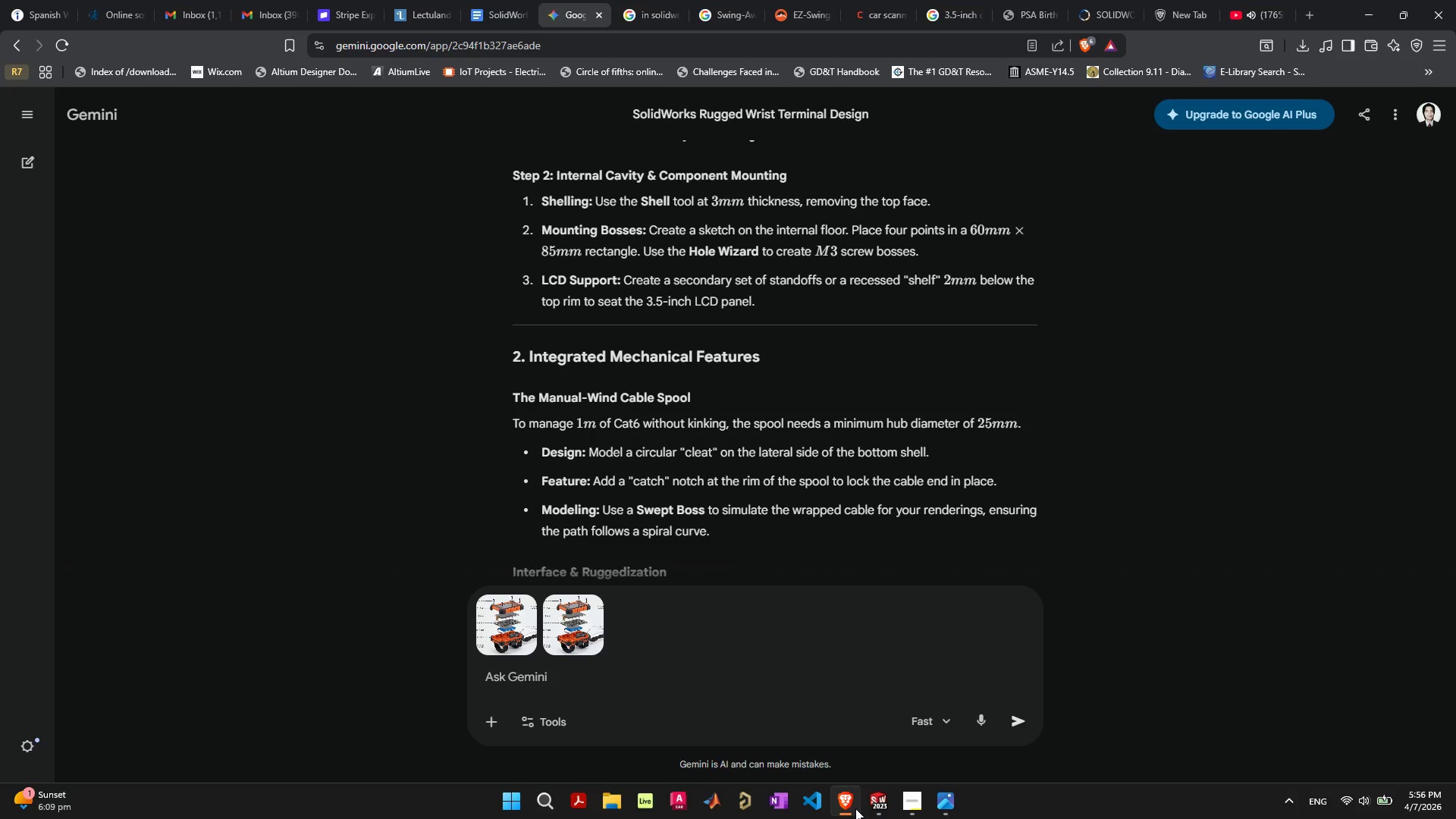 
left_click([855, 808])
 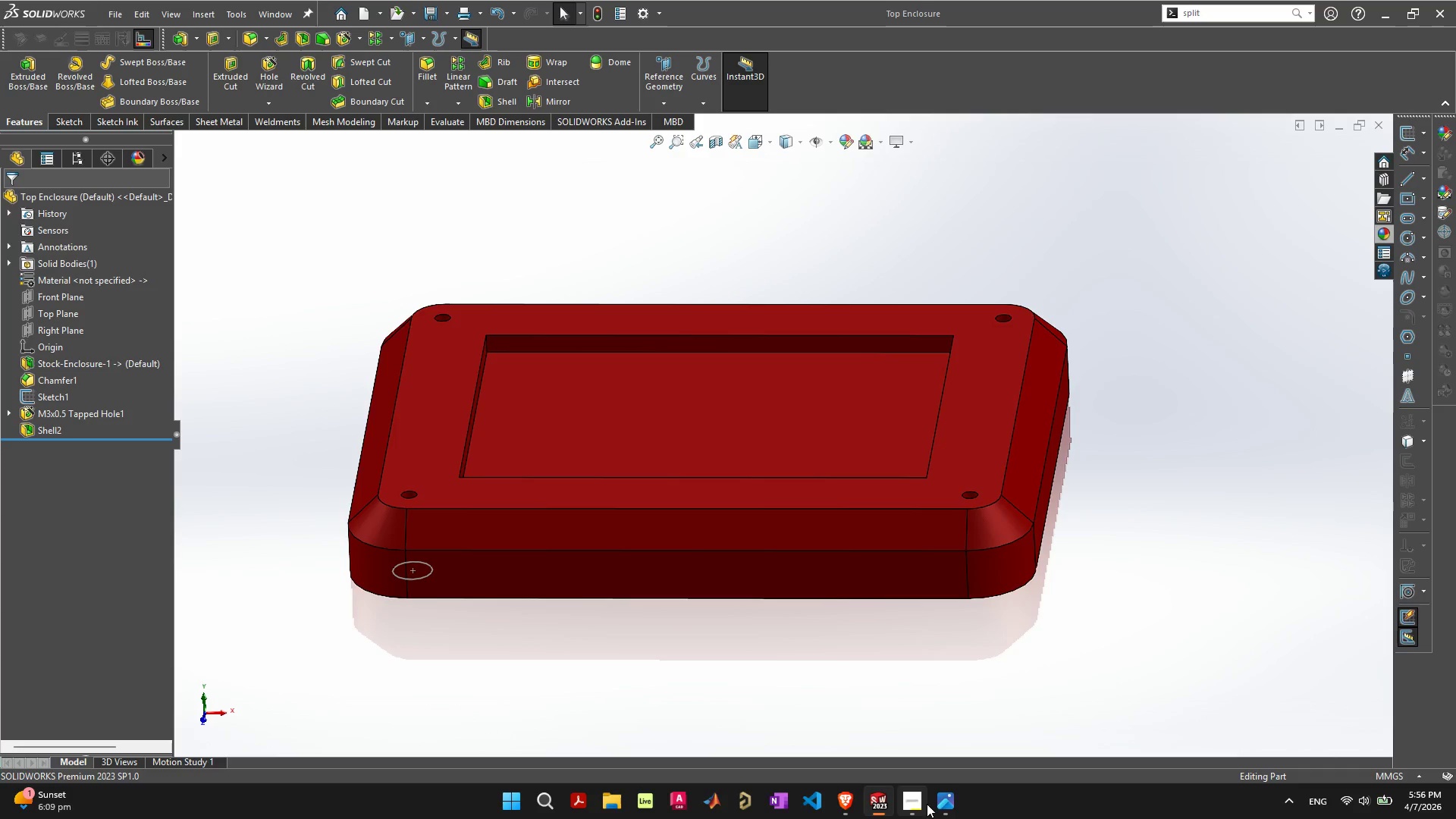 
left_click([939, 801])
 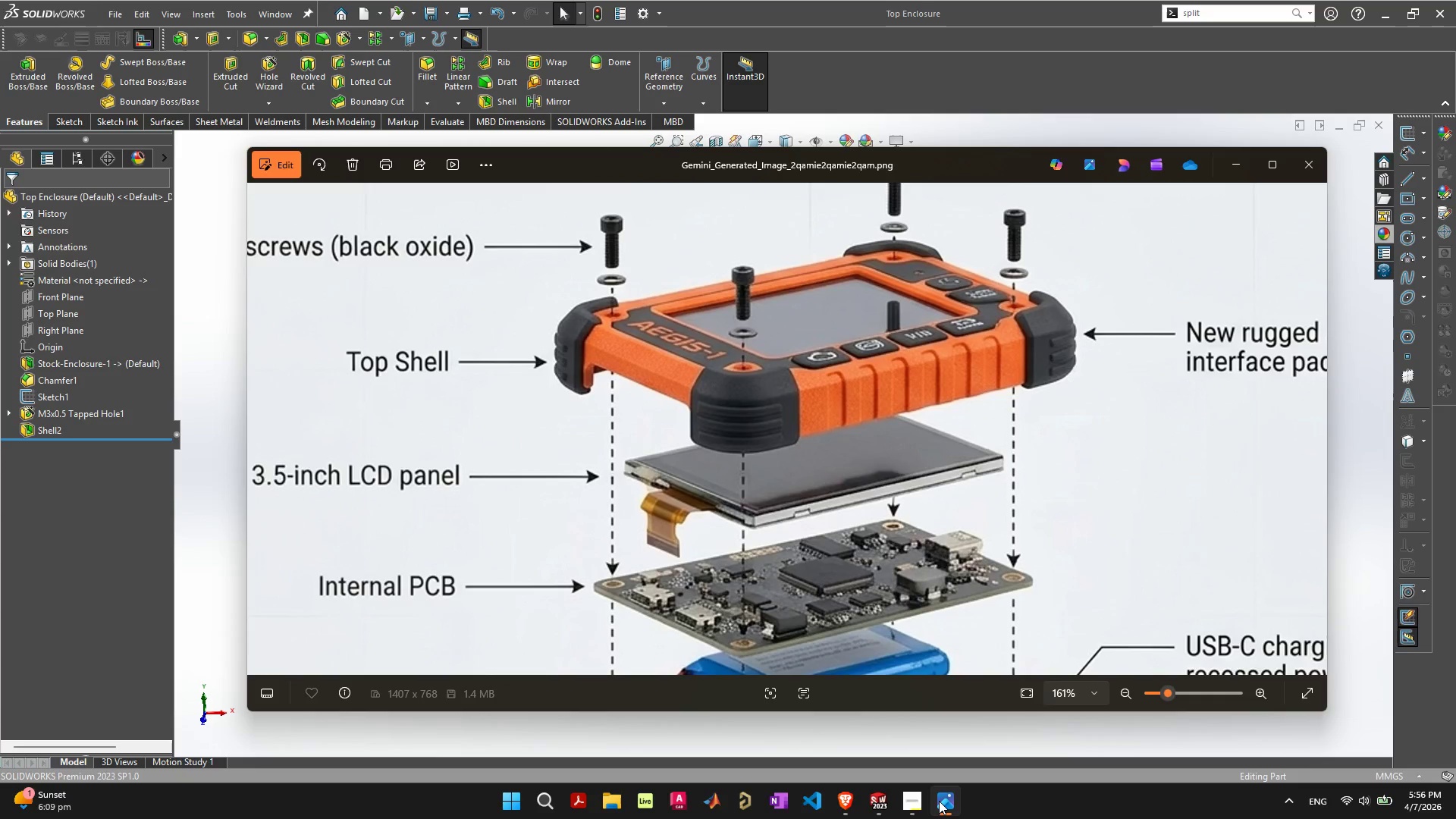 
left_click([939, 801])
 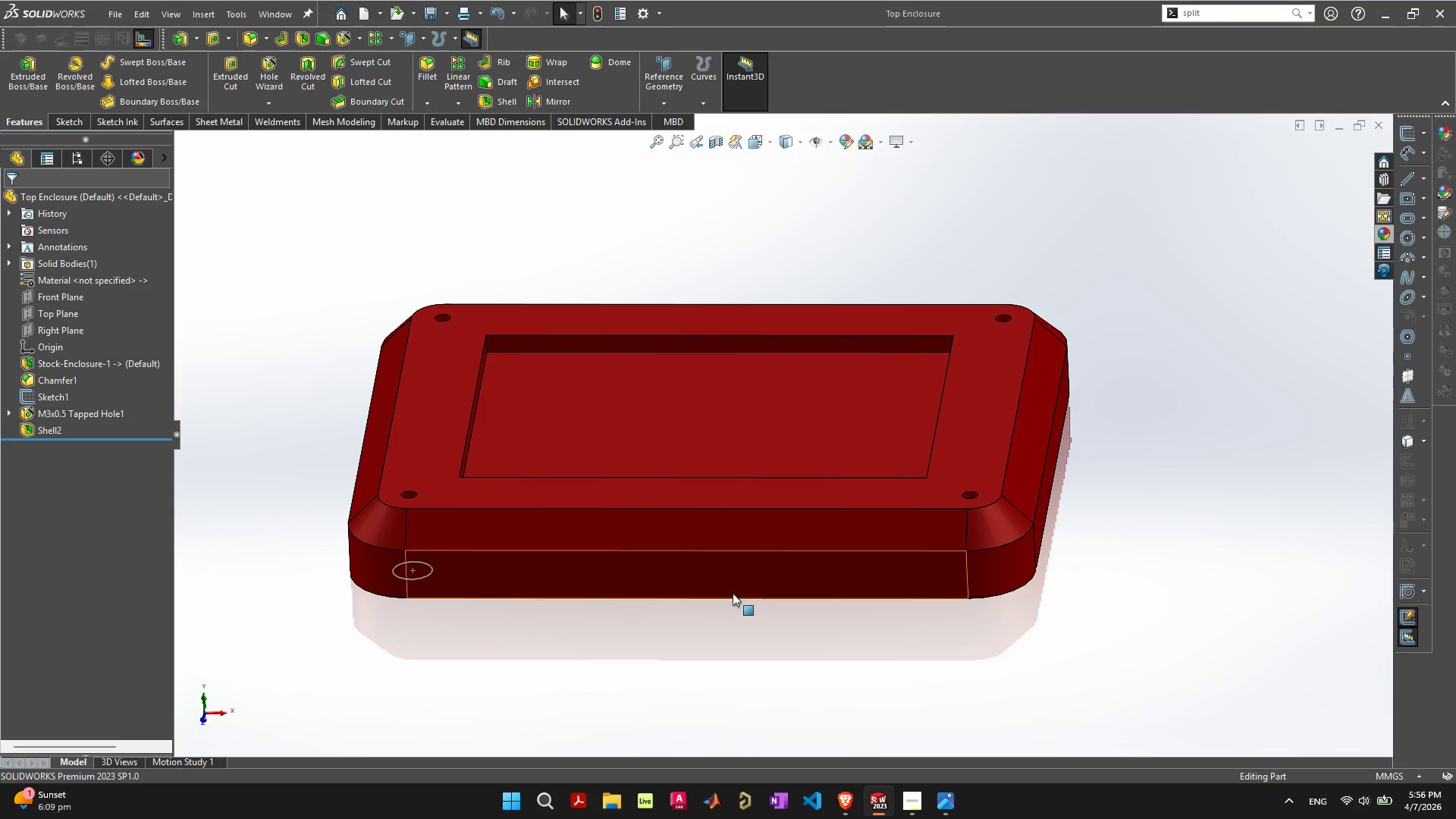 
left_click([736, 577])
 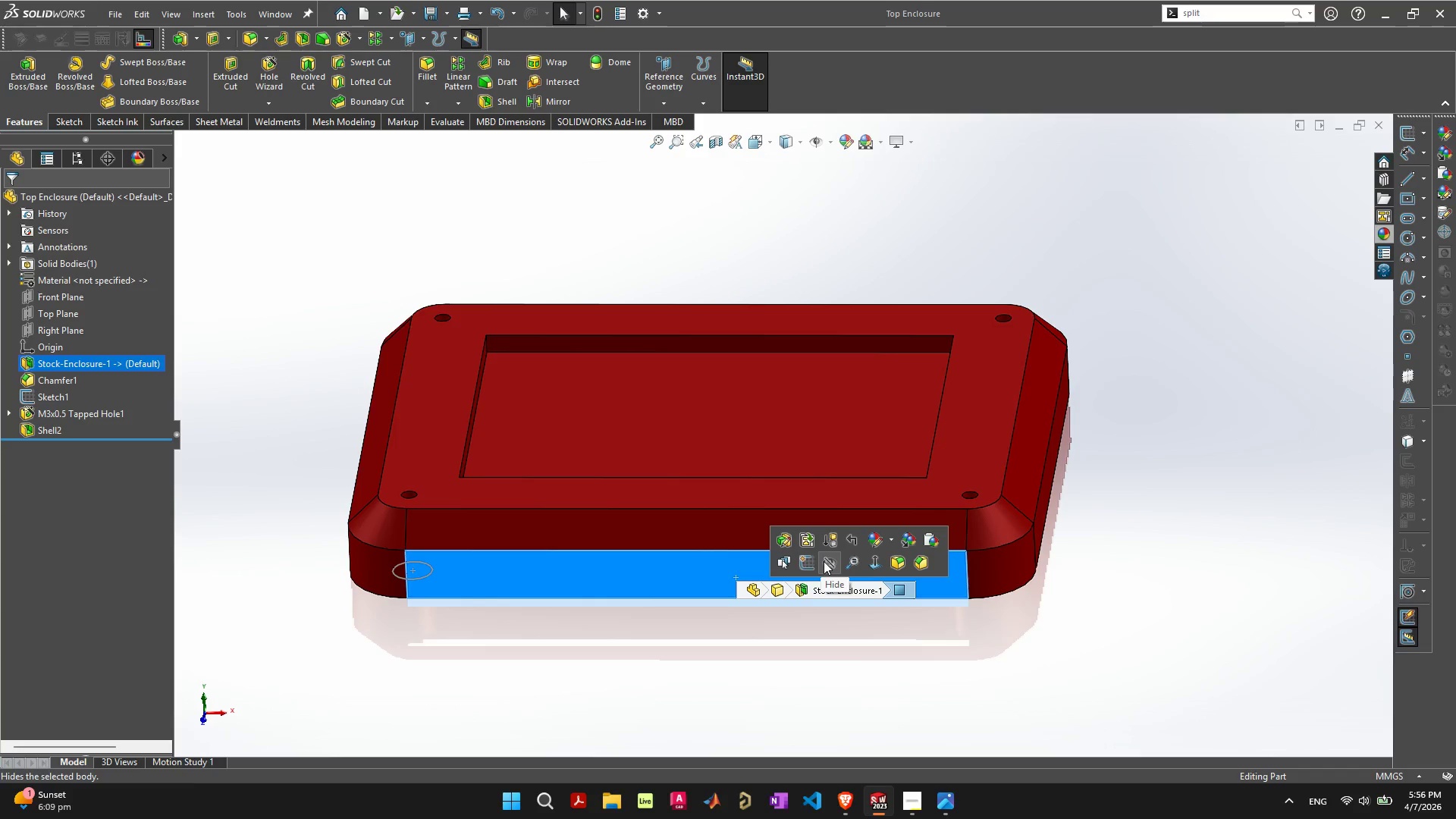 
left_click([814, 563])
 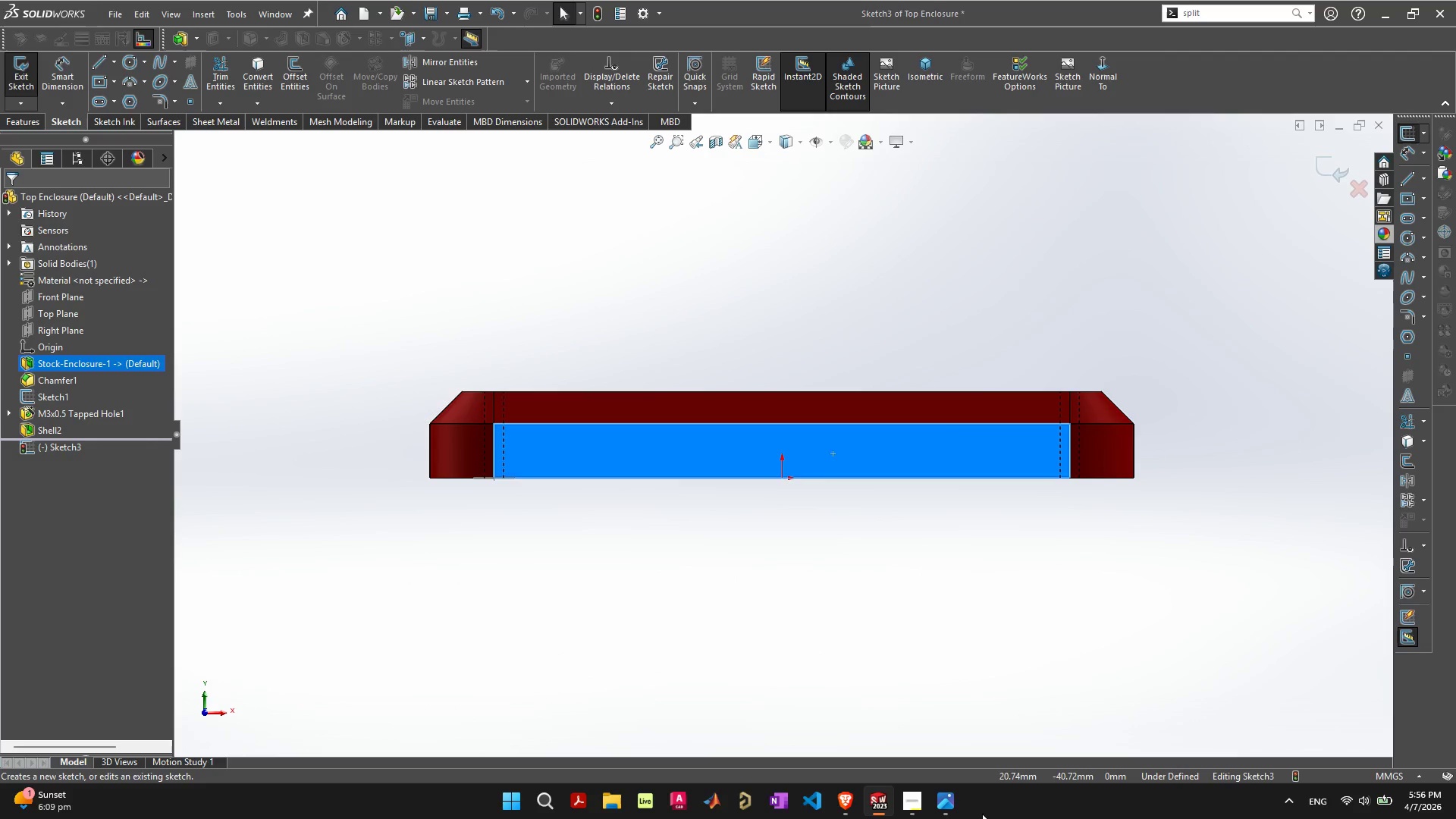 
left_click([940, 802])
 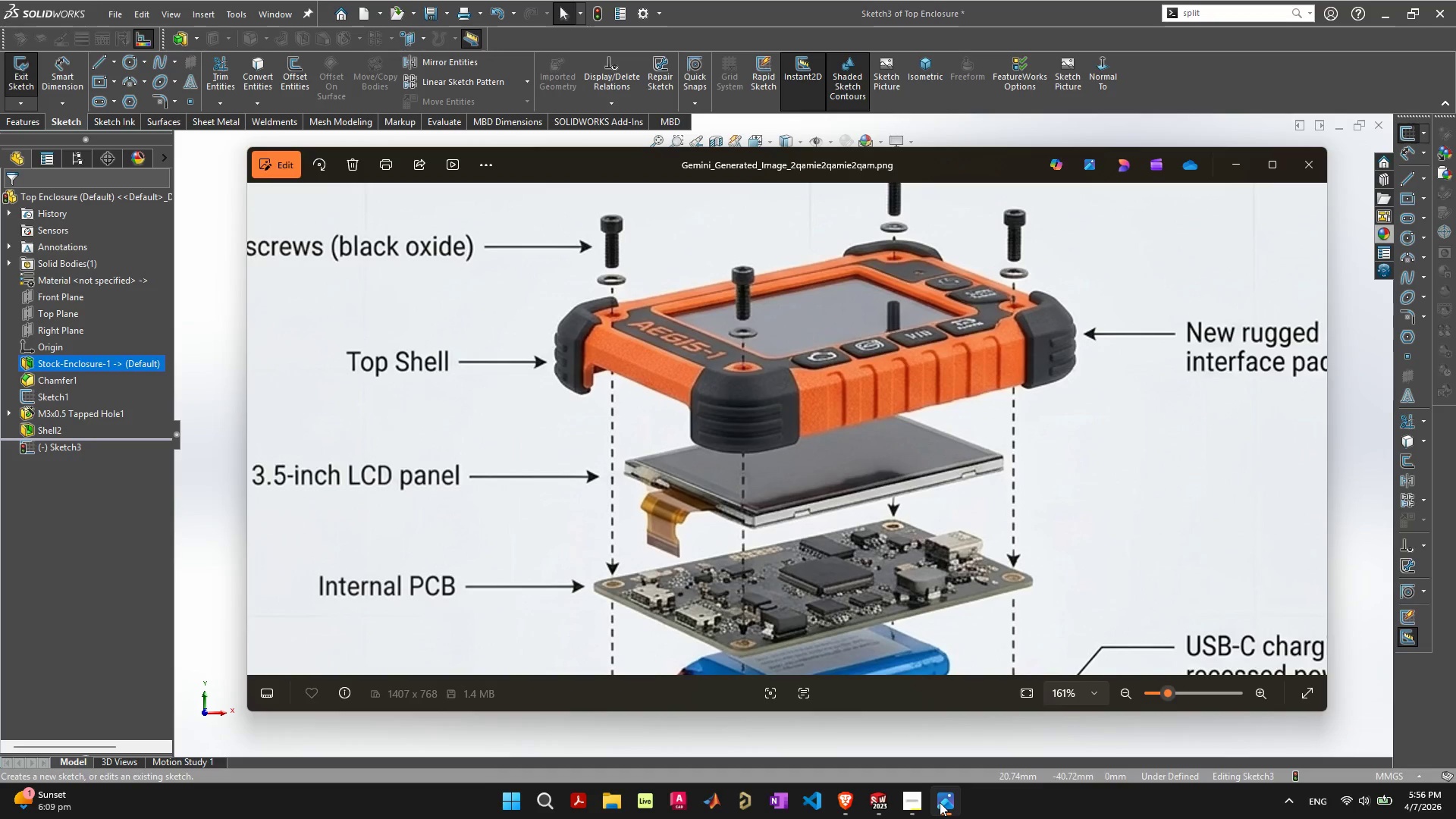 
left_click([940, 802])
 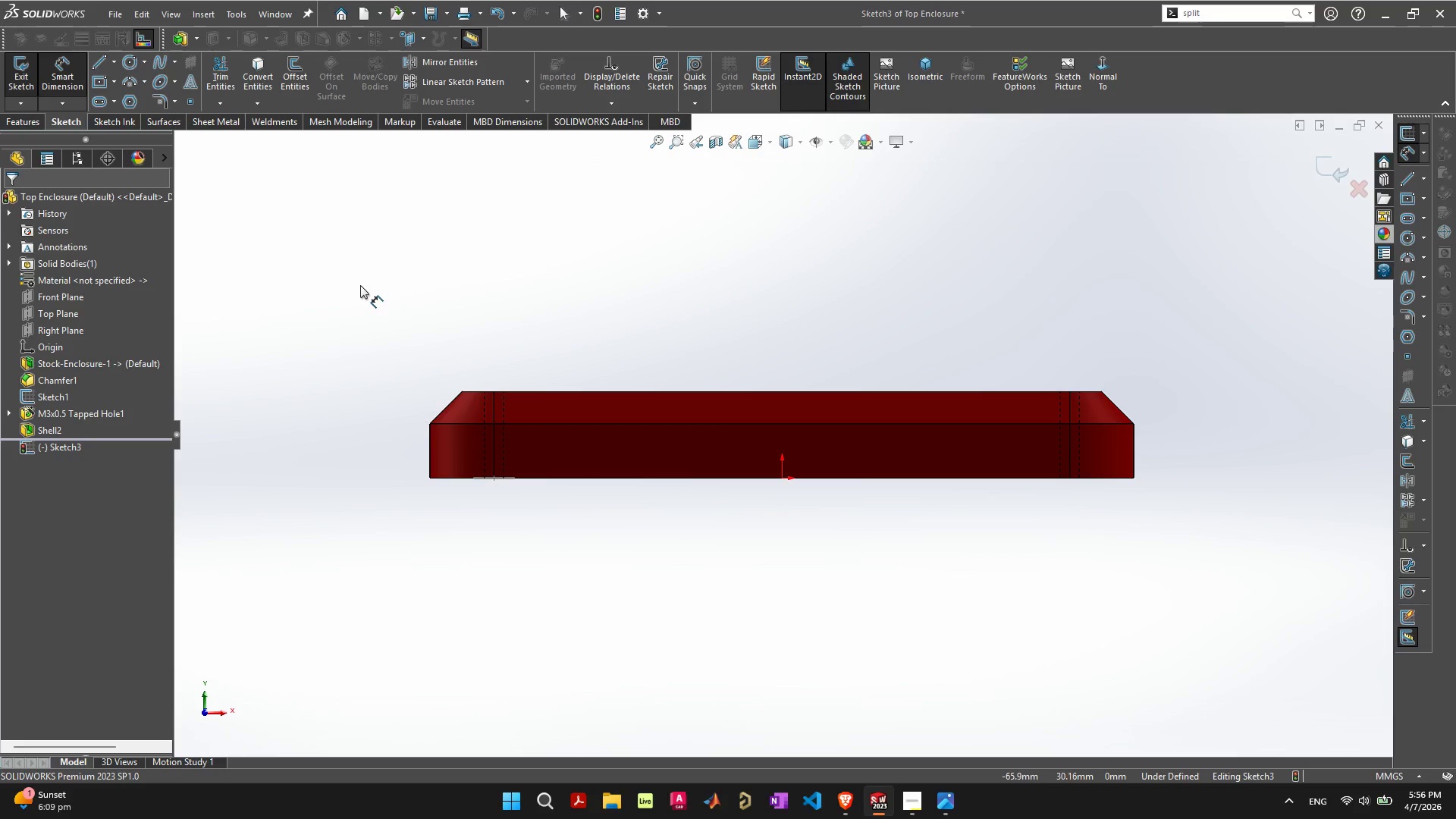 
wait(6.56)
 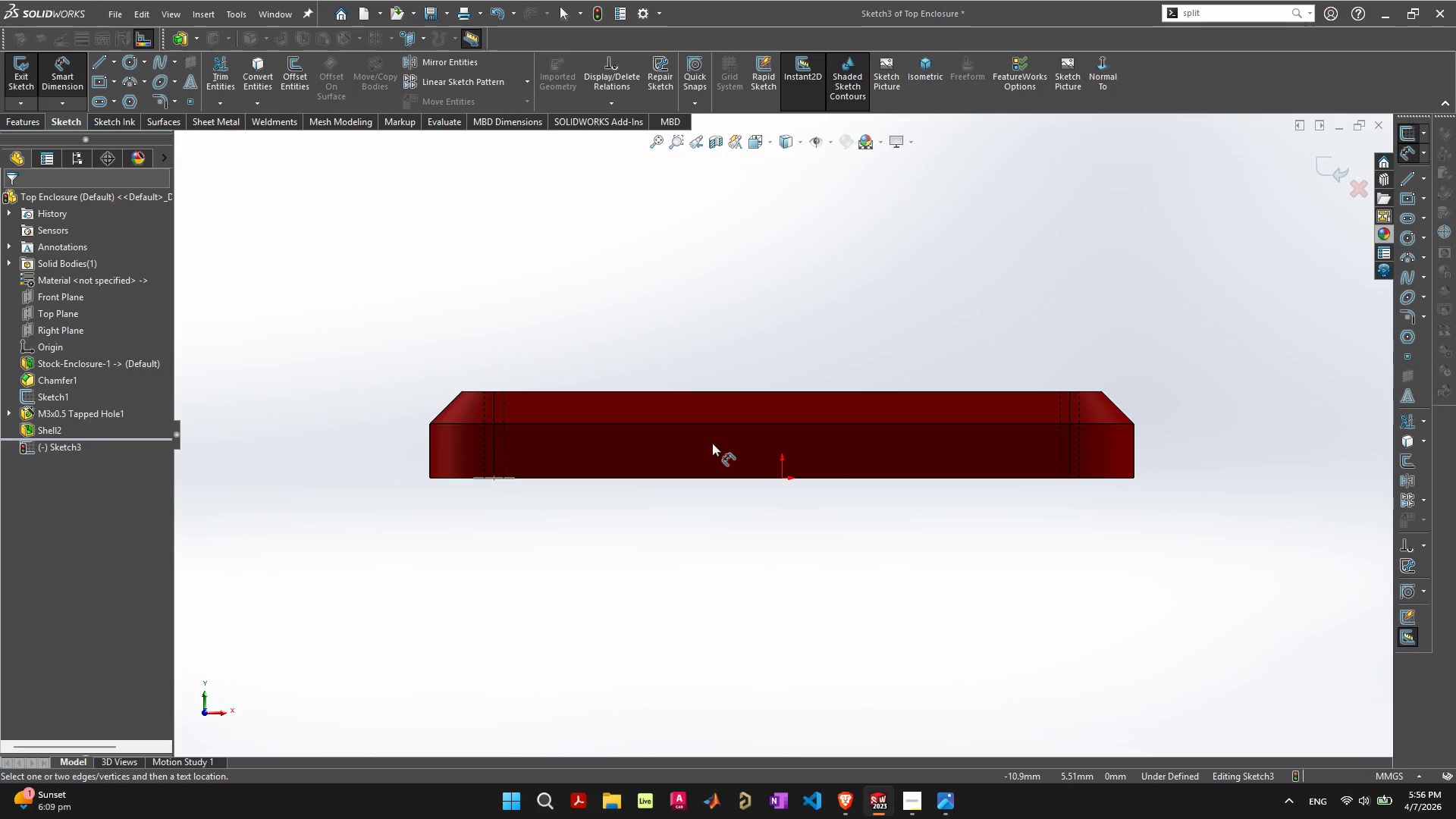 
left_click([578, 557])
 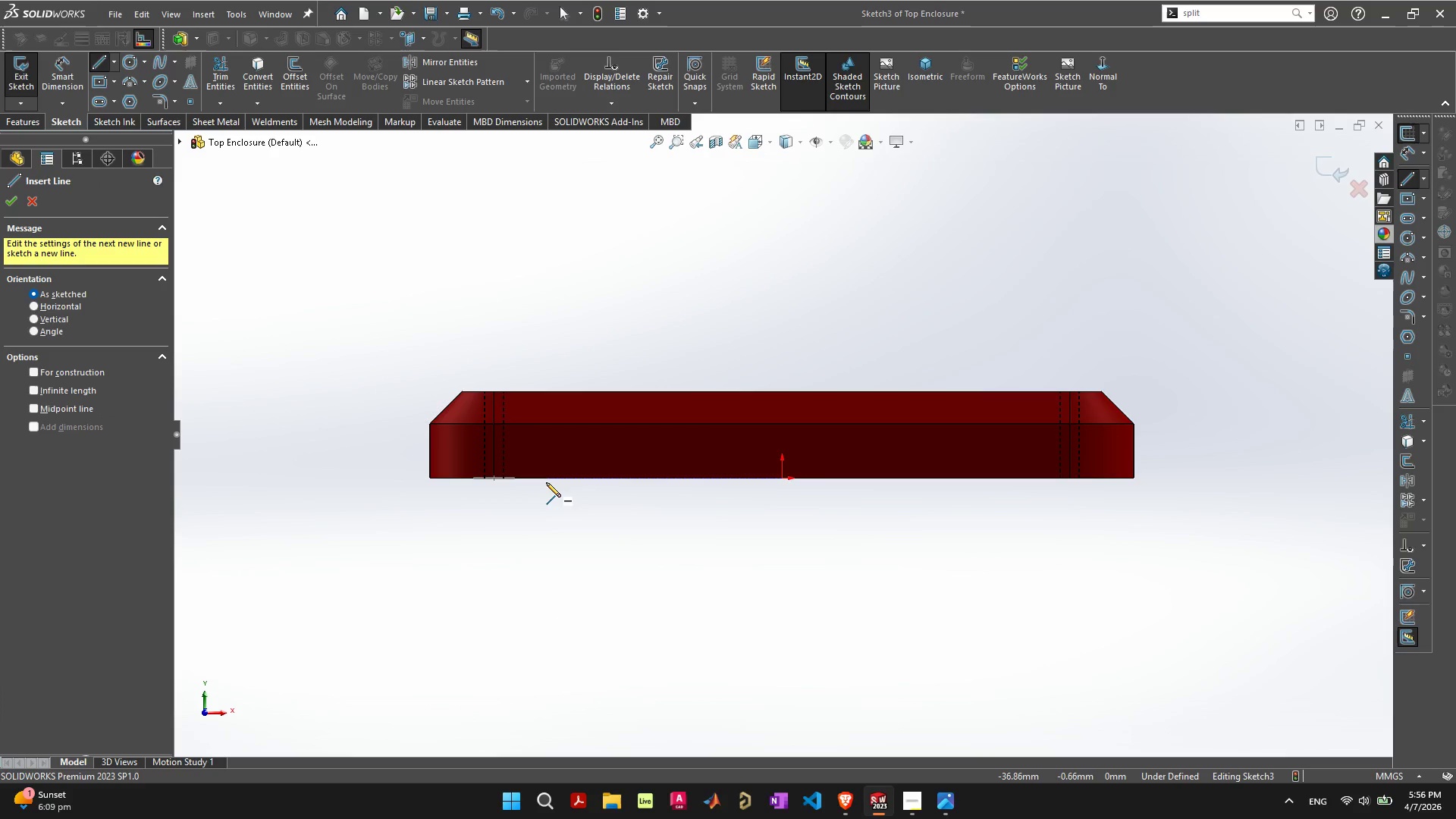 
left_click([546, 478])
 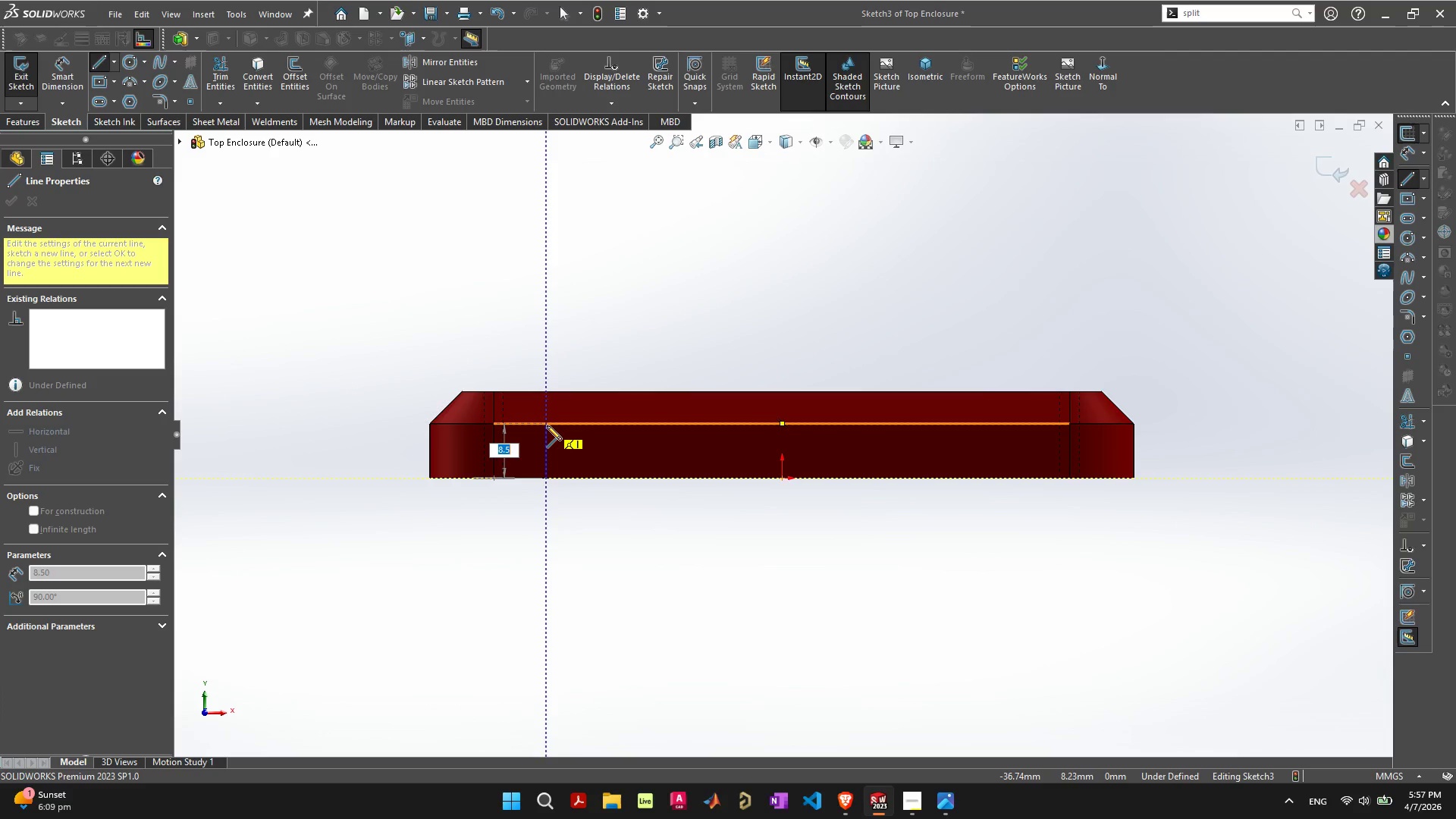 
left_click([547, 425])
 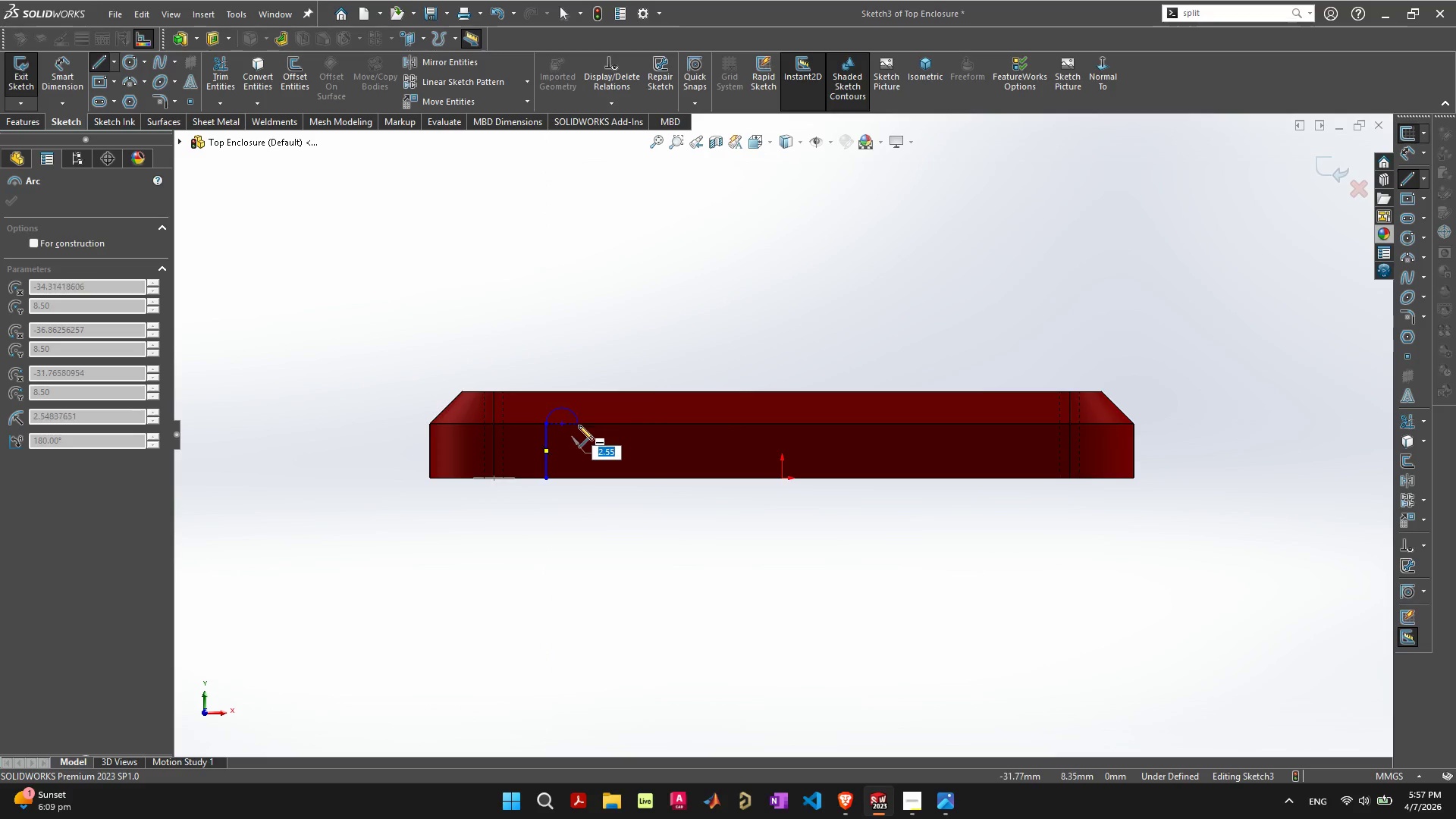 
wait(5.62)
 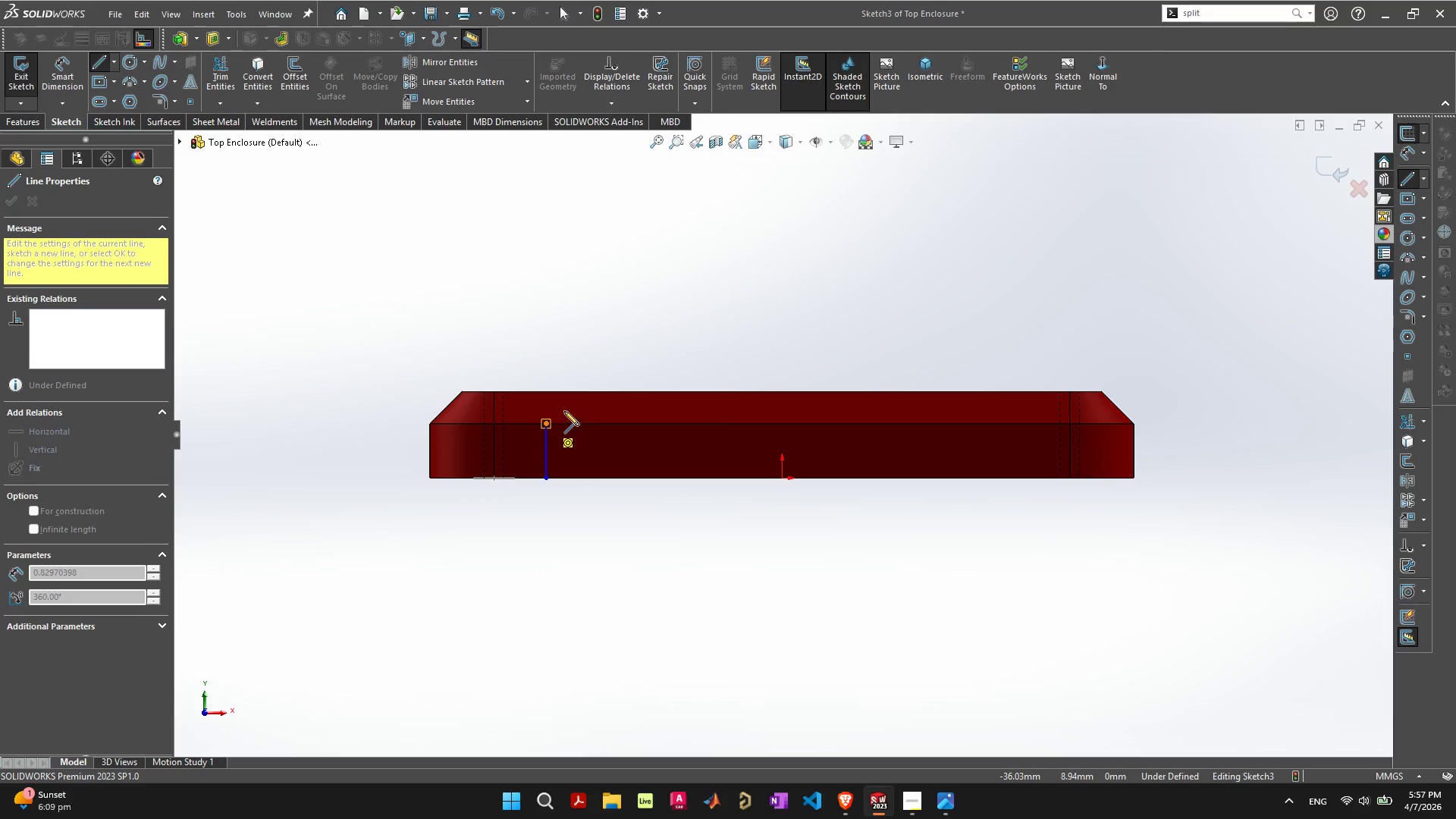 
left_click([583, 425])
 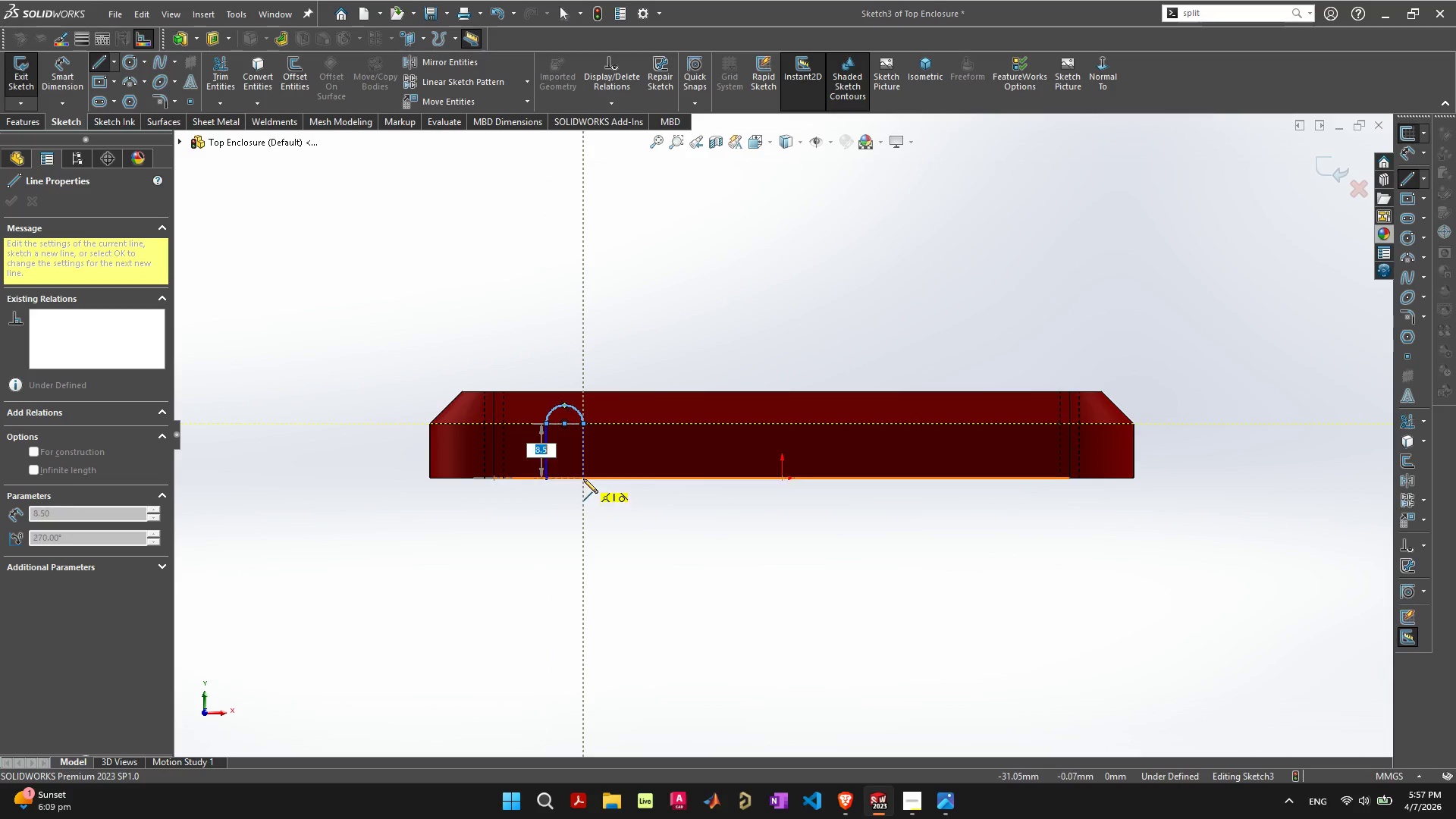 
left_click([583, 479])
 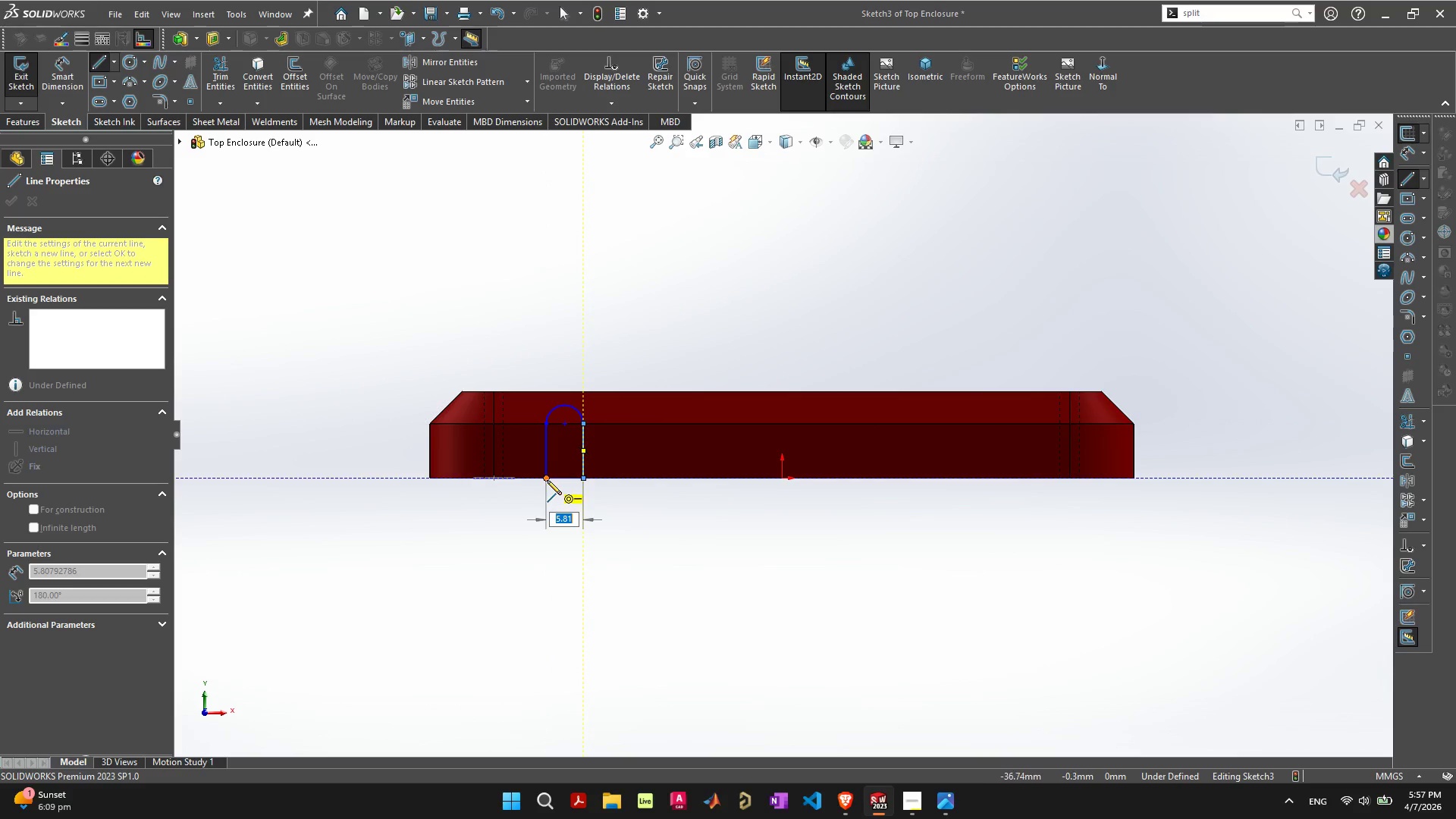 
left_click([545, 478])
 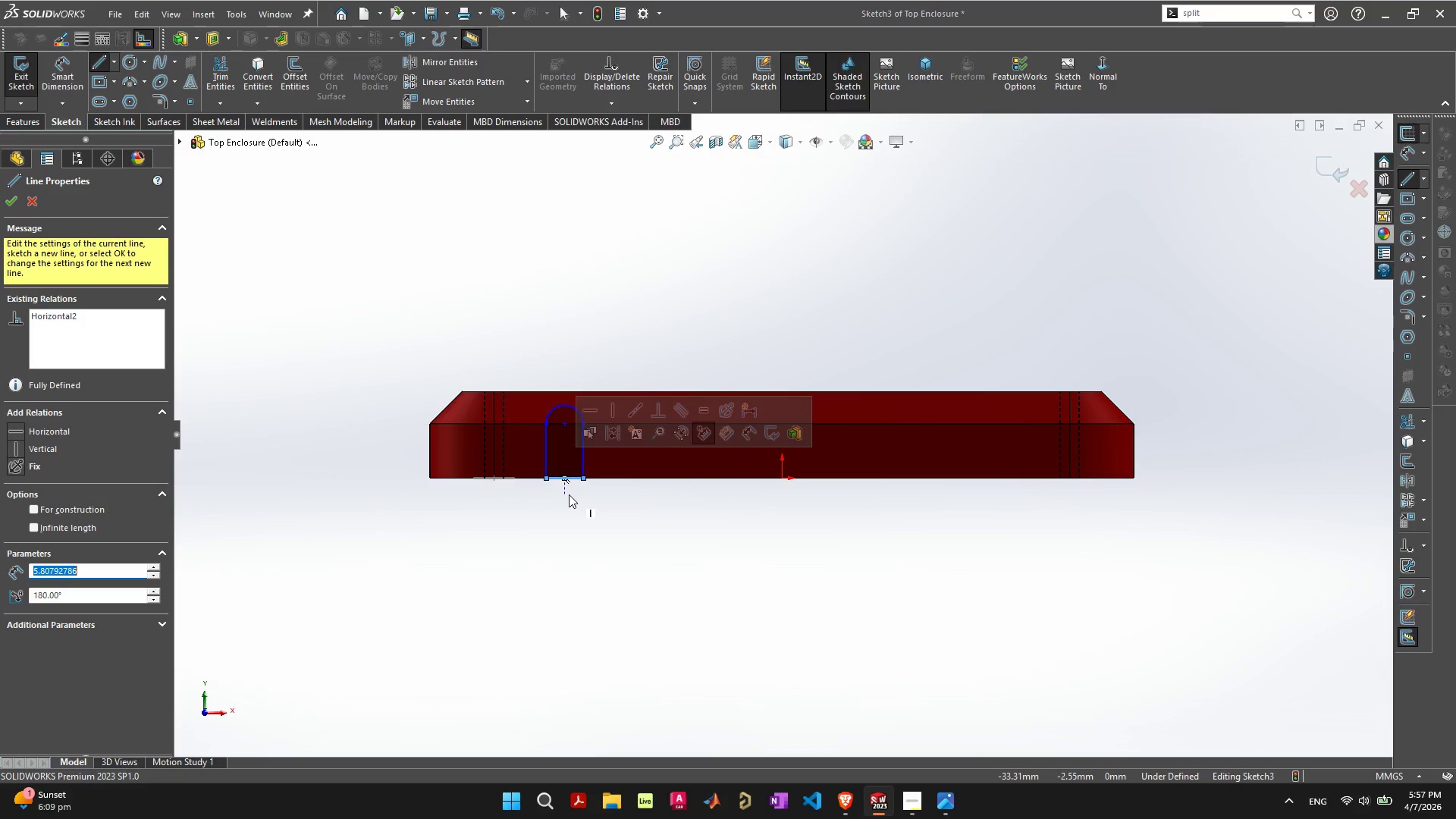 
key(Escape)
 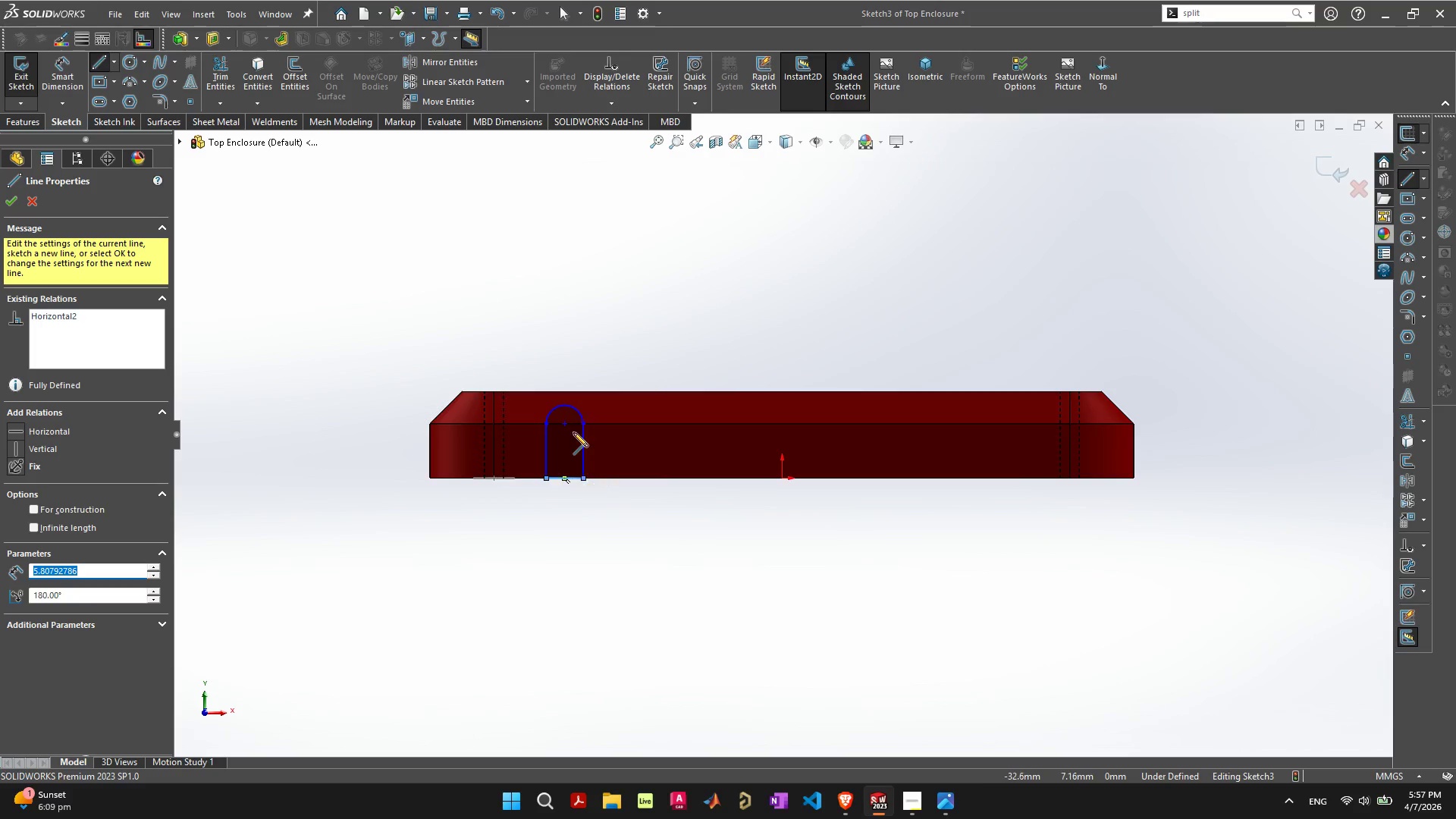 
scroll: coordinate [573, 431], scroll_direction: up, amount: 4.0
 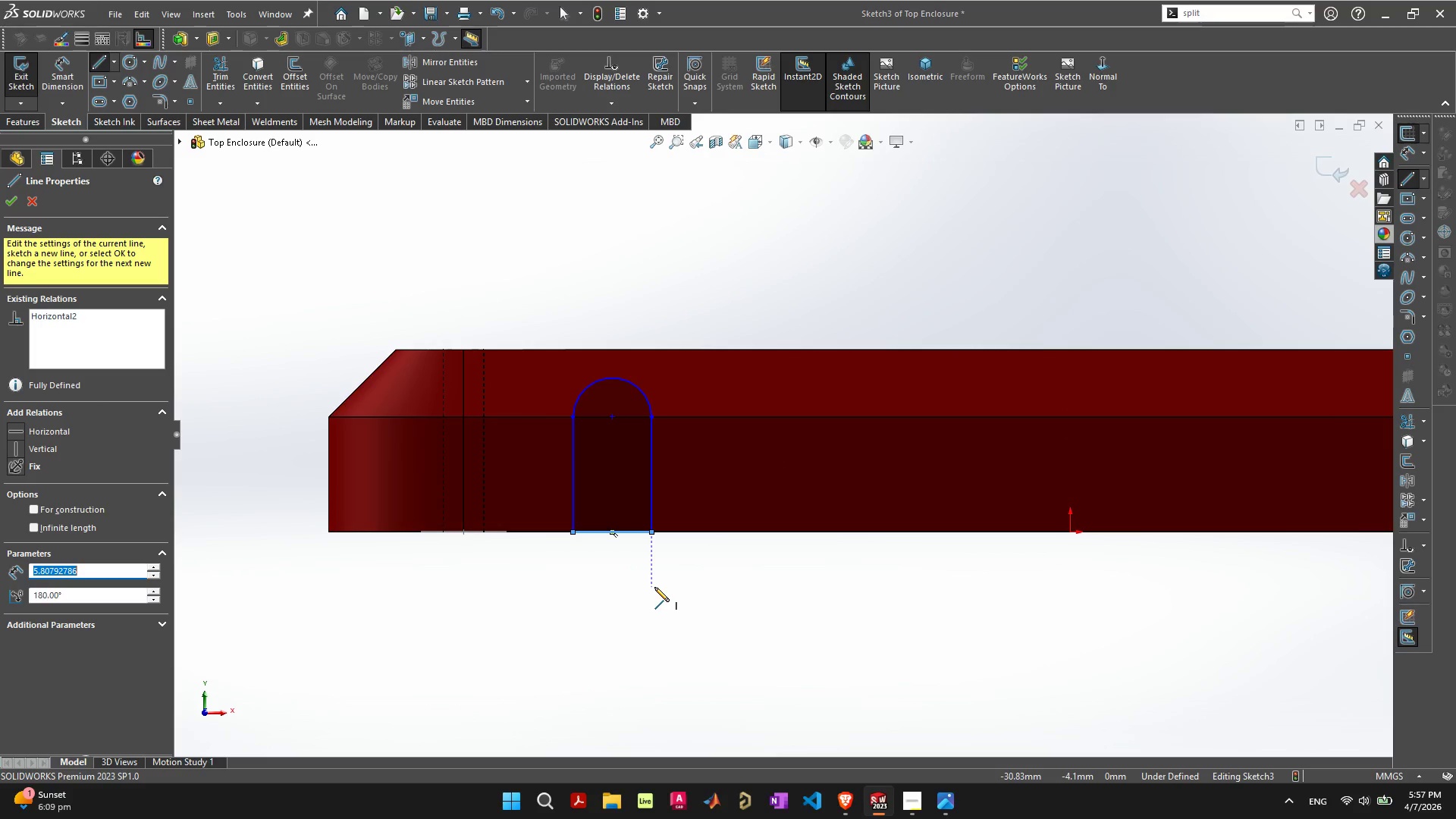 
scroll: coordinate [671, 578], scroll_direction: down, amount: 4.0
 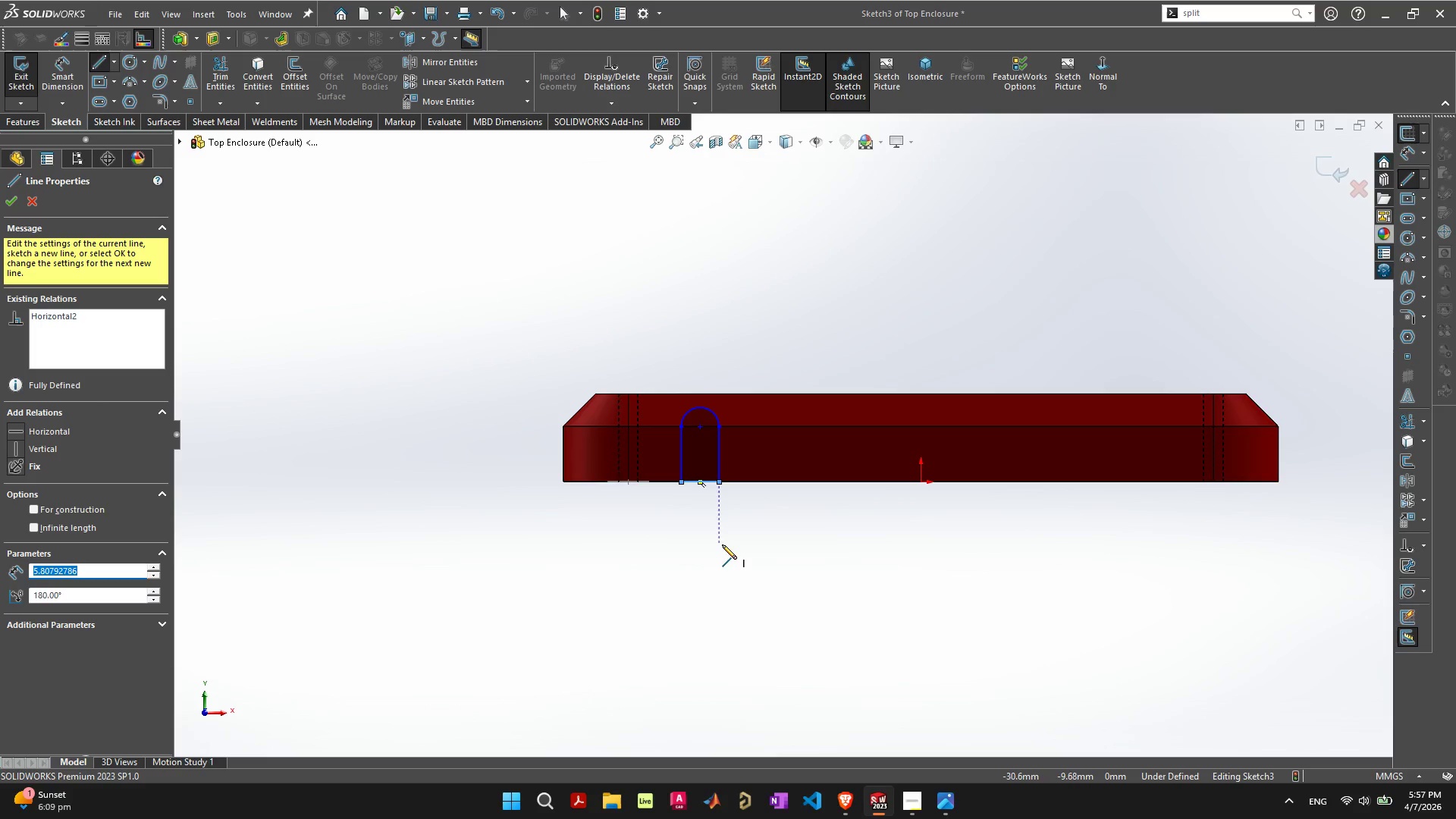 
key(Escape)
 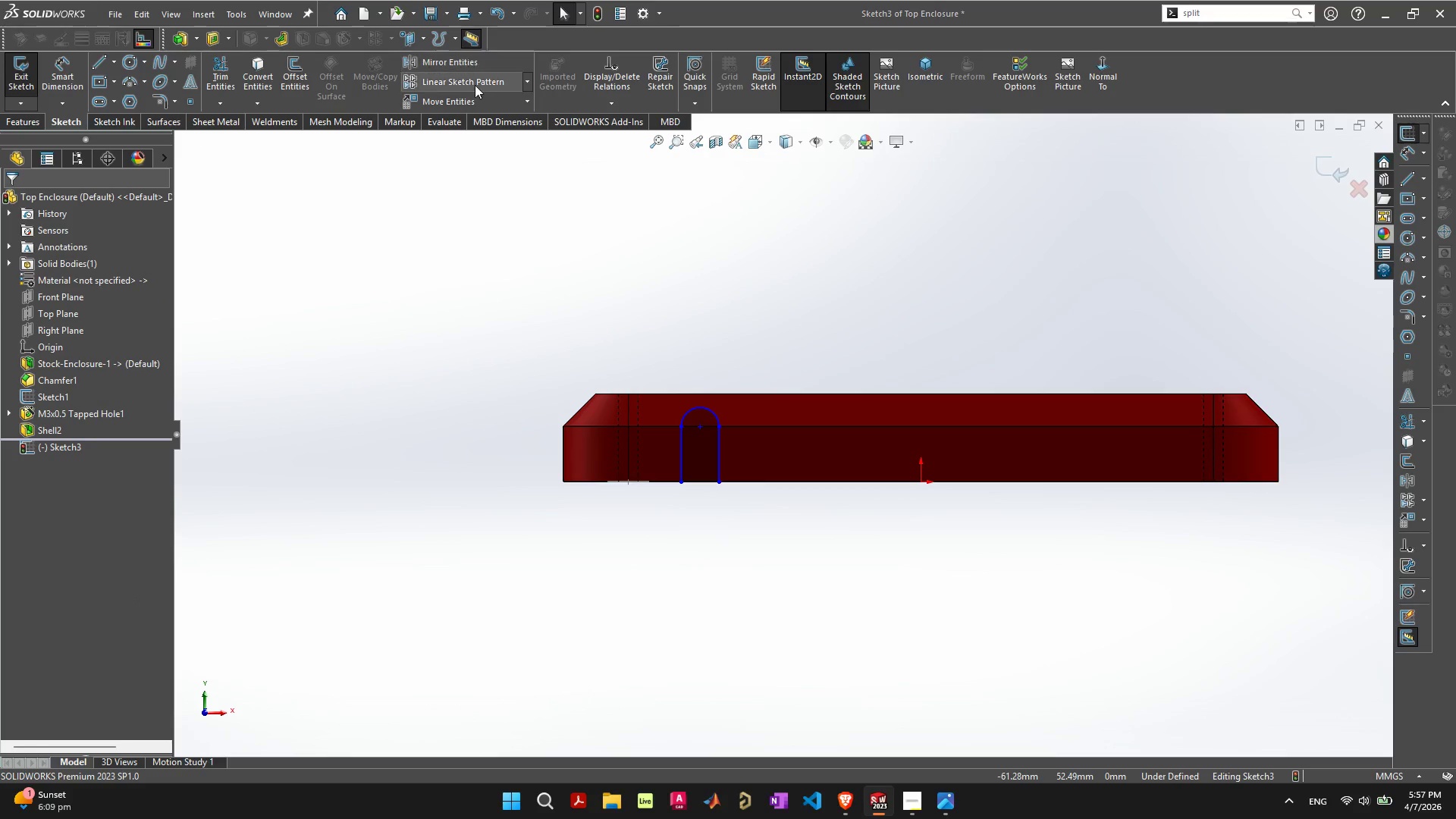 
left_click([484, 82])
 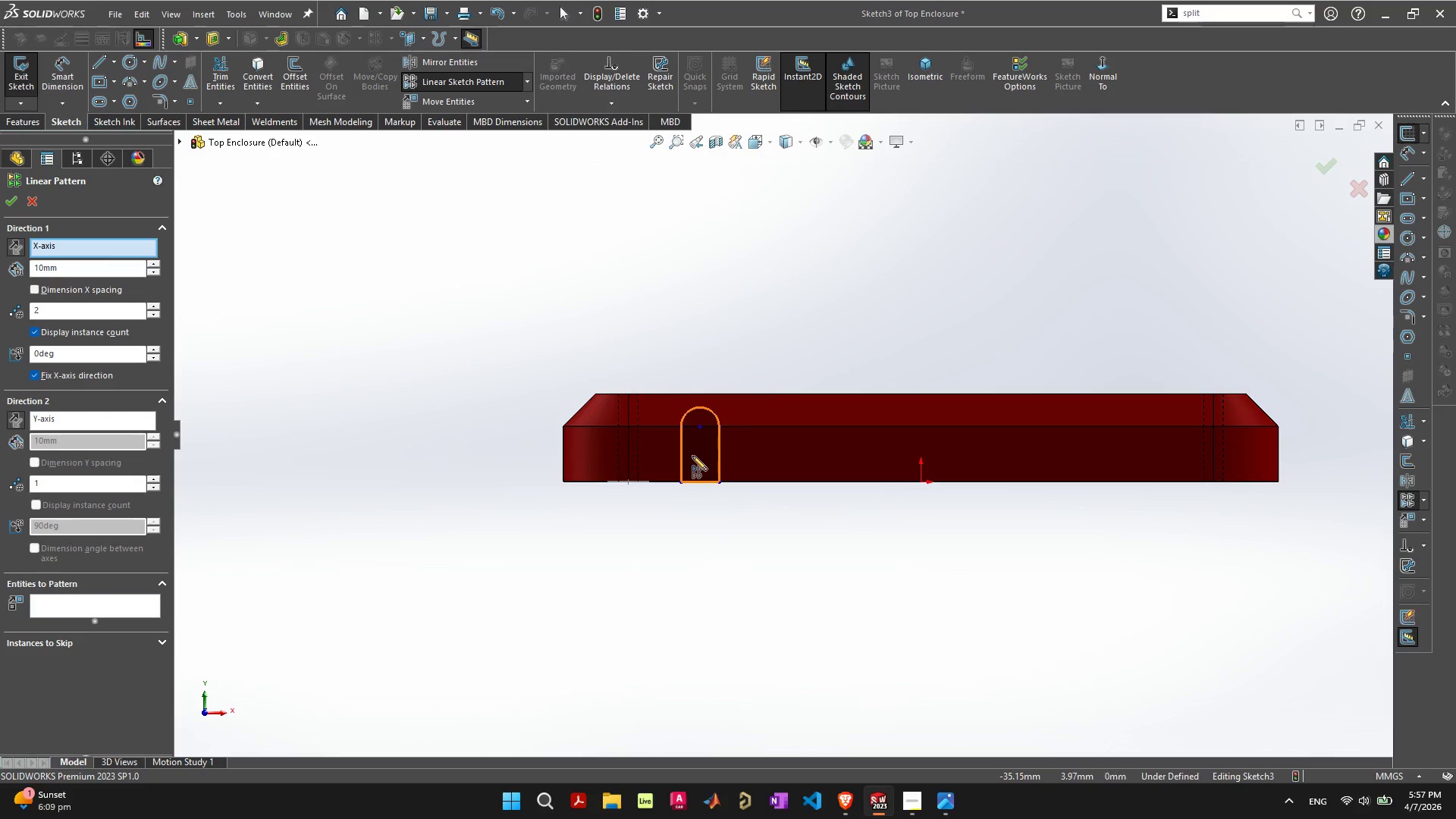 
wait(6.73)
 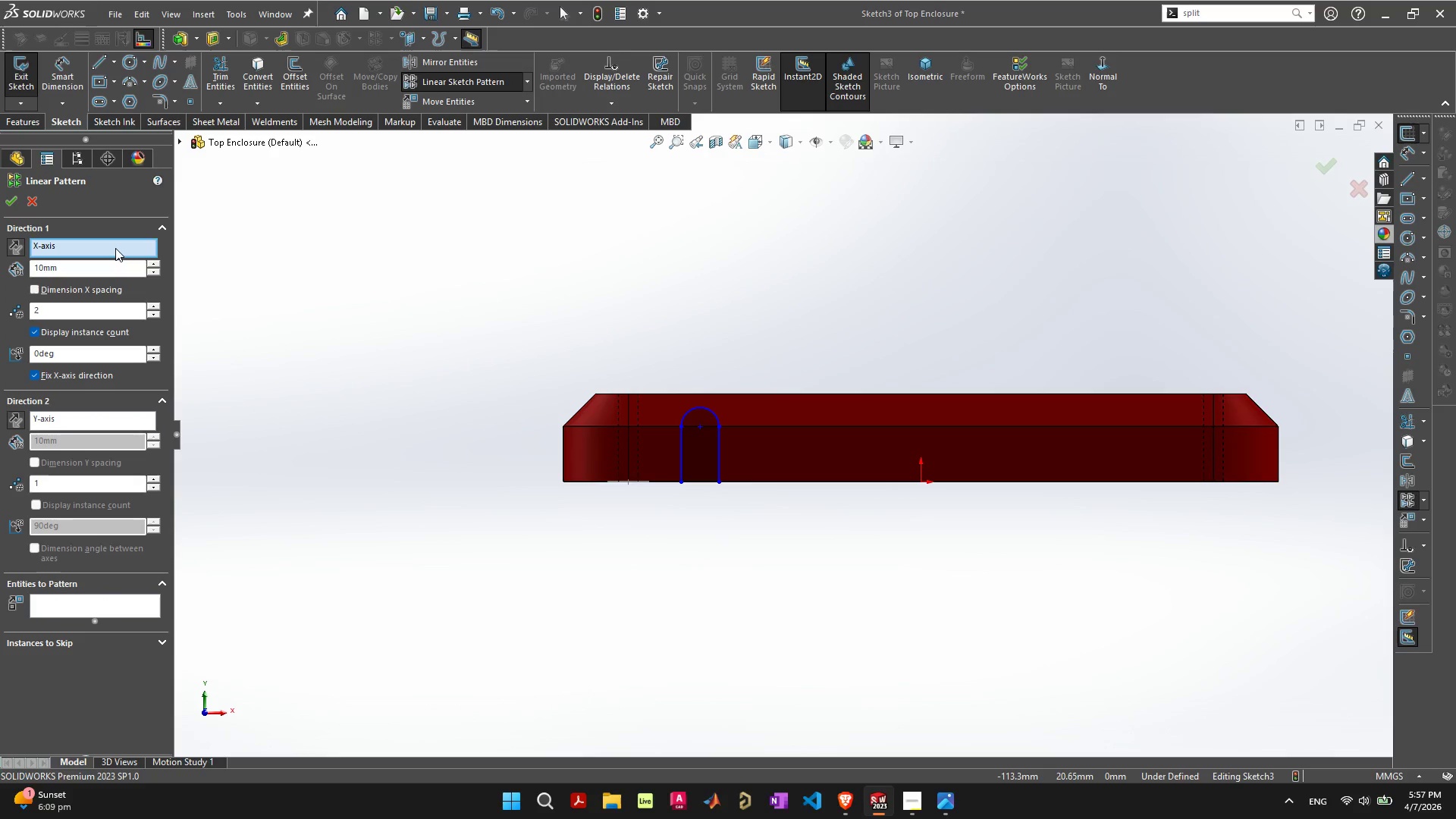 
double_click([153, 265])
 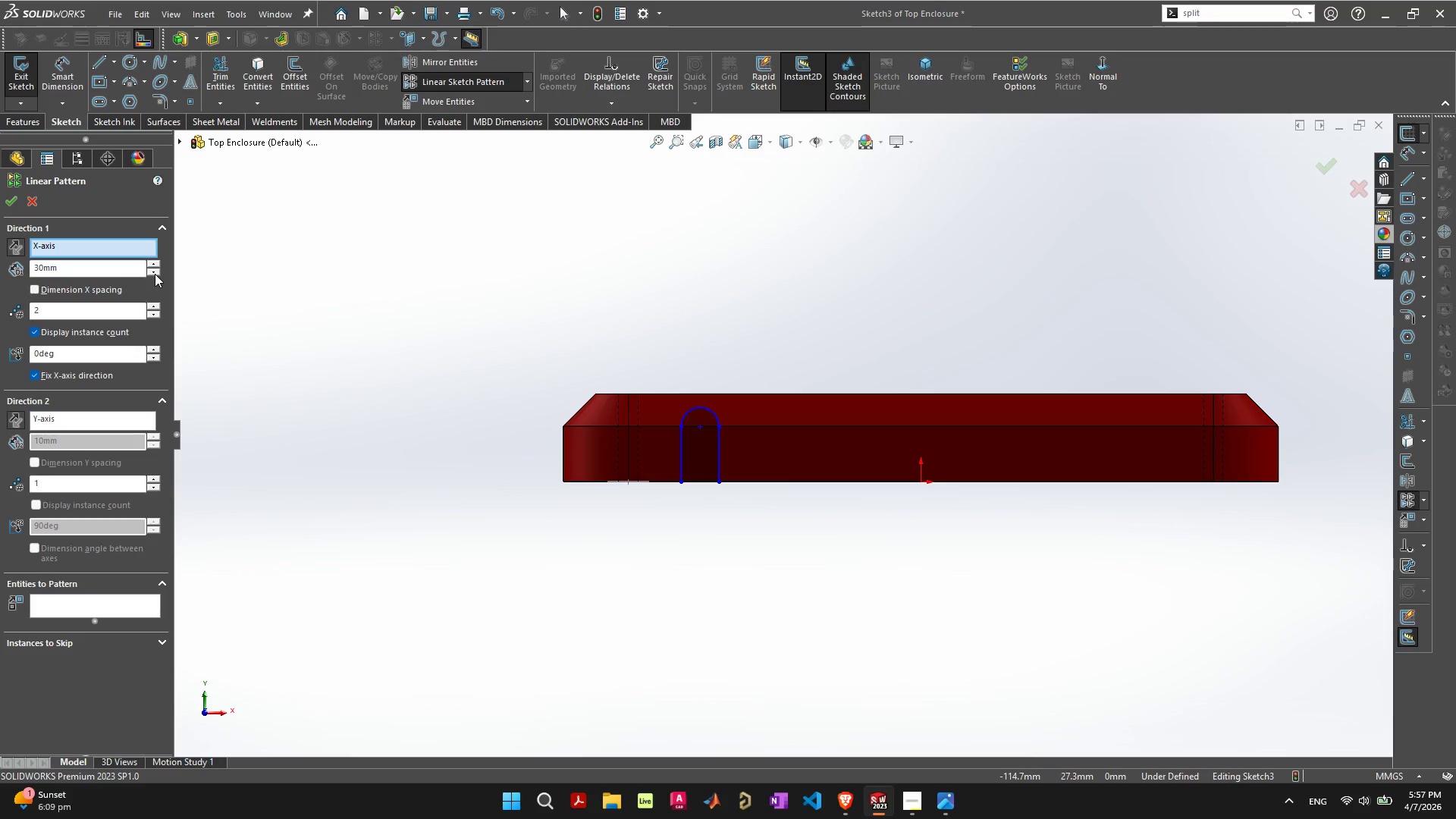 
double_click([158, 306])
 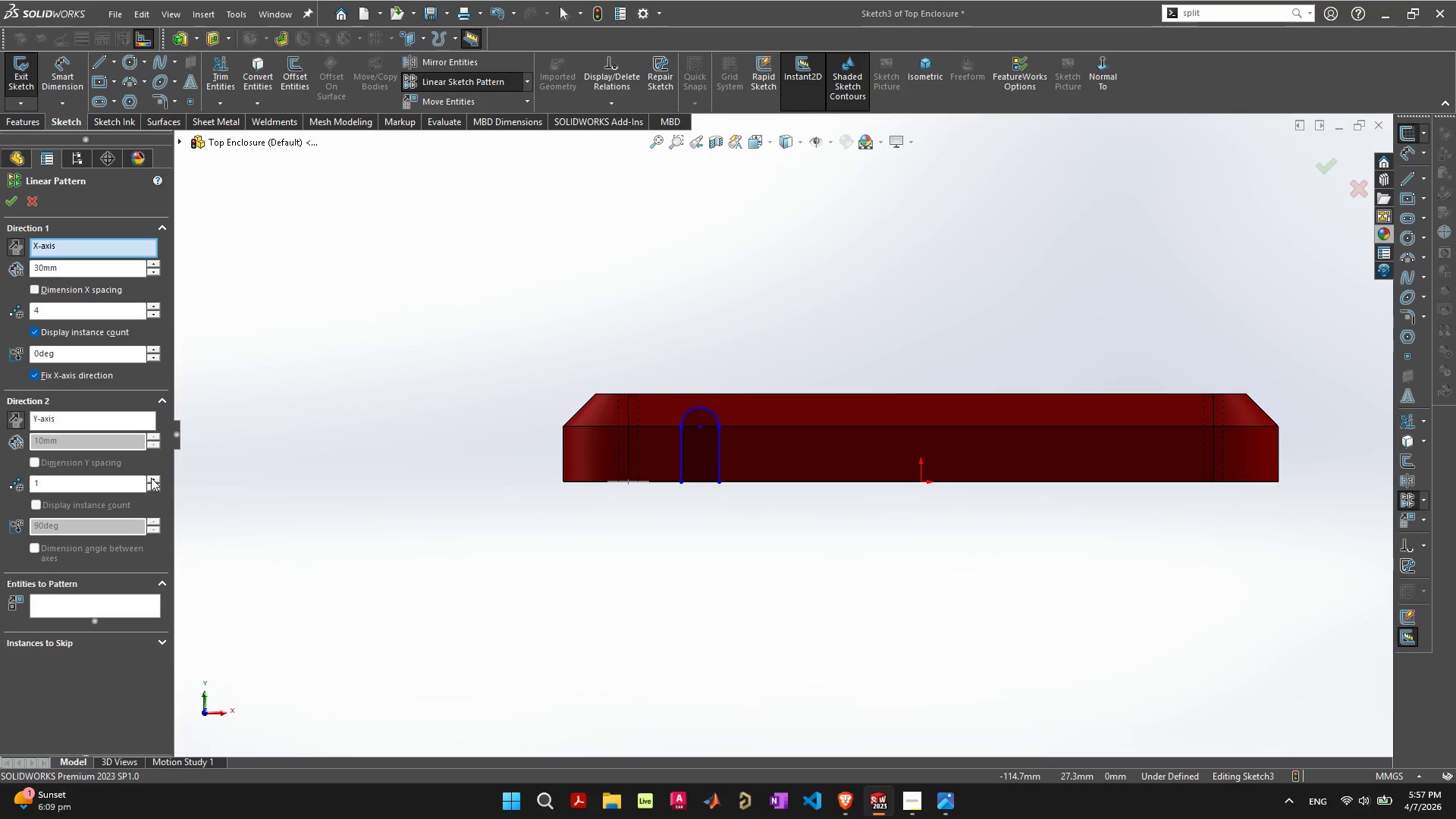 
double_click([152, 480])
 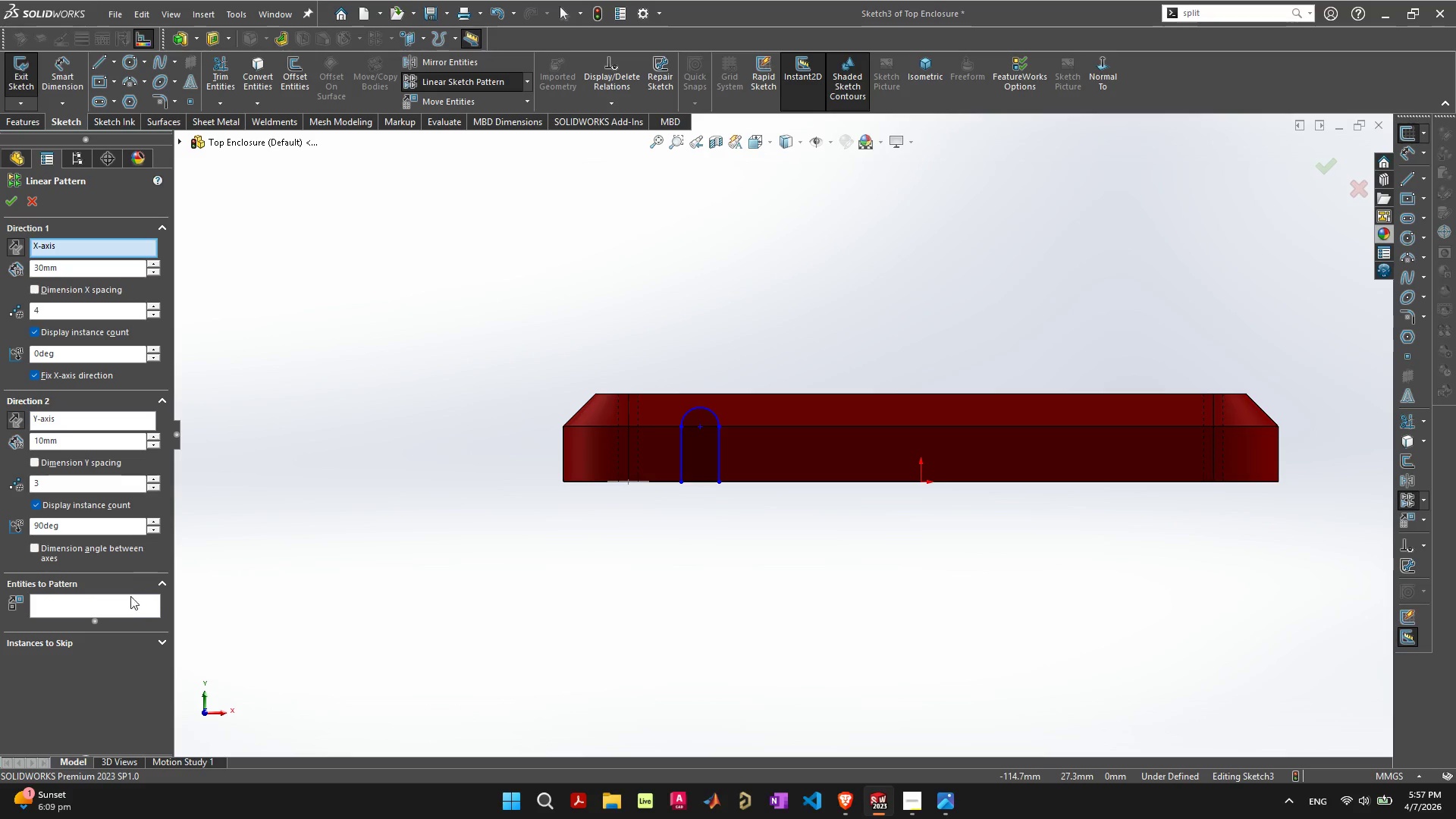 
left_click([121, 607])
 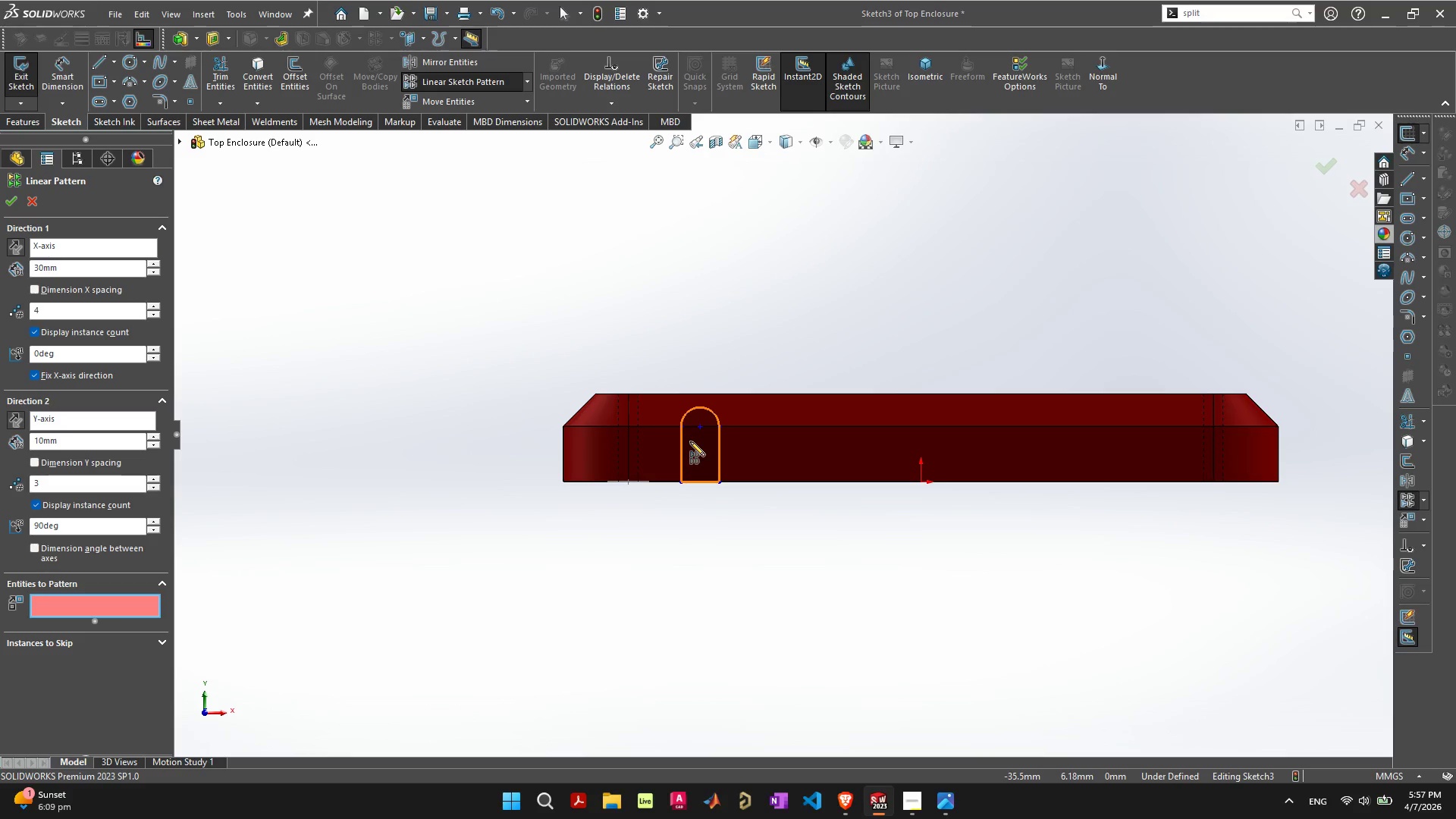 
left_click_drag(start_coordinate=[695, 441], to_coordinate=[152, 312])
 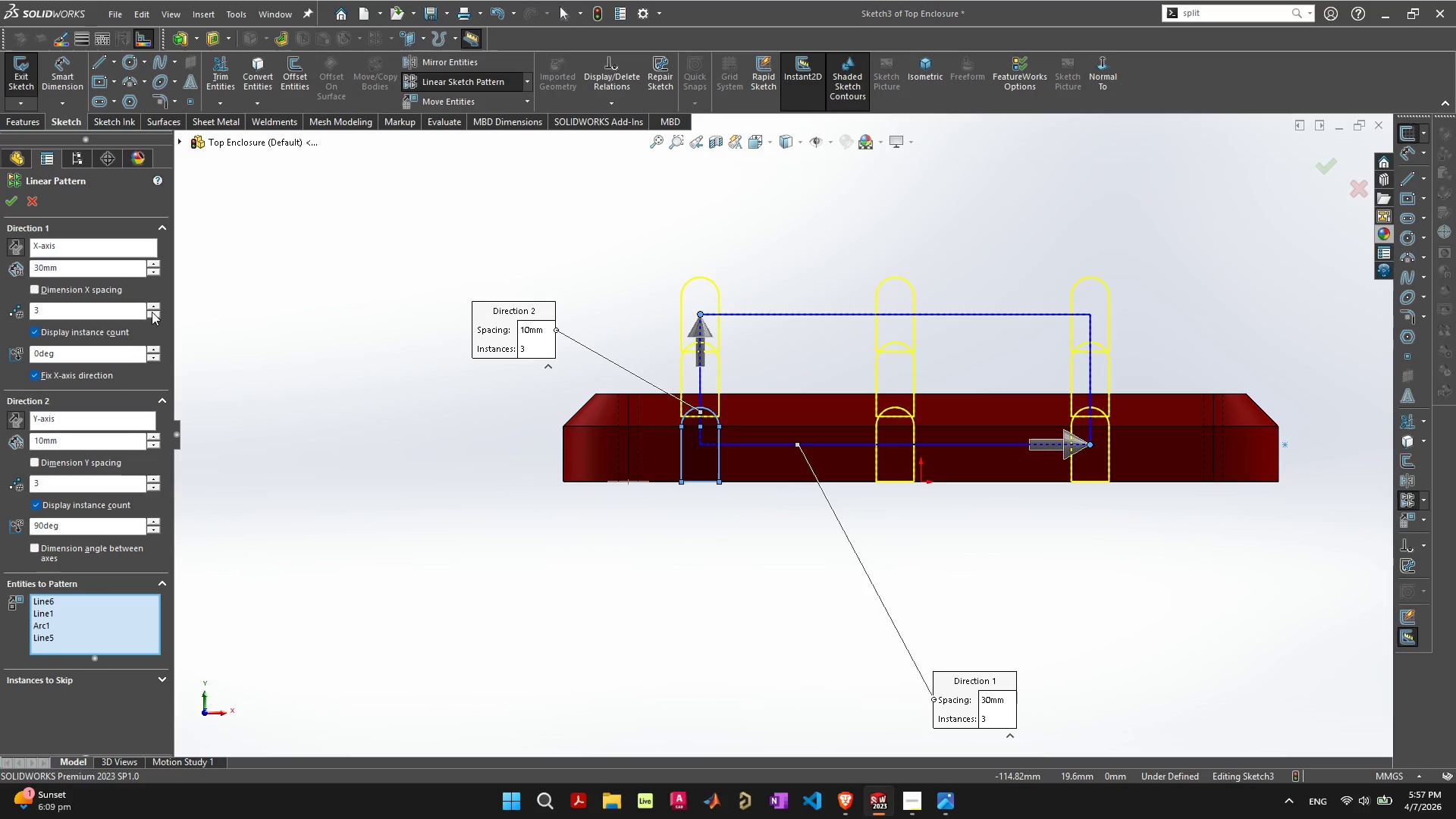 
left_click([152, 312])
 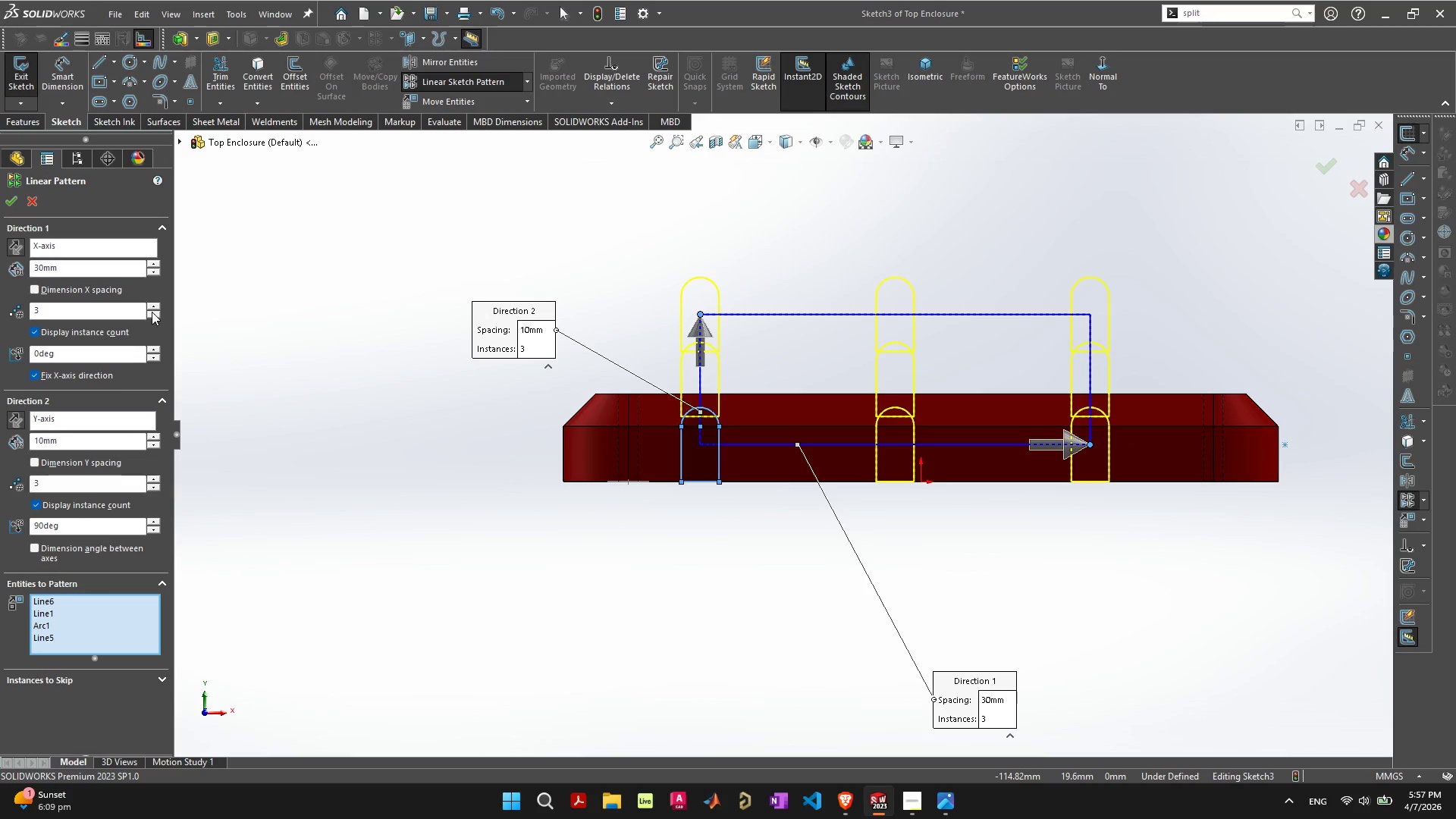 
left_click([152, 312])
 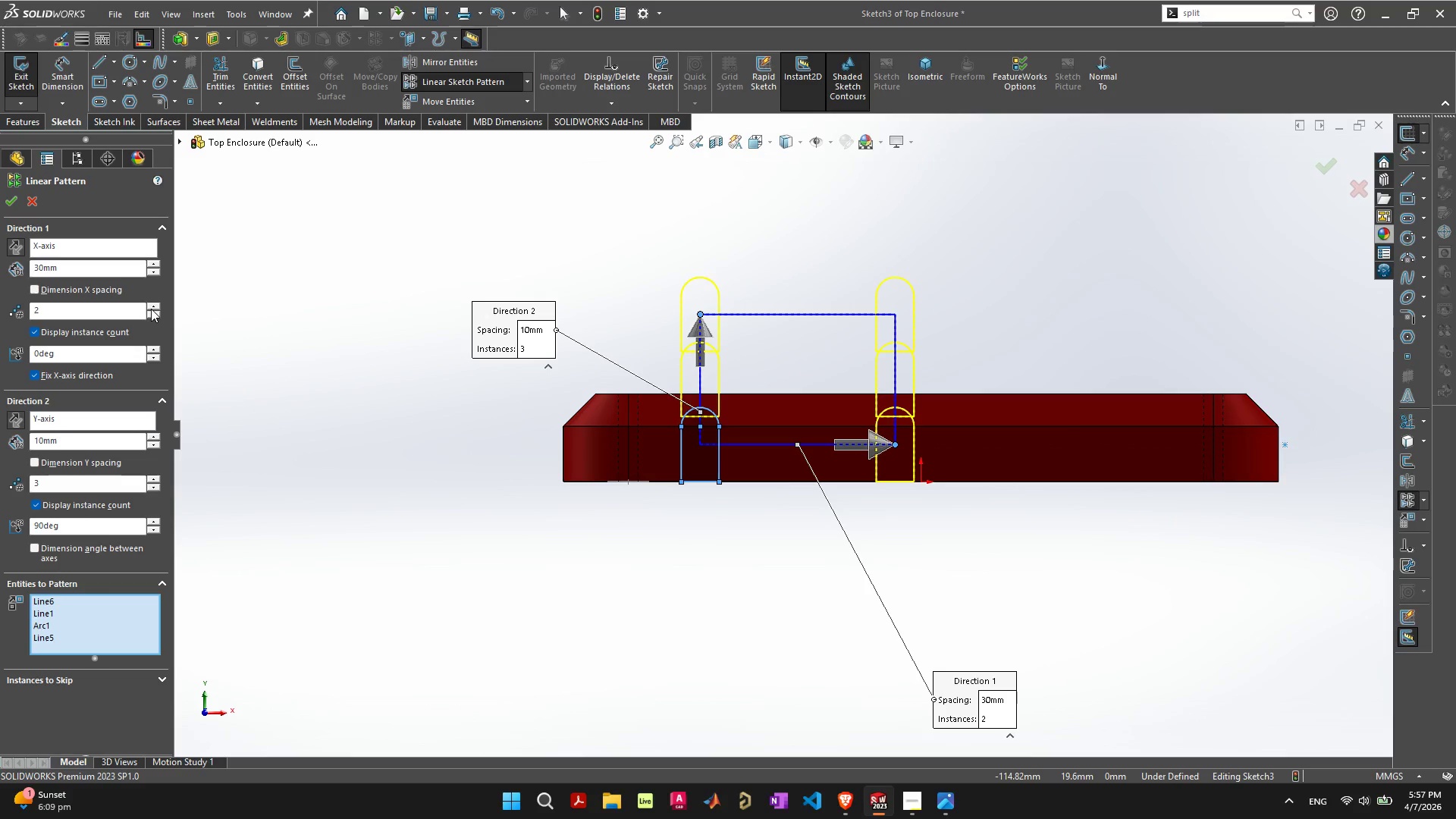 
double_click([152, 305])
 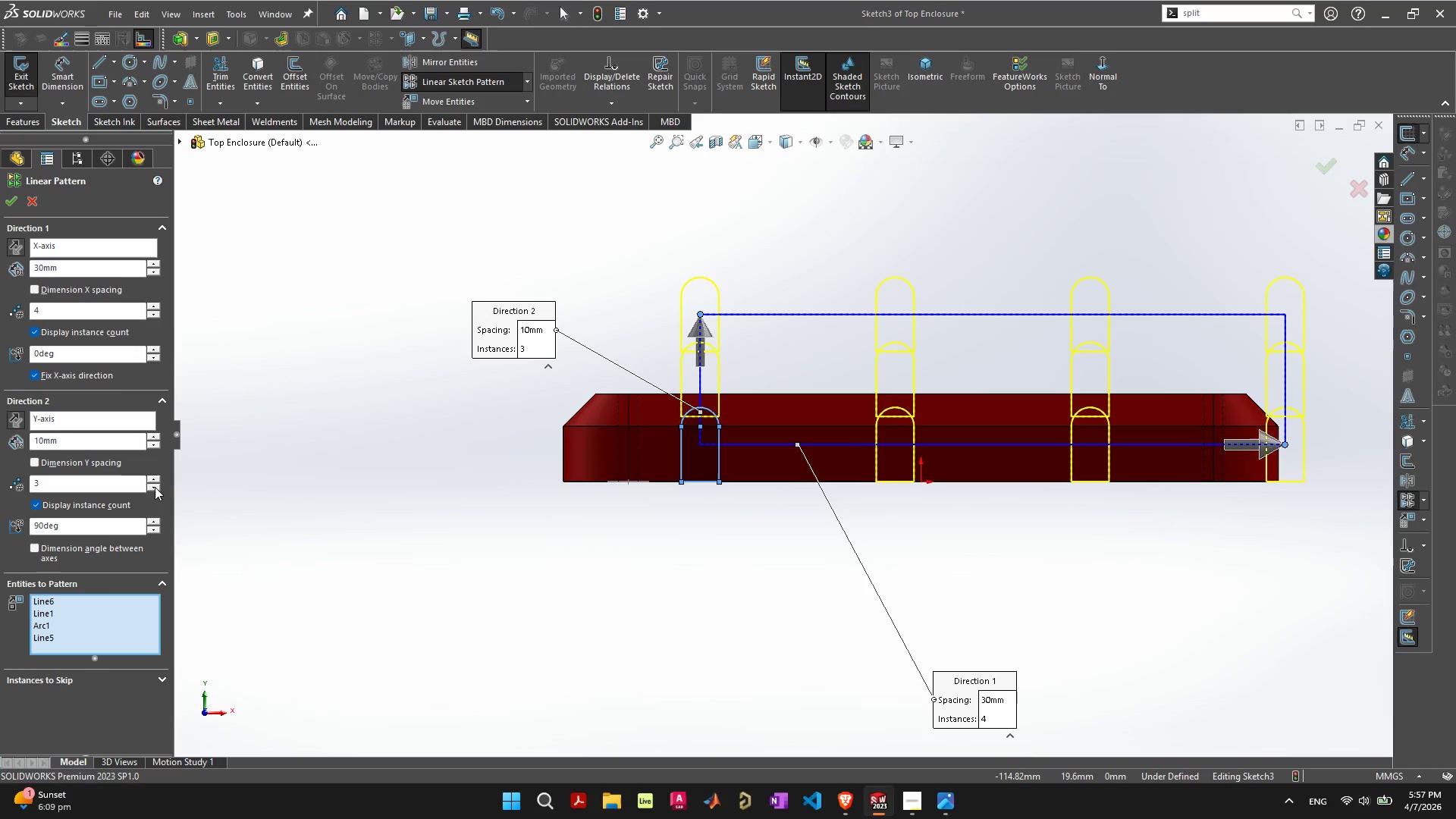 
double_click([155, 488])
 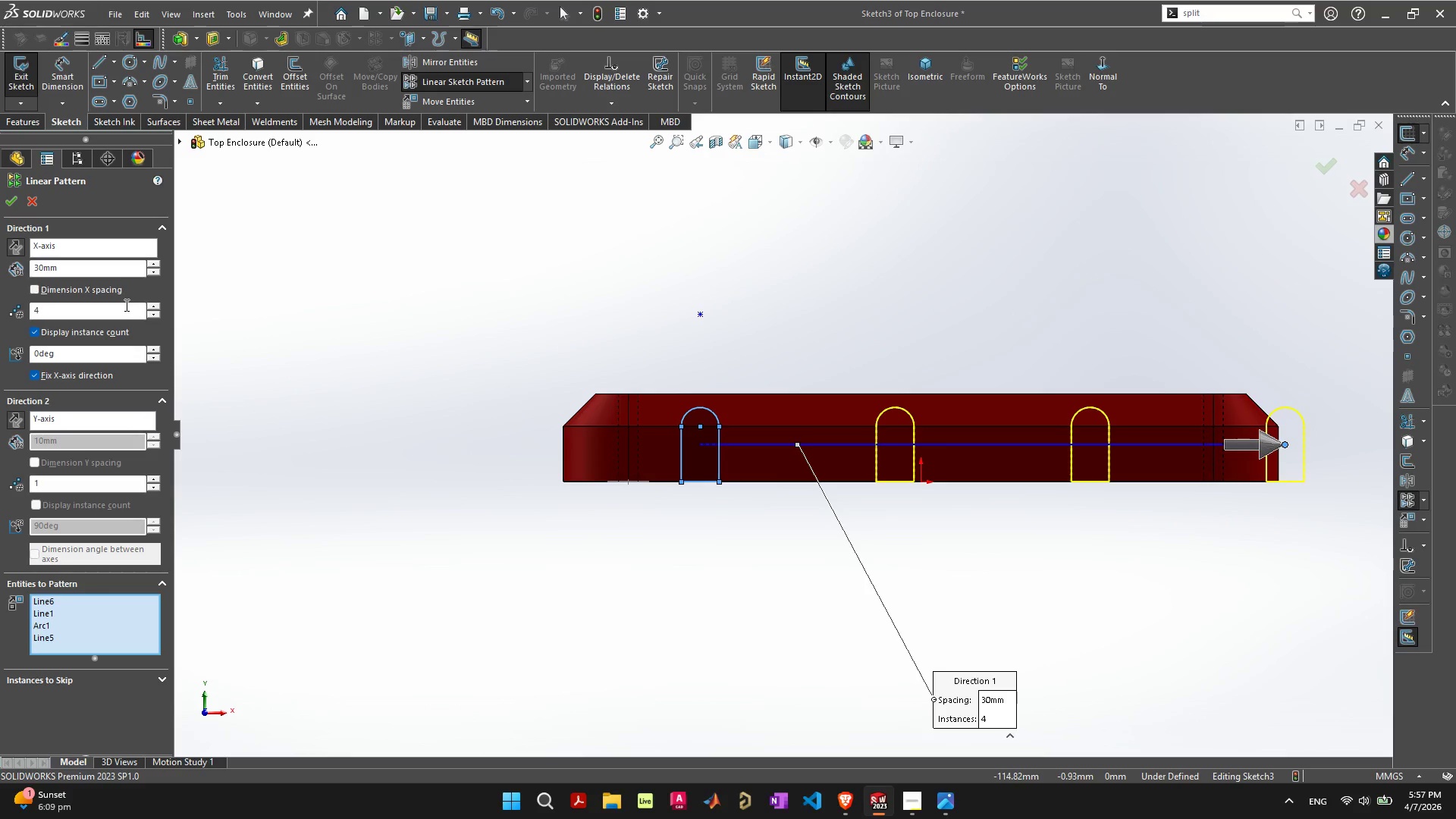 
double_click([153, 306])
 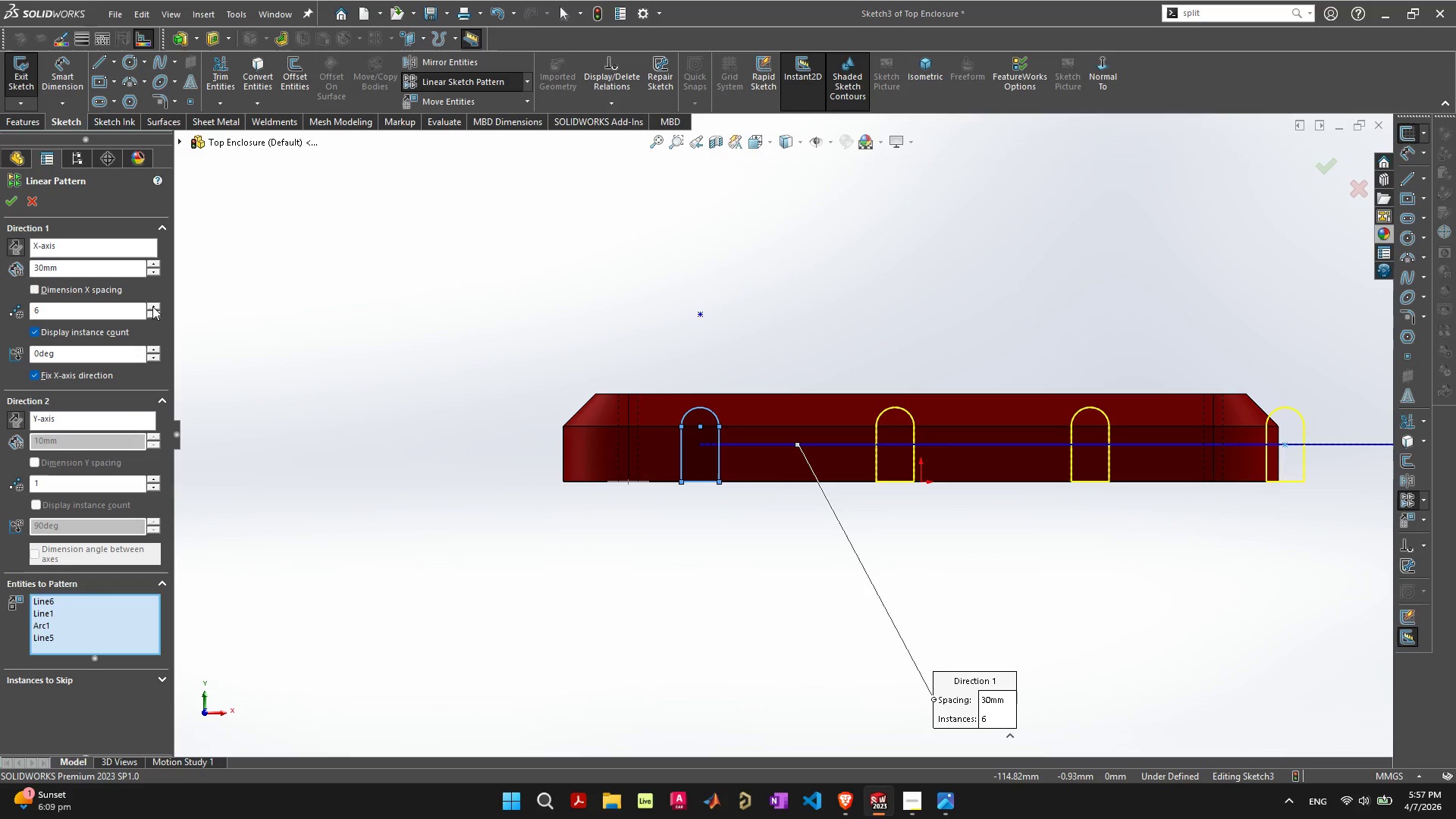 
triple_click([152, 306])
 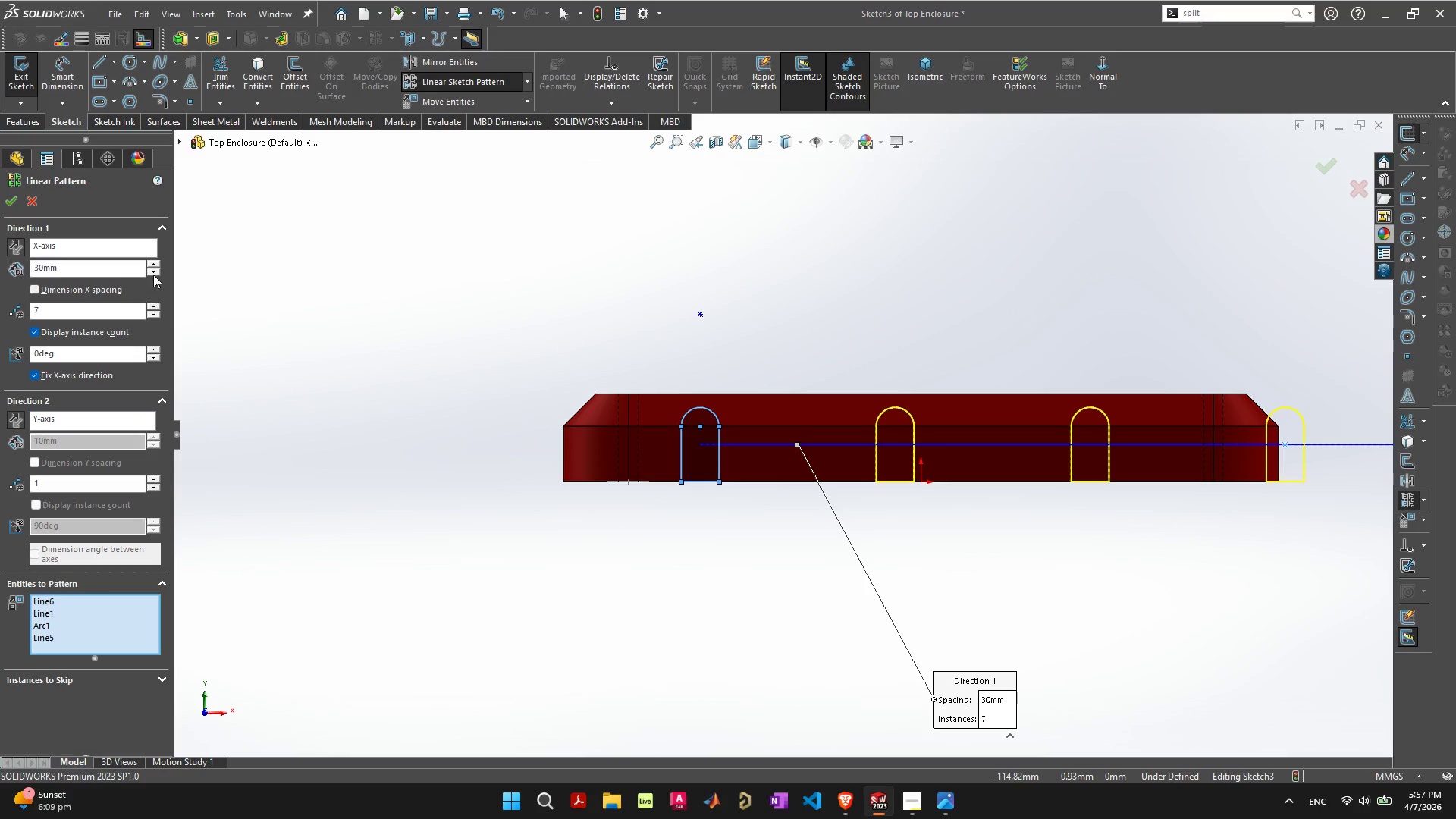 
double_click([155, 273])
 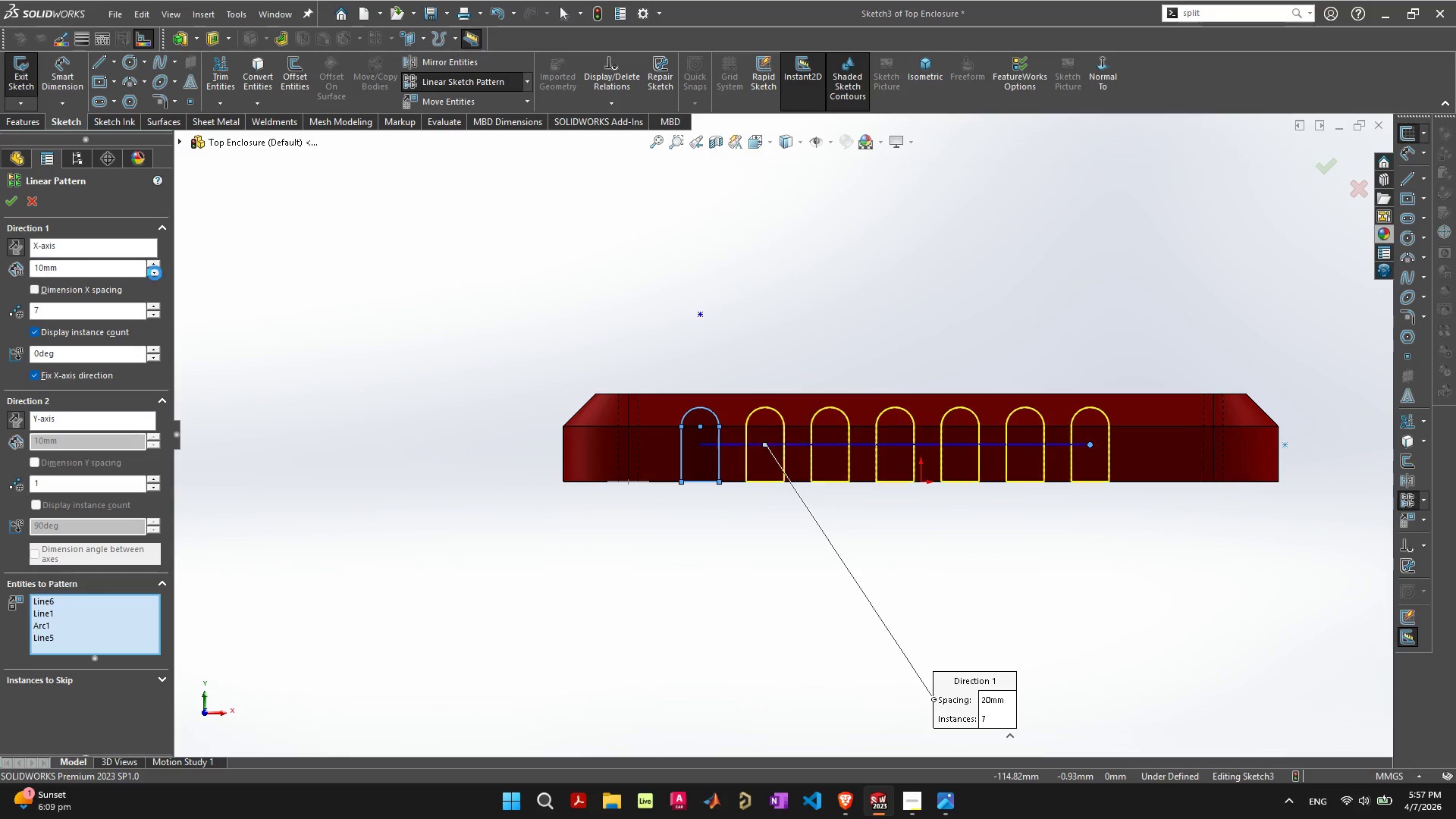 
triple_click([155, 273])
 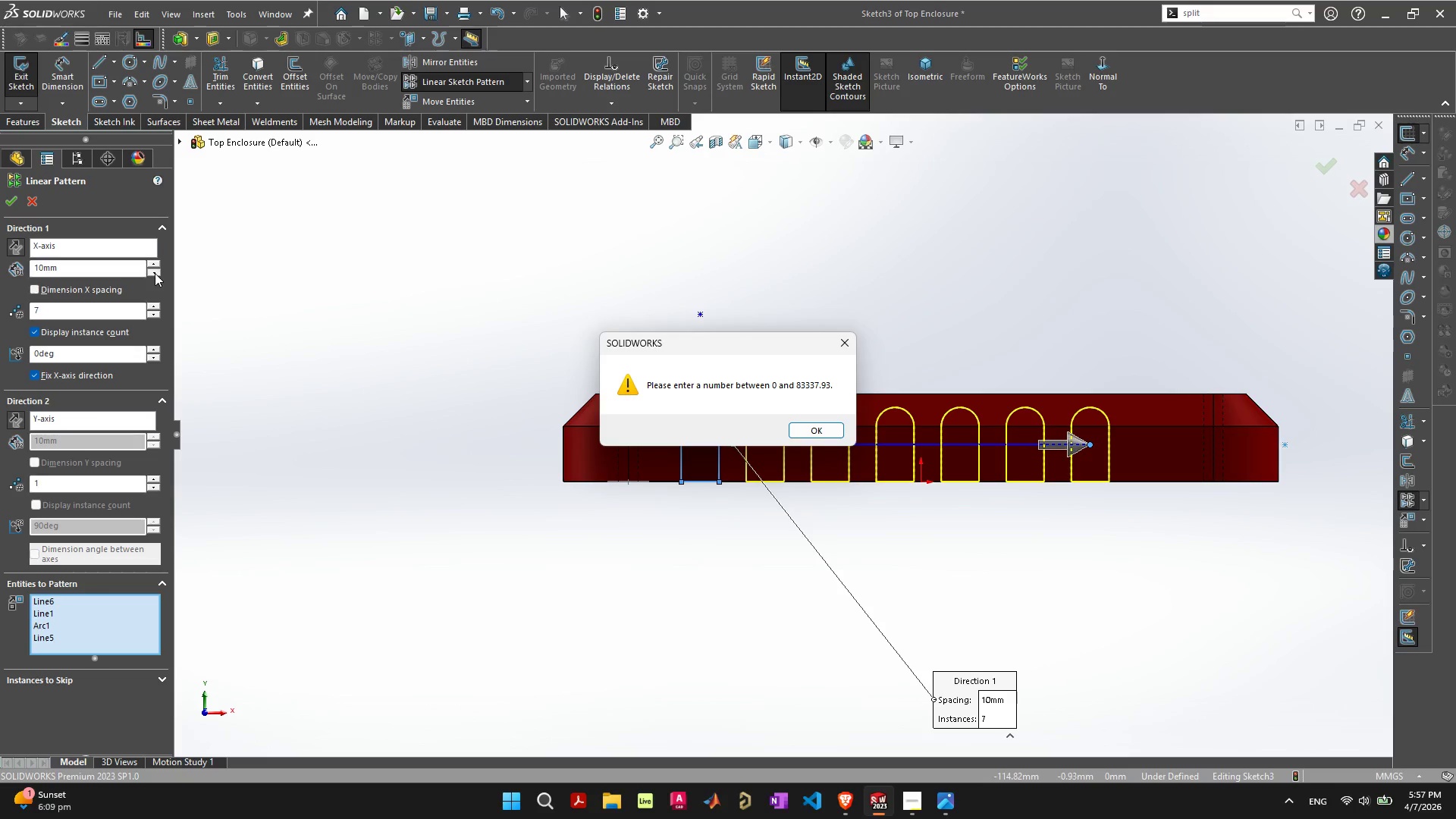 
key(C)
 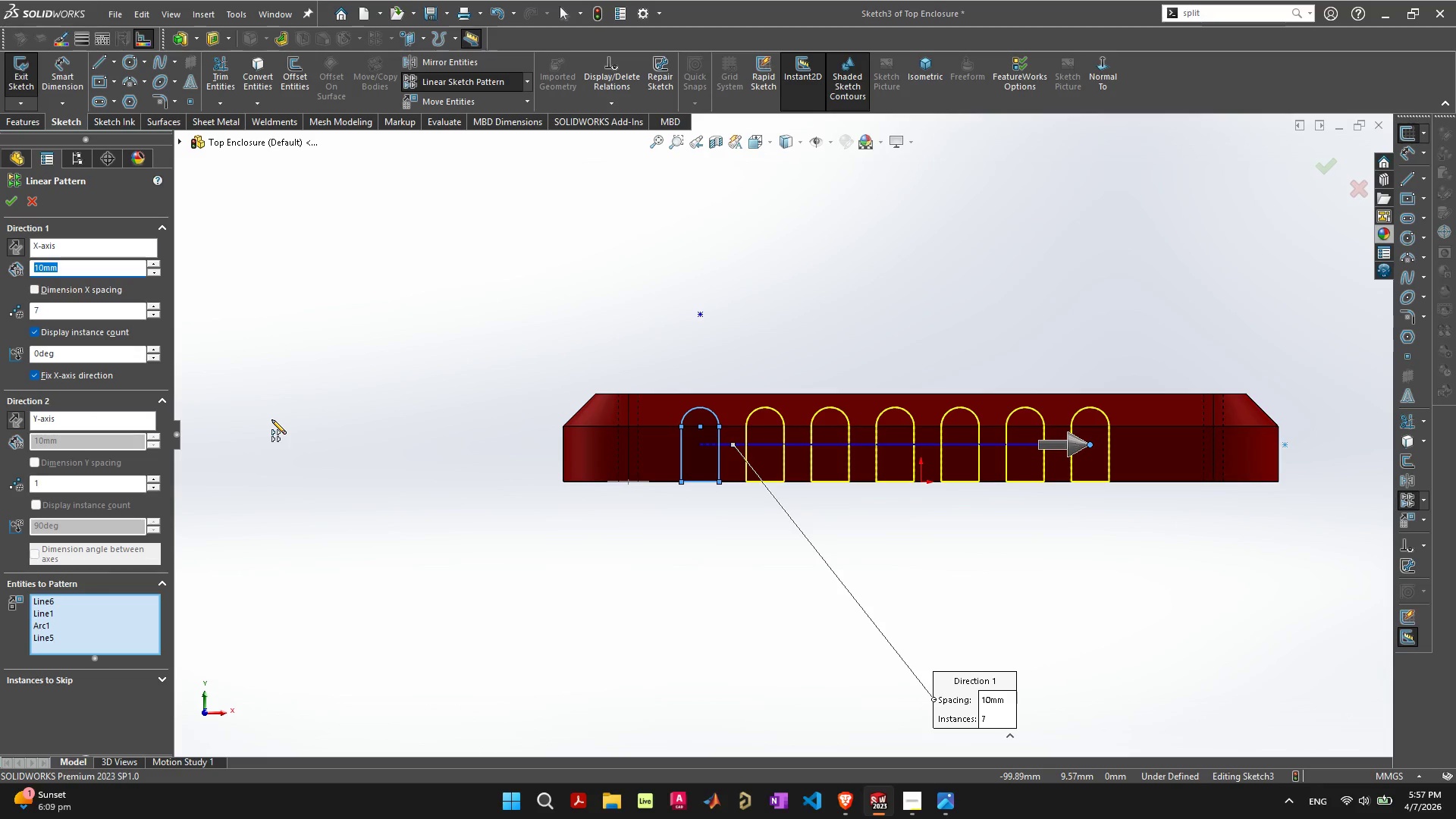 
wait(6.03)
 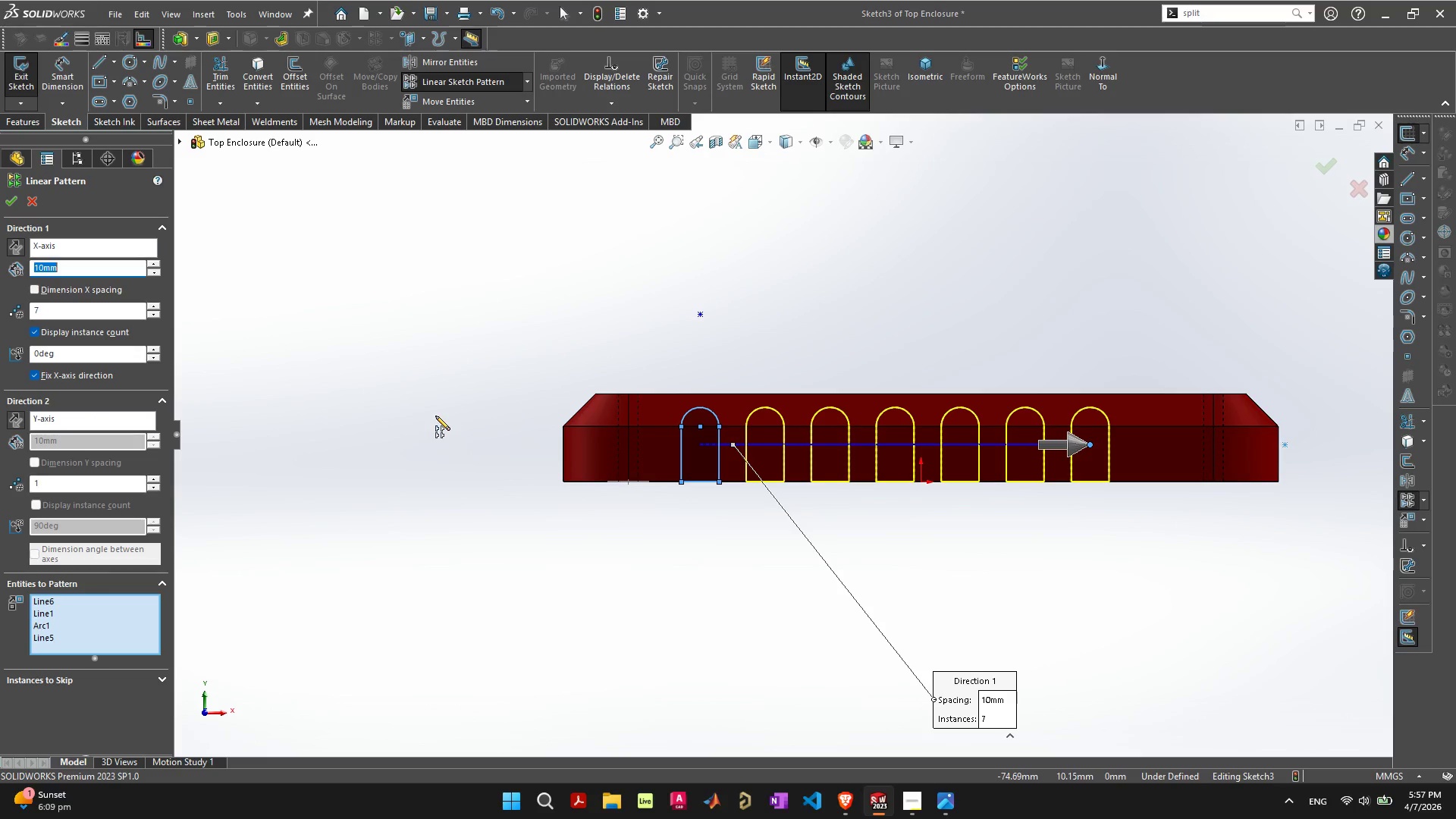 
left_click([17, 202])
 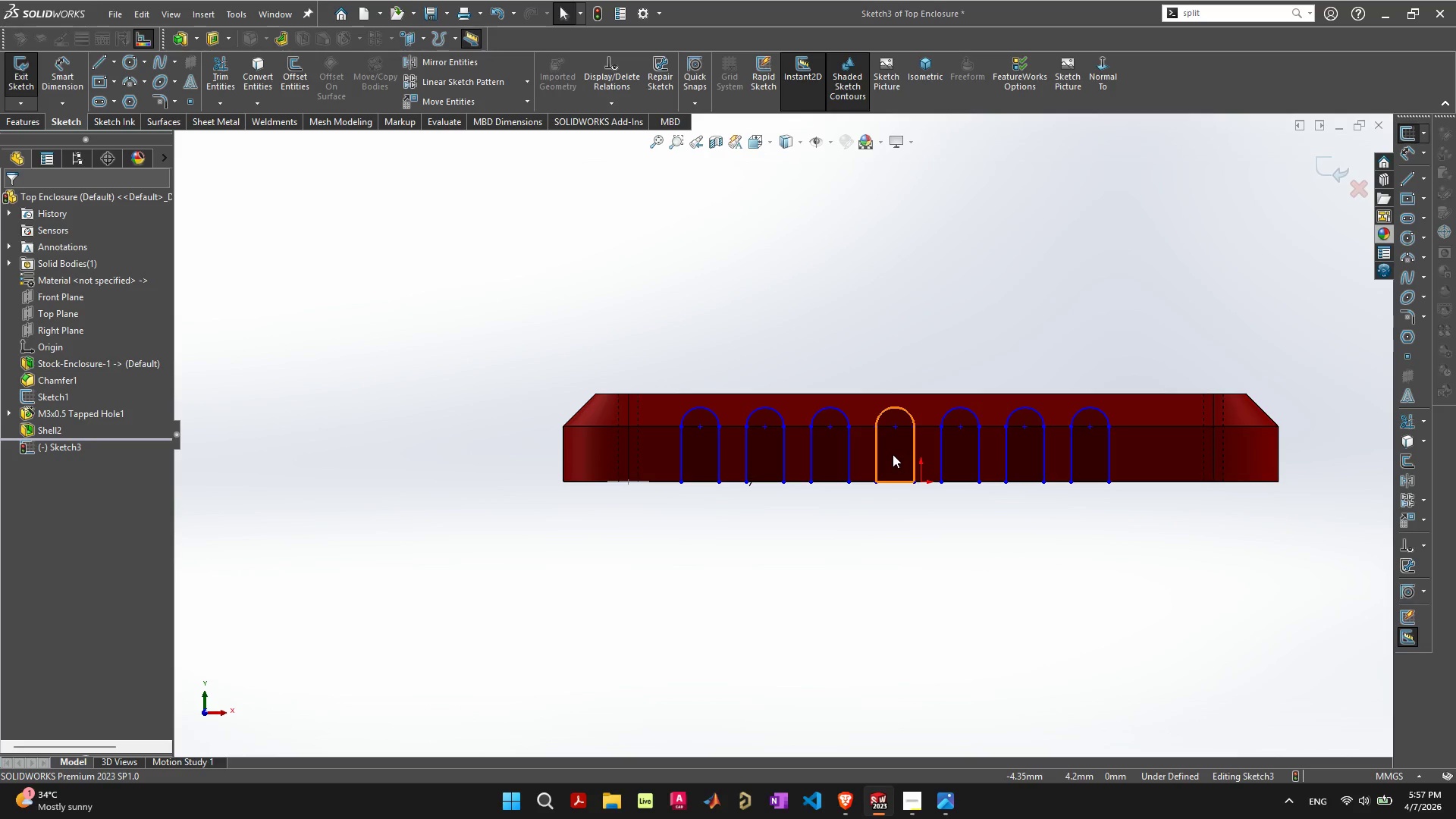 
wait(7.44)
 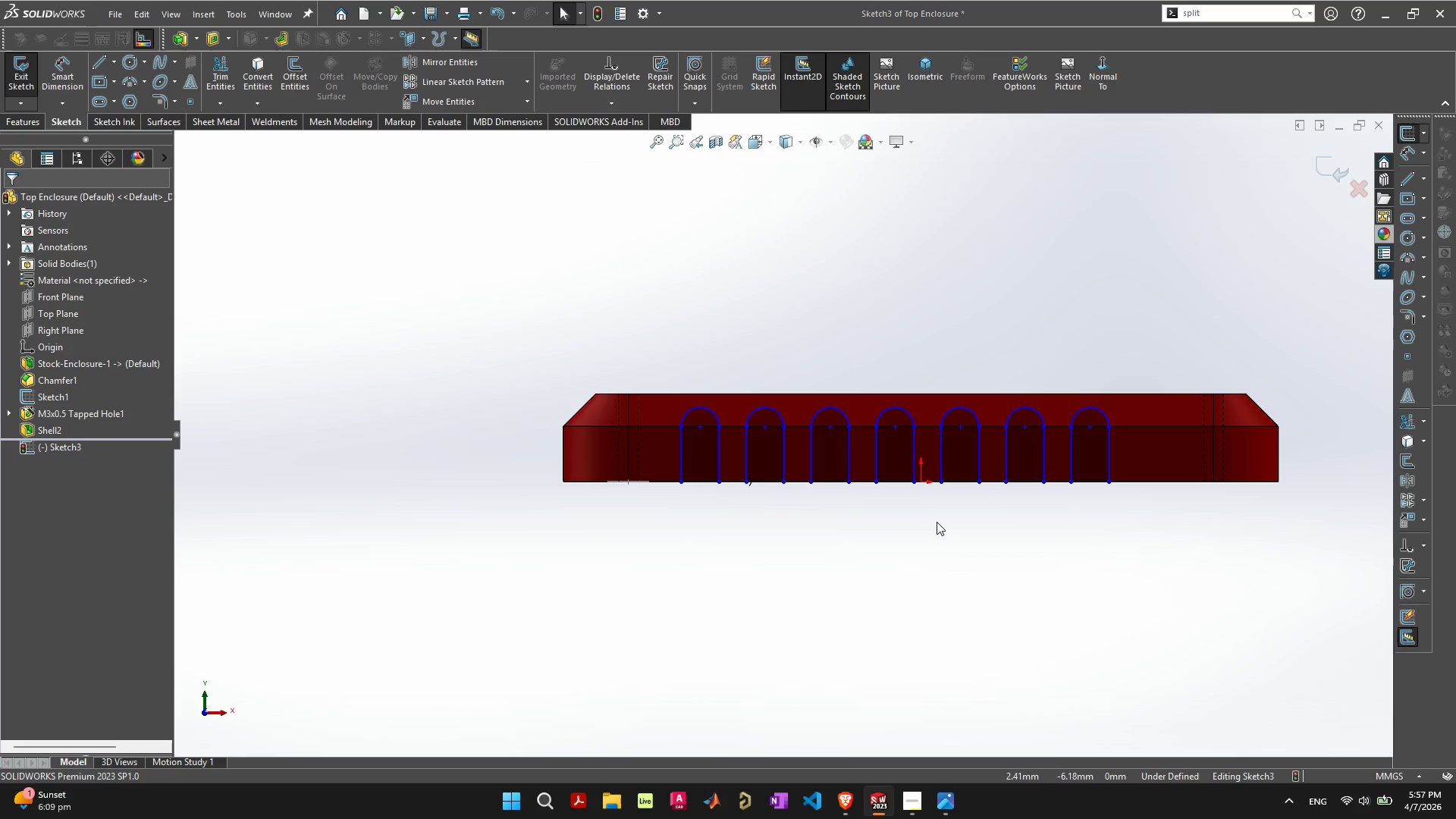 
left_click([885, 458])
 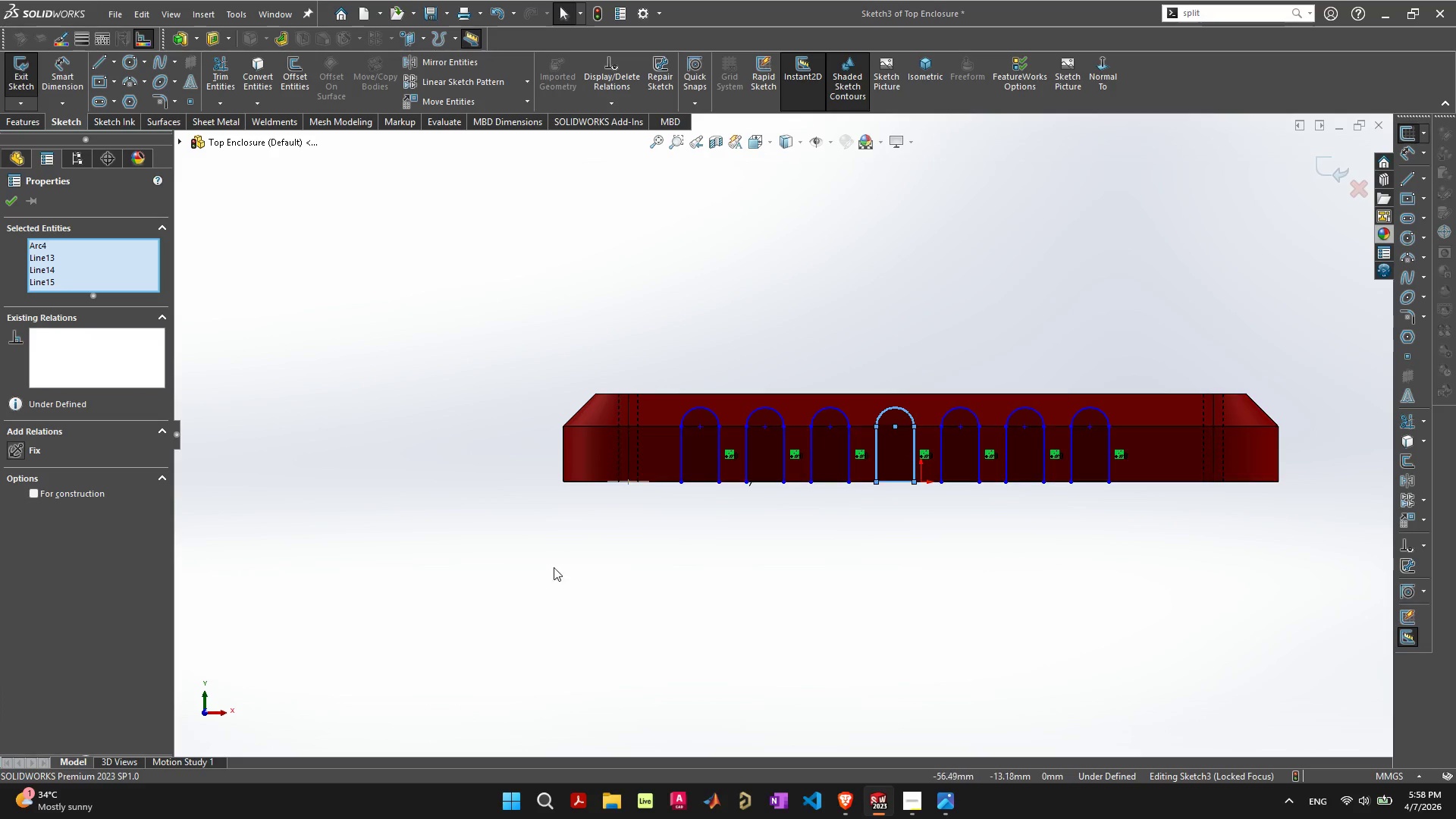 
left_click([535, 573])
 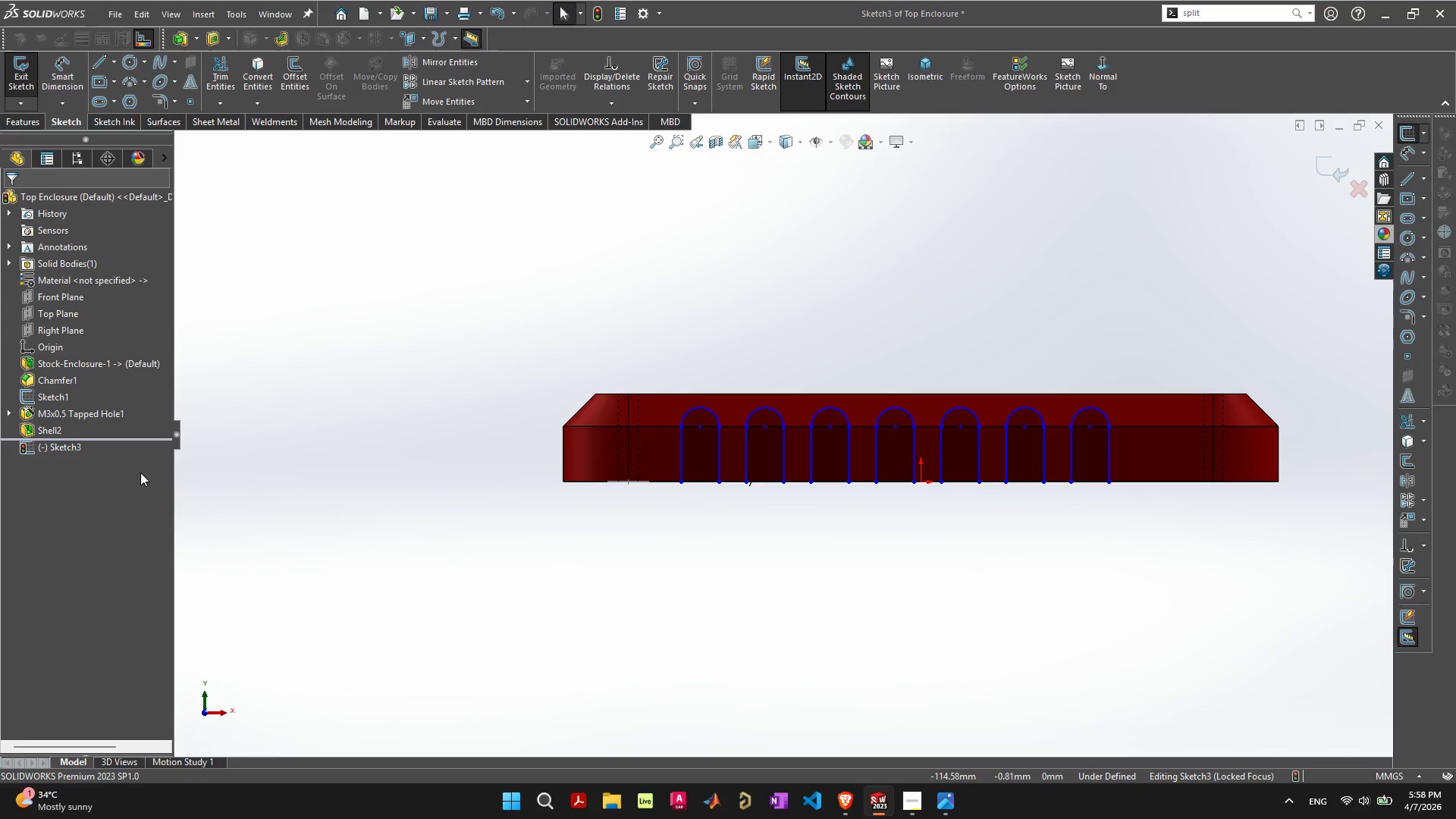 
mouse_move([90, 455])
 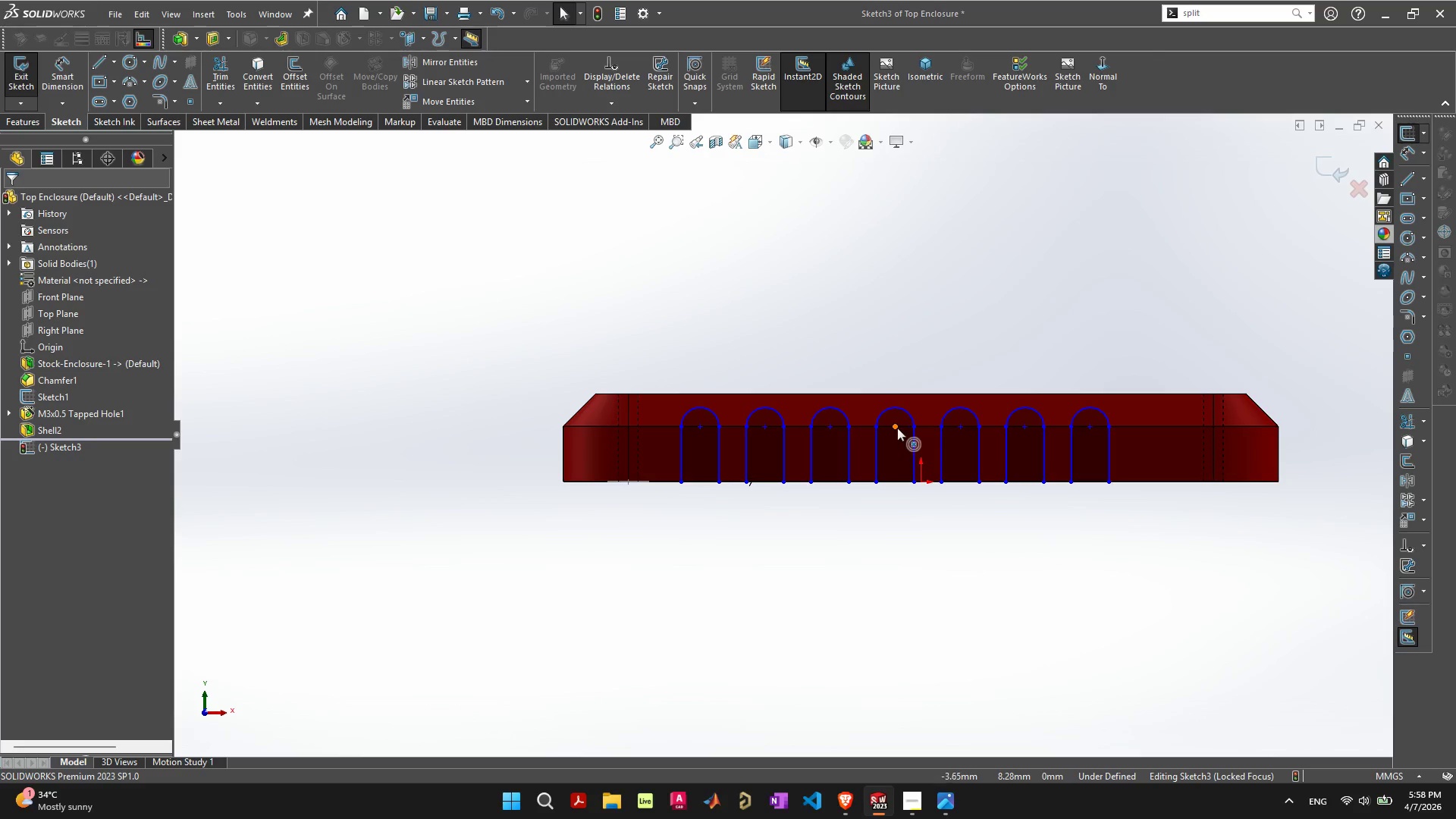 
left_click([896, 428])
 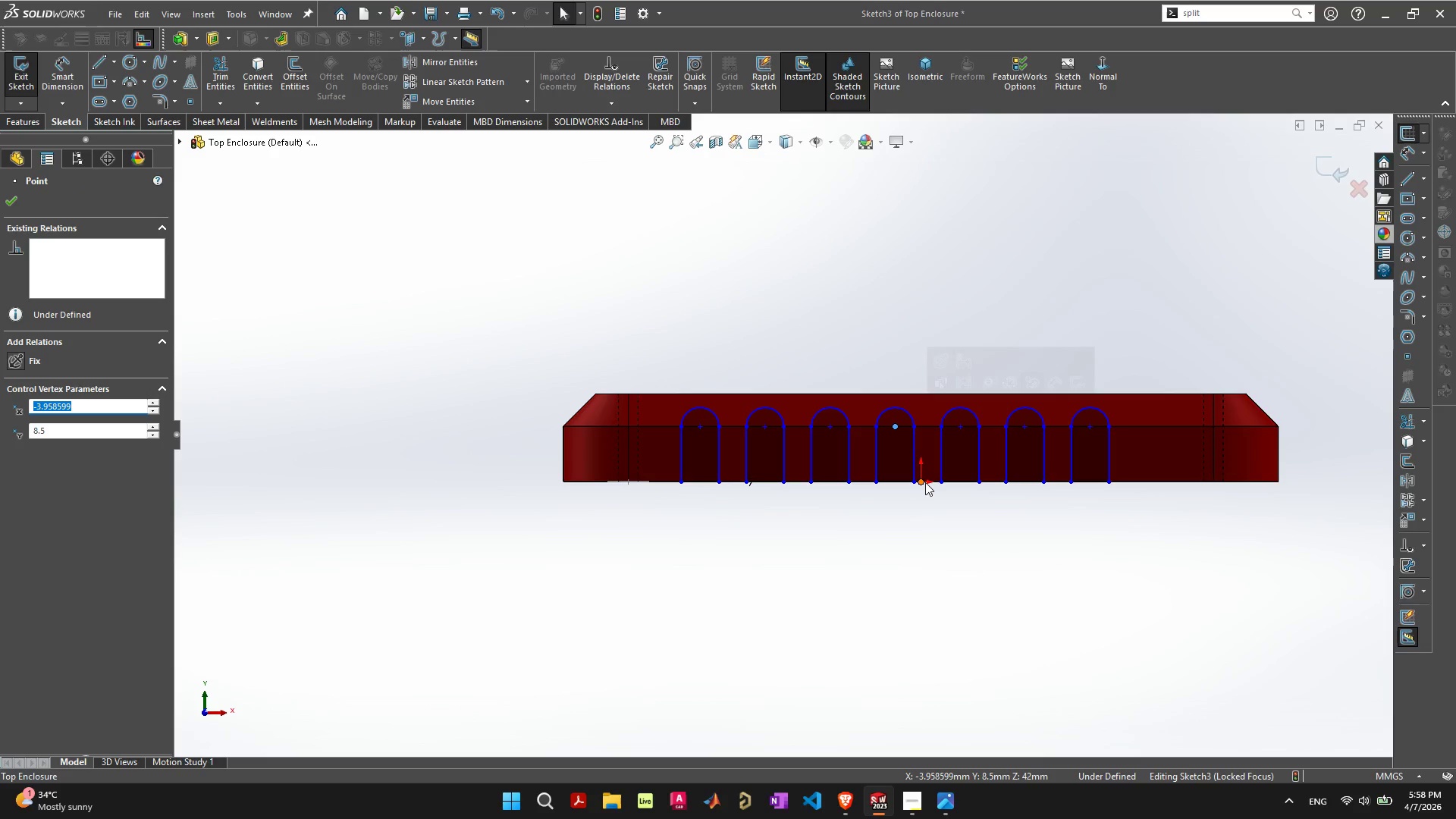 
hold_key(key=ShiftLeft, duration=0.45)
left_click([922, 482])
 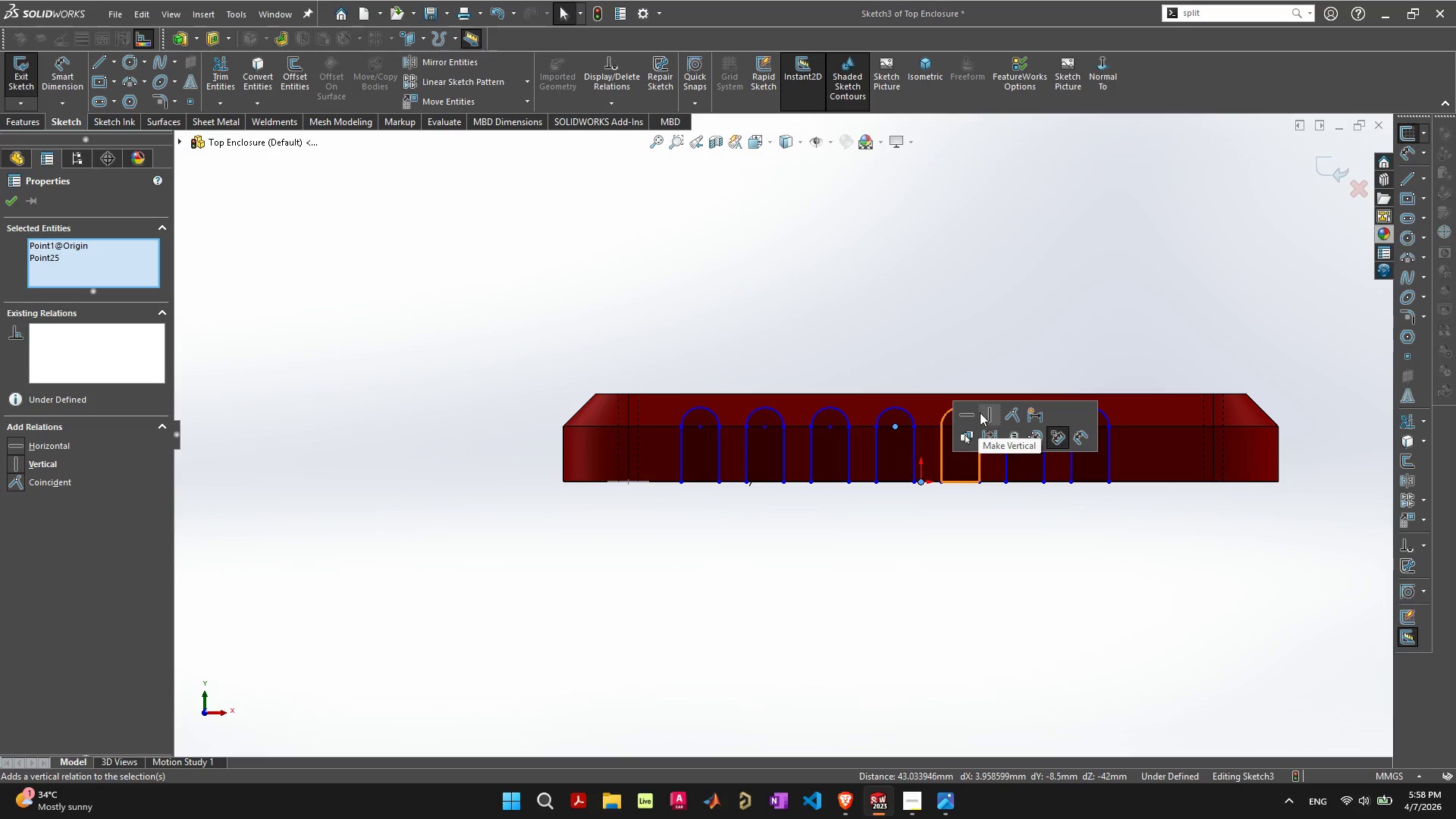 
left_click([984, 412])
 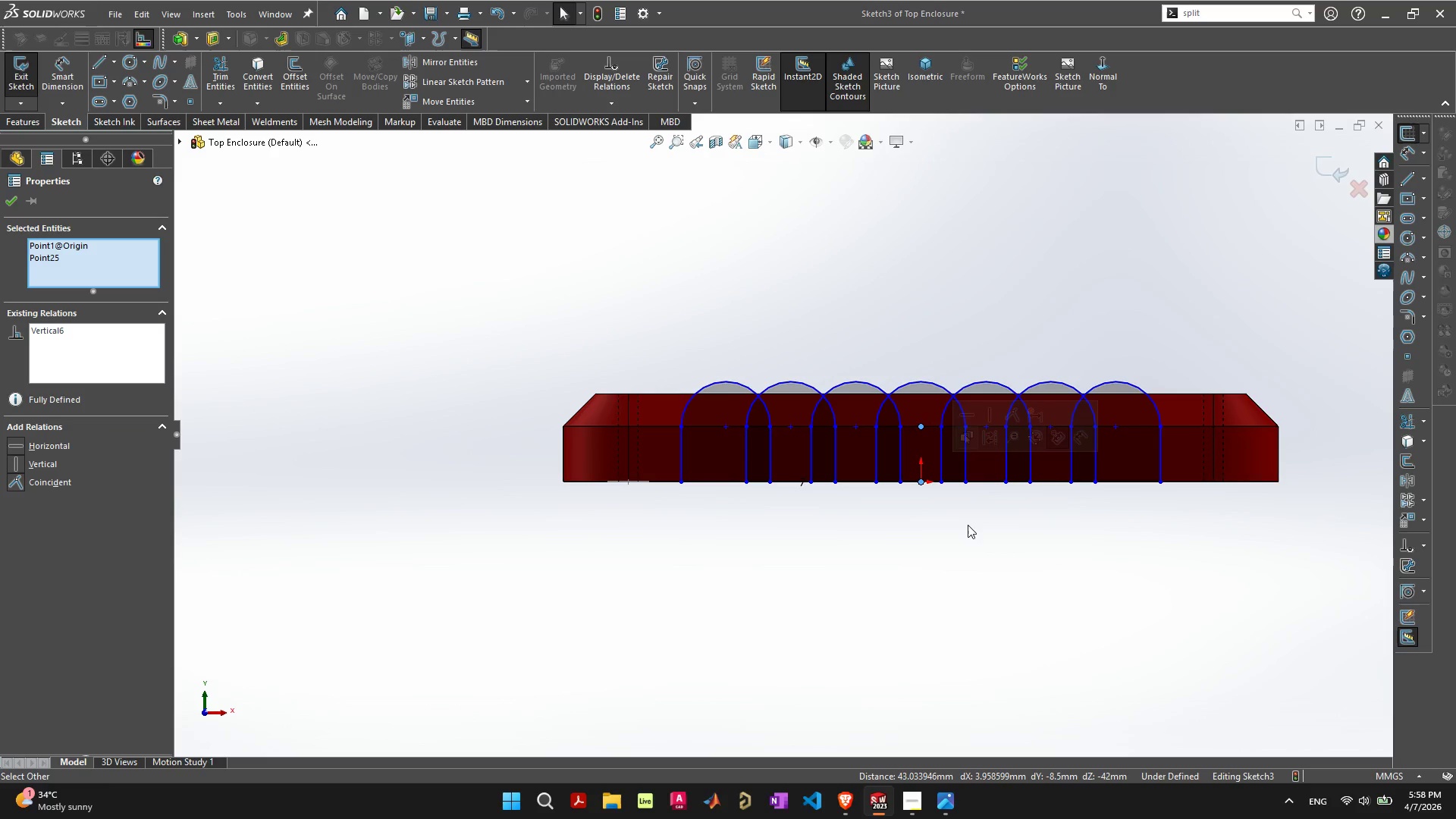 
left_click([949, 548])
 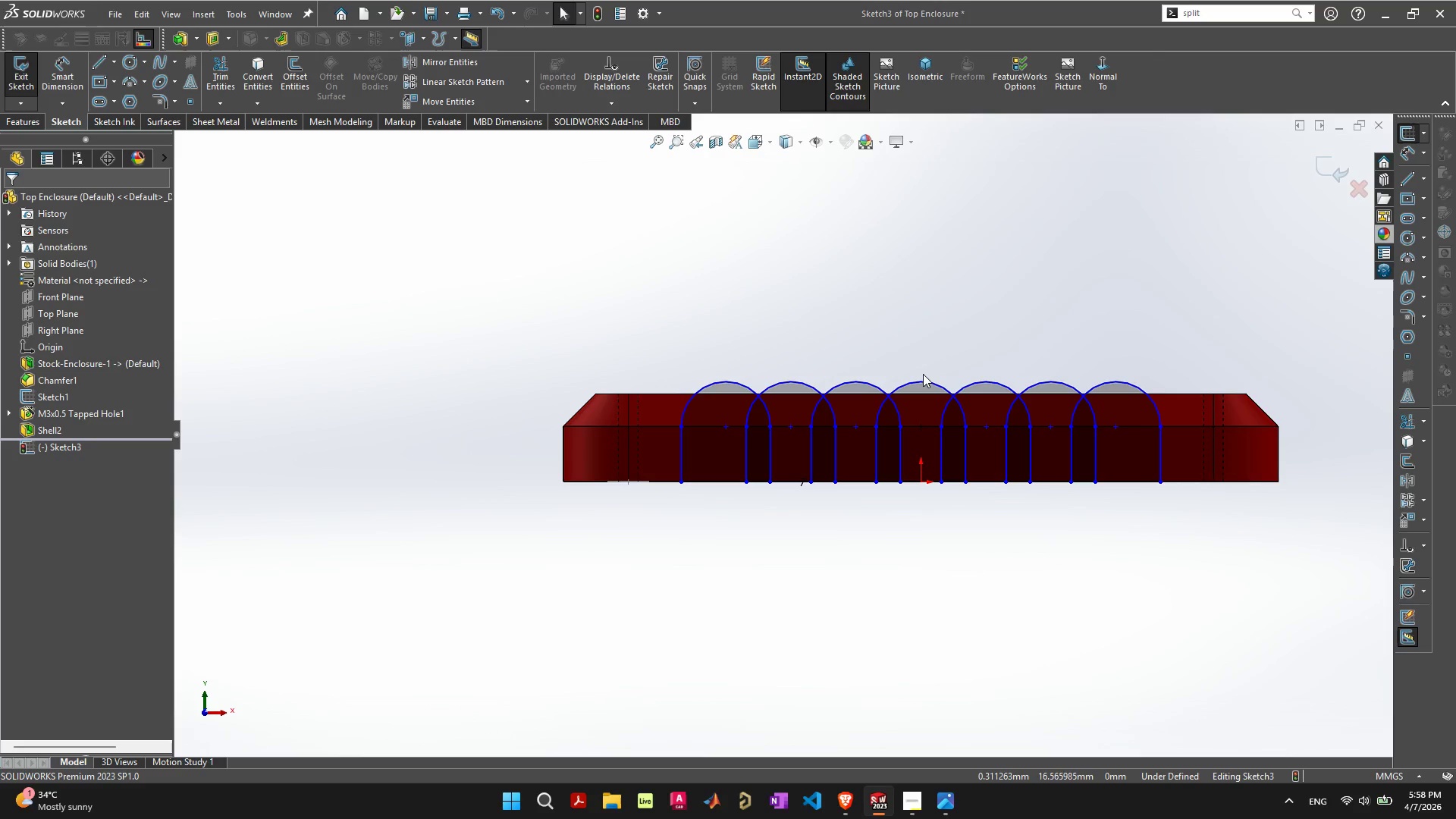 
wait(5.55)
 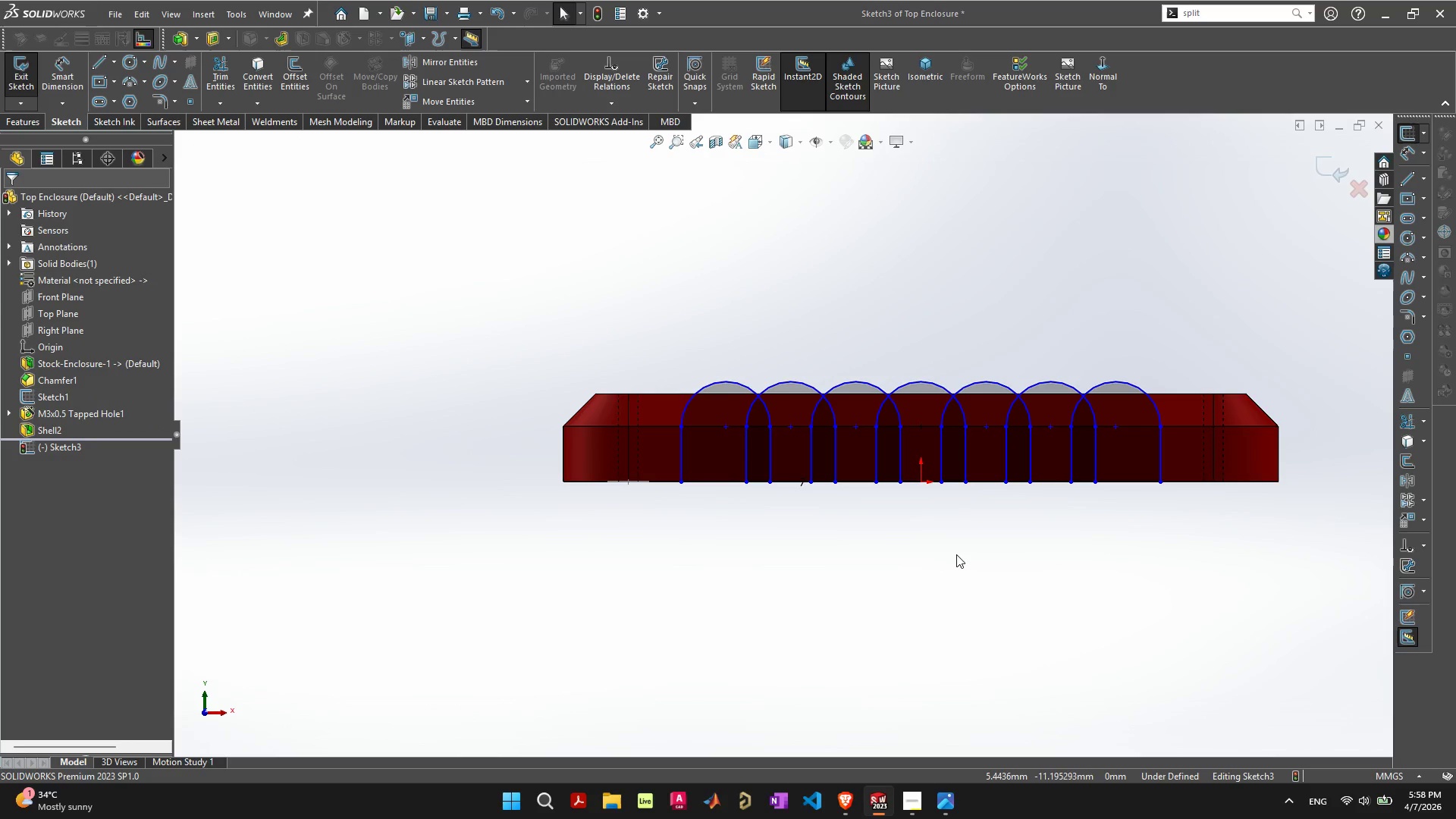 
left_click([921, 381])
 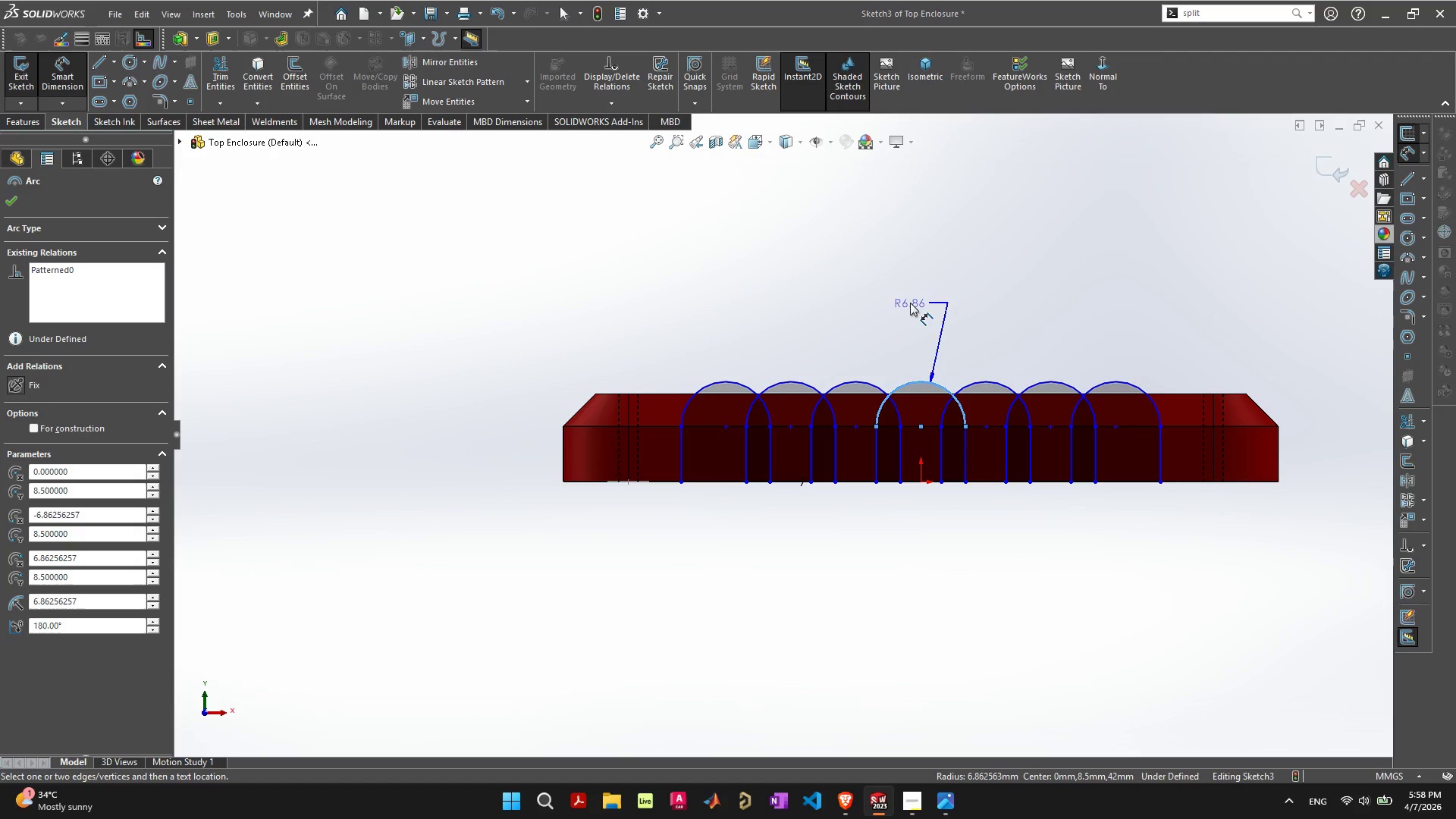 
left_click([910, 303])
 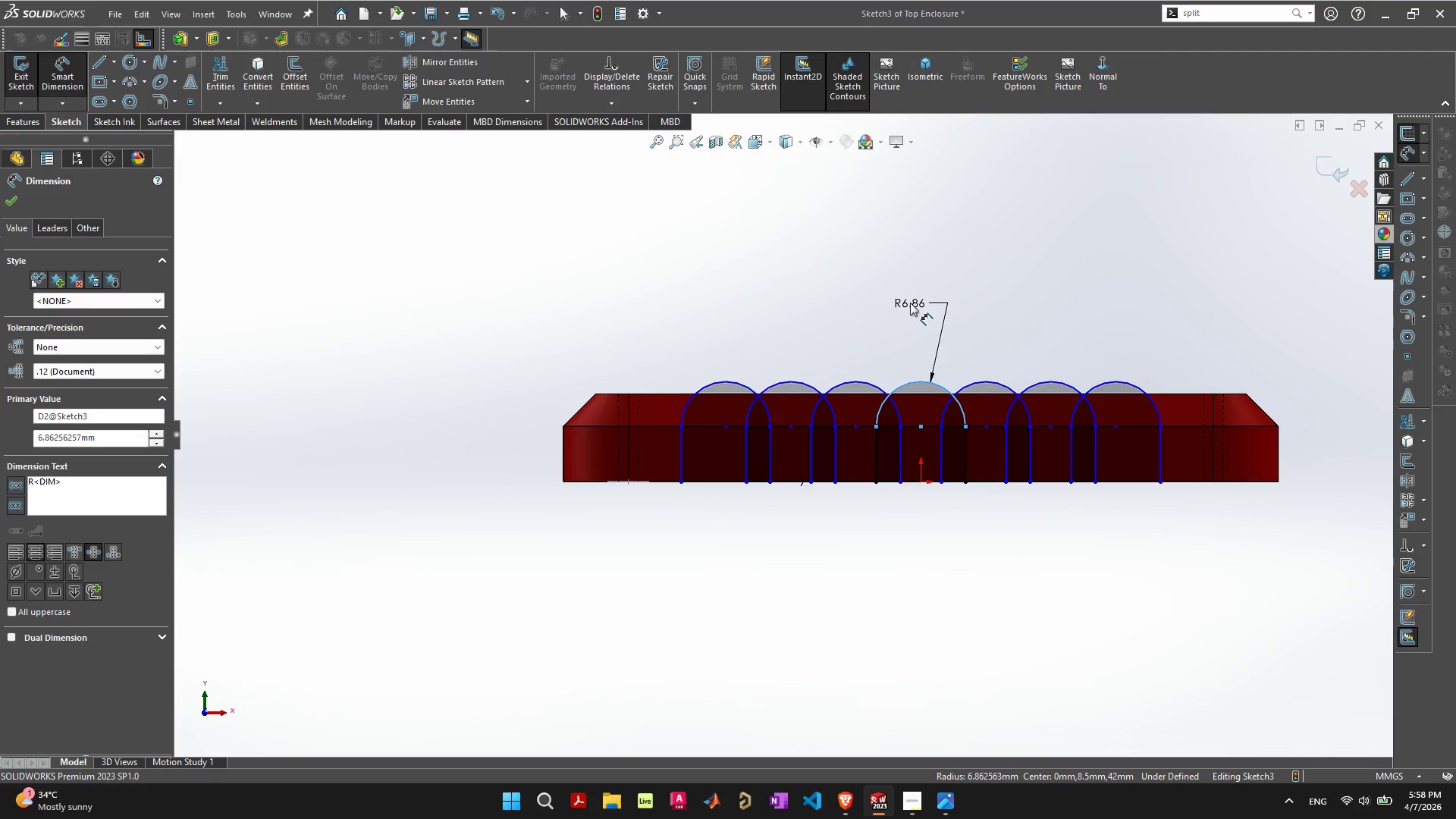 
key(5)
 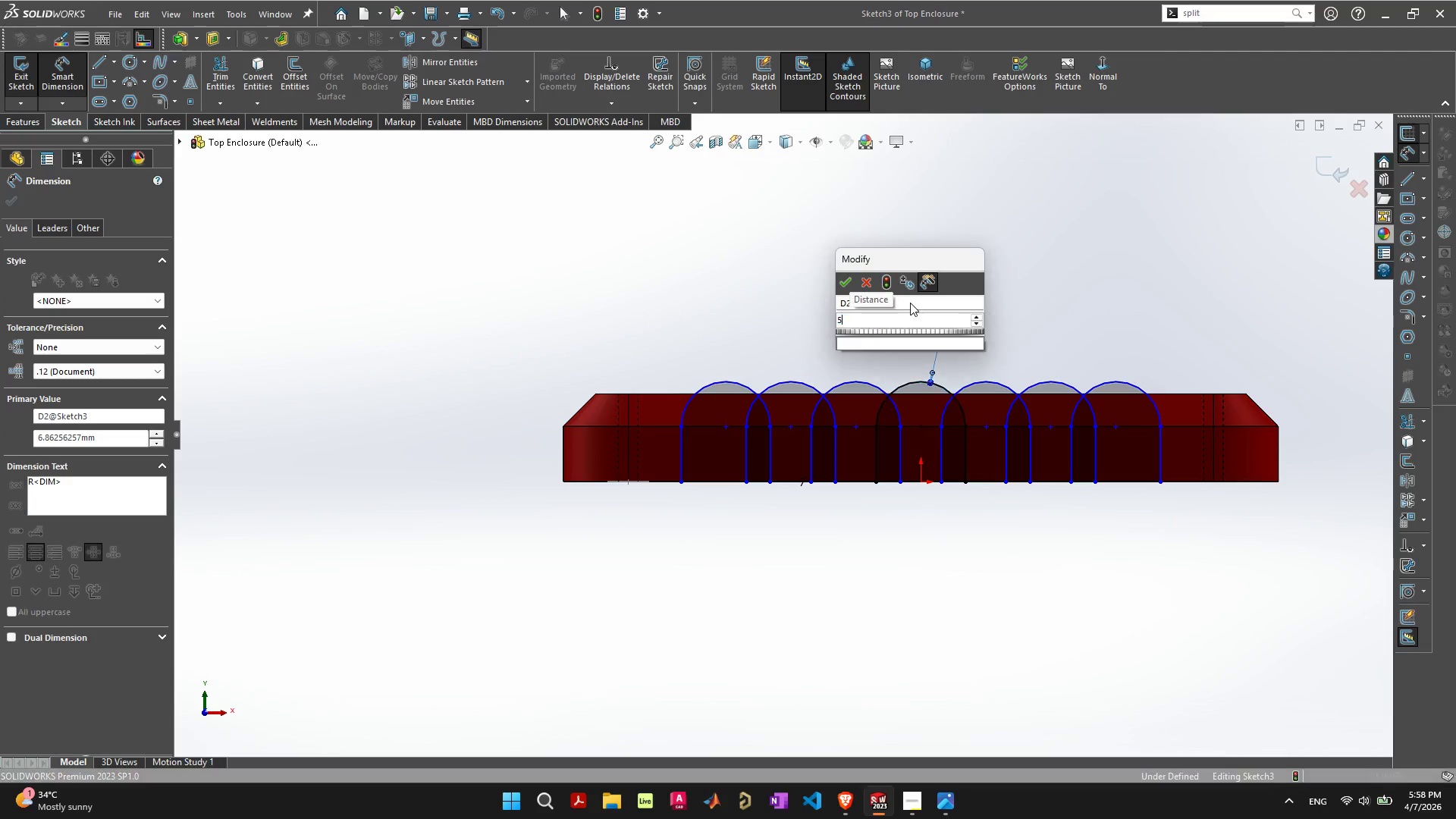 
key(Enter)
 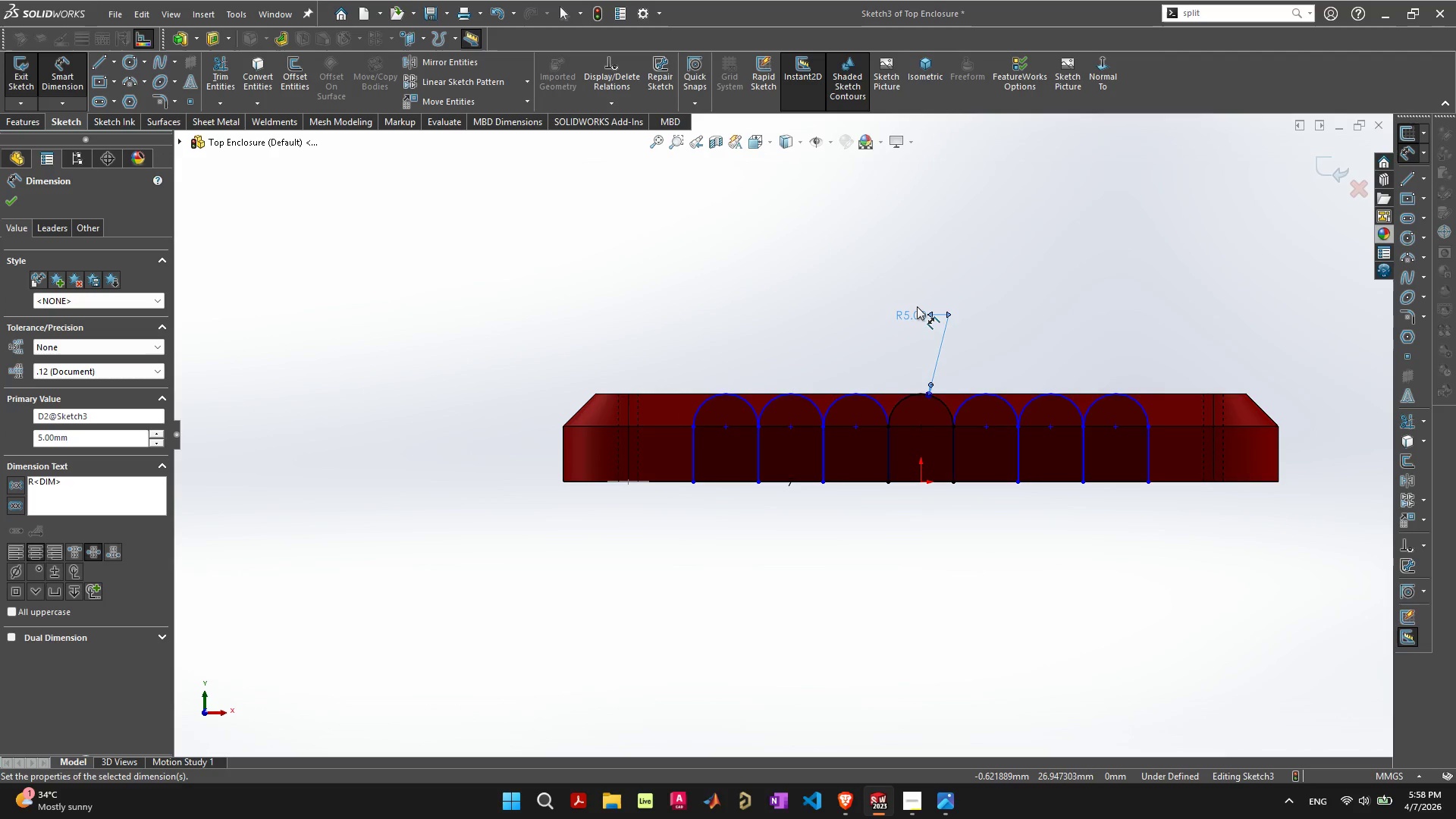 
double_click([912, 313])
 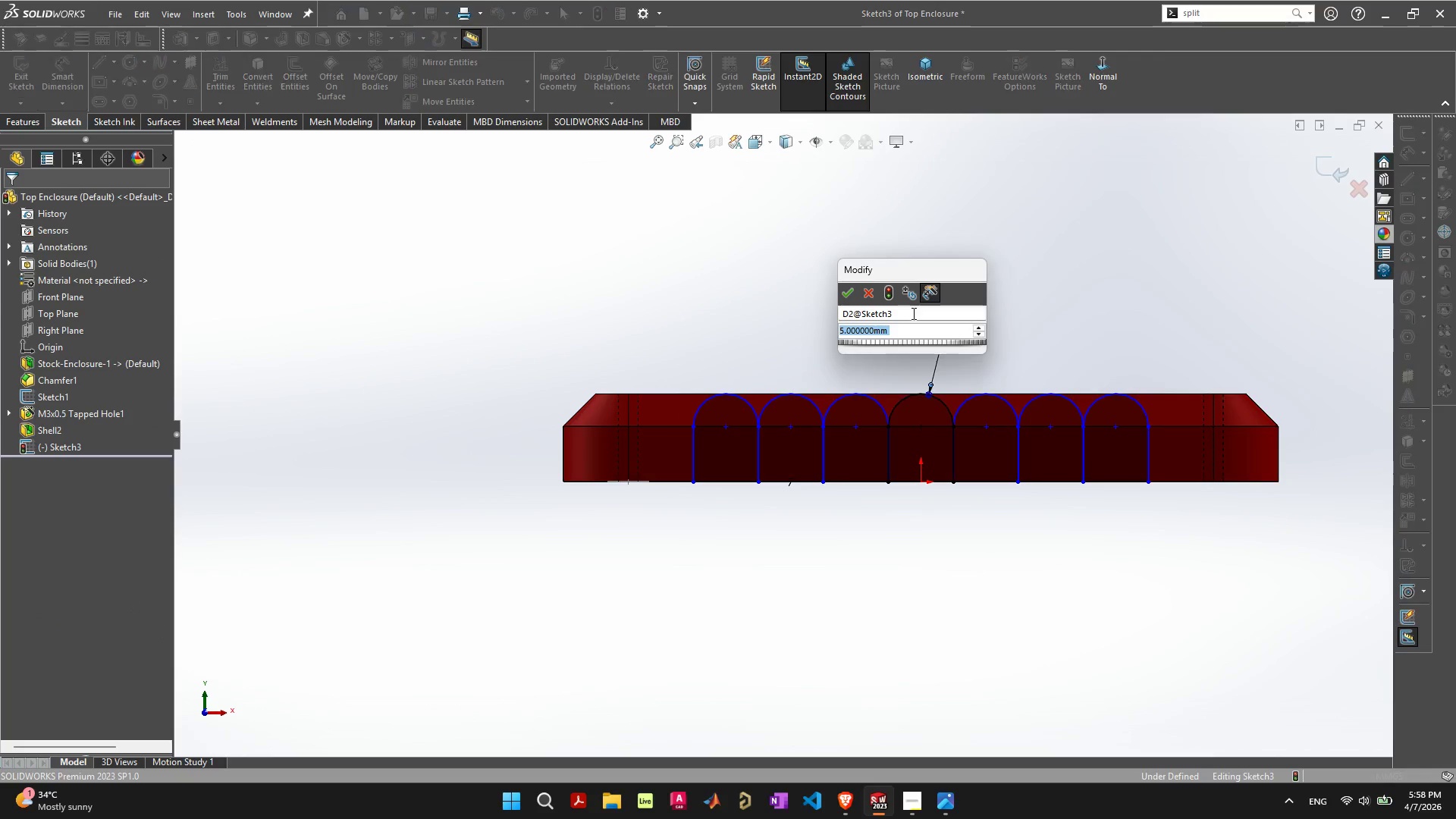 
key(3)
 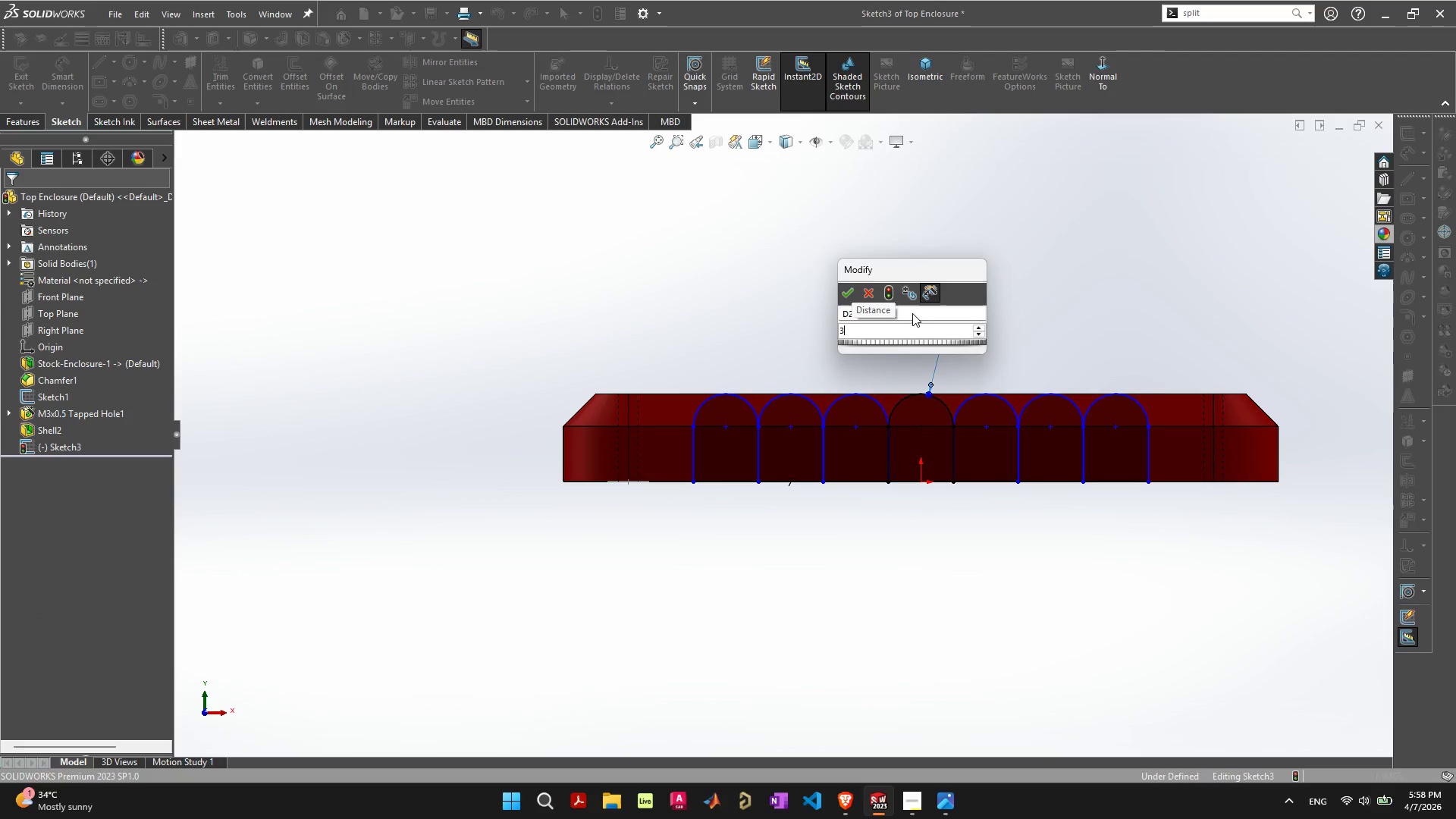 
key(Enter)
 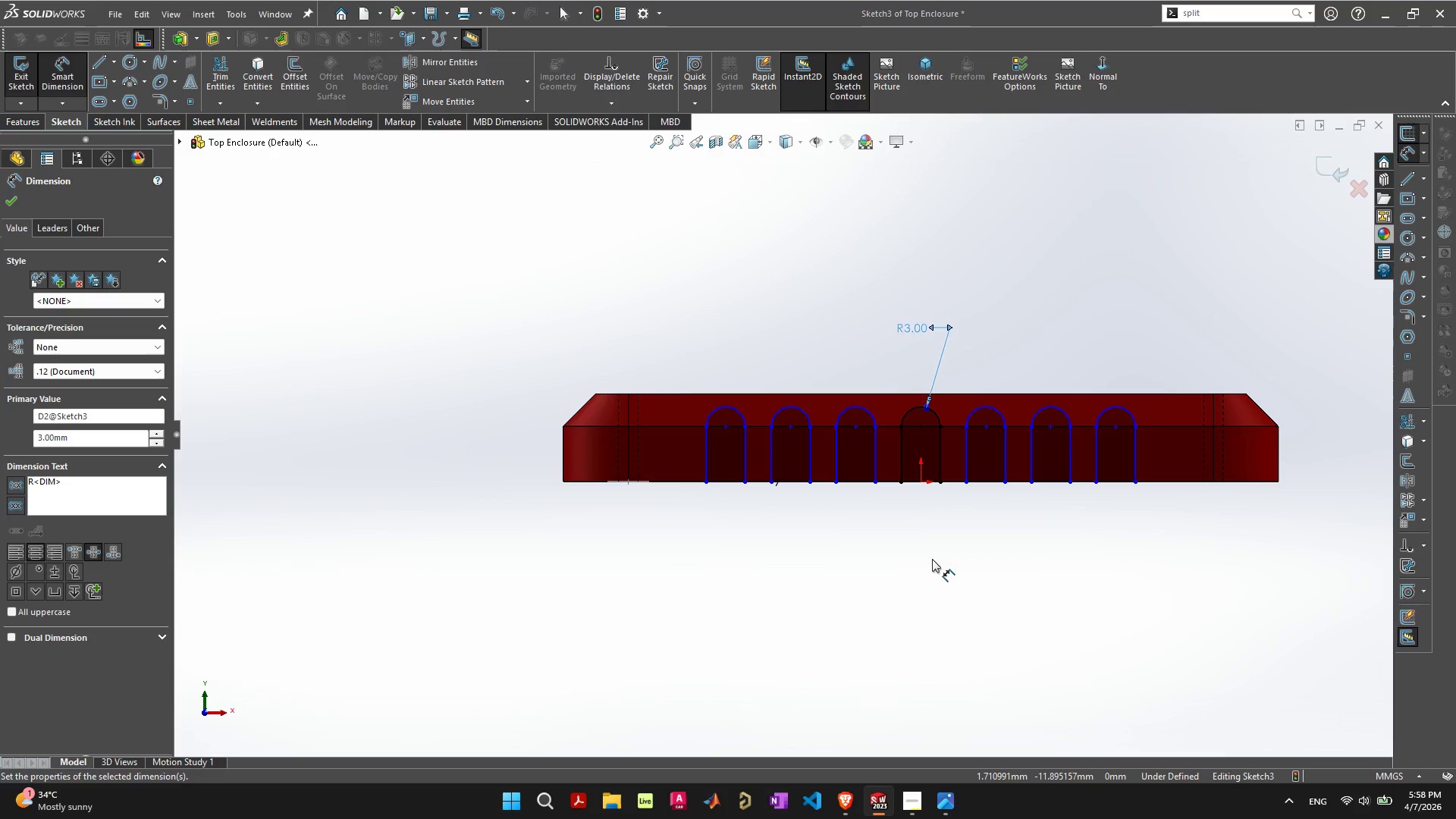 
scroll: coordinate [930, 443], scroll_direction: up, amount: 3.0
 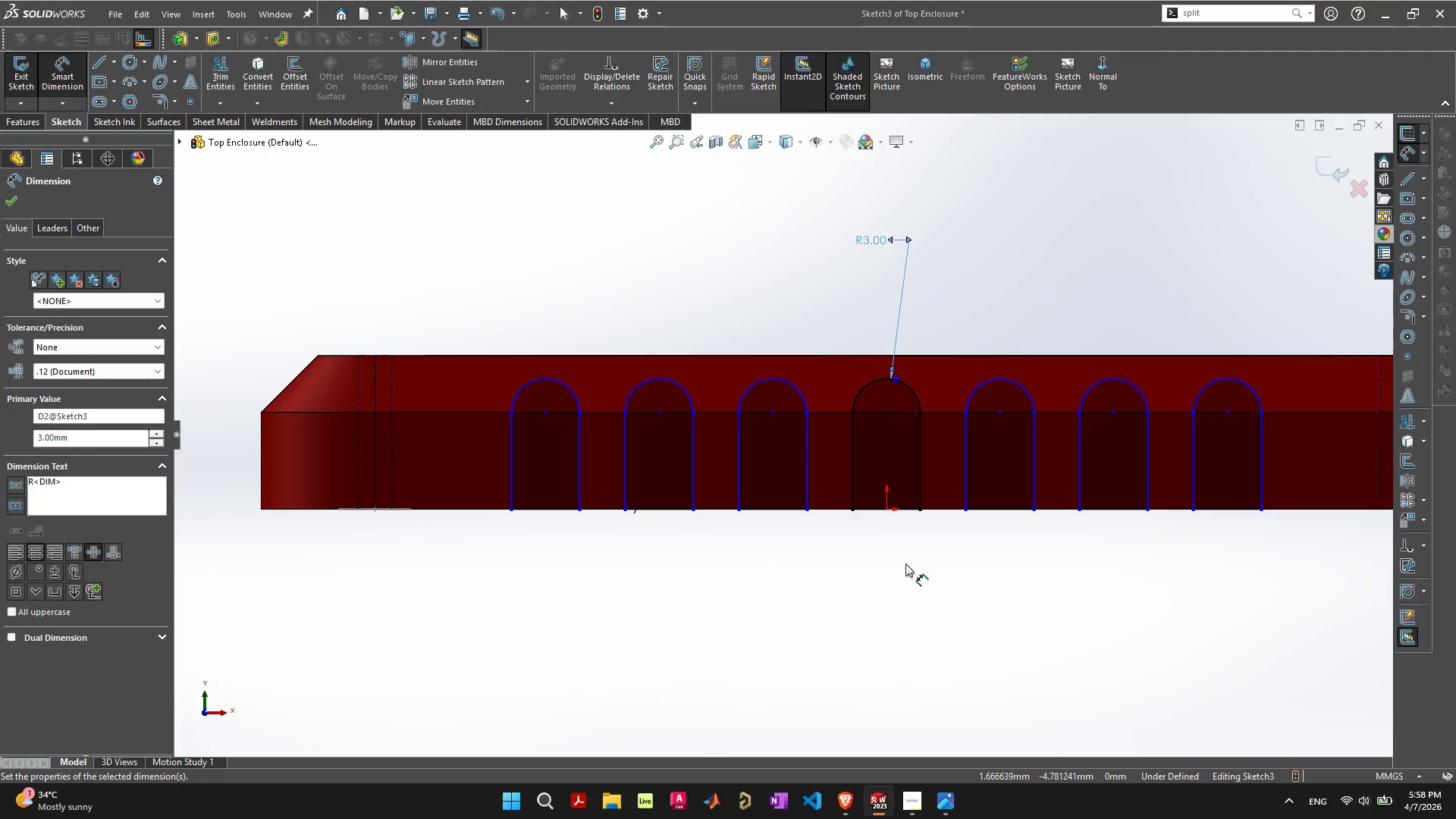 
key(Escape)
 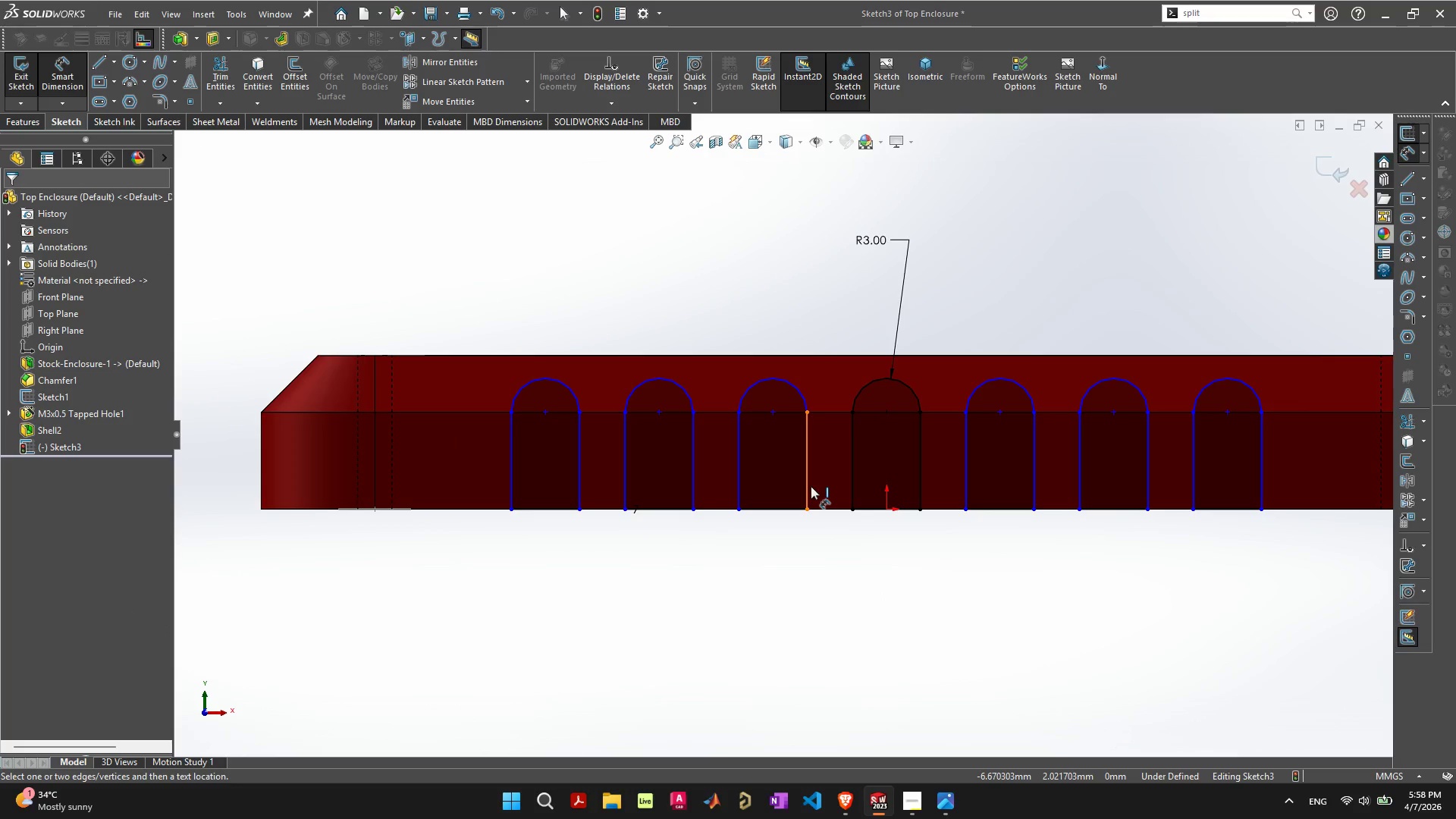 
scroll: coordinate [686, 538], scroll_direction: down, amount: 1.0
 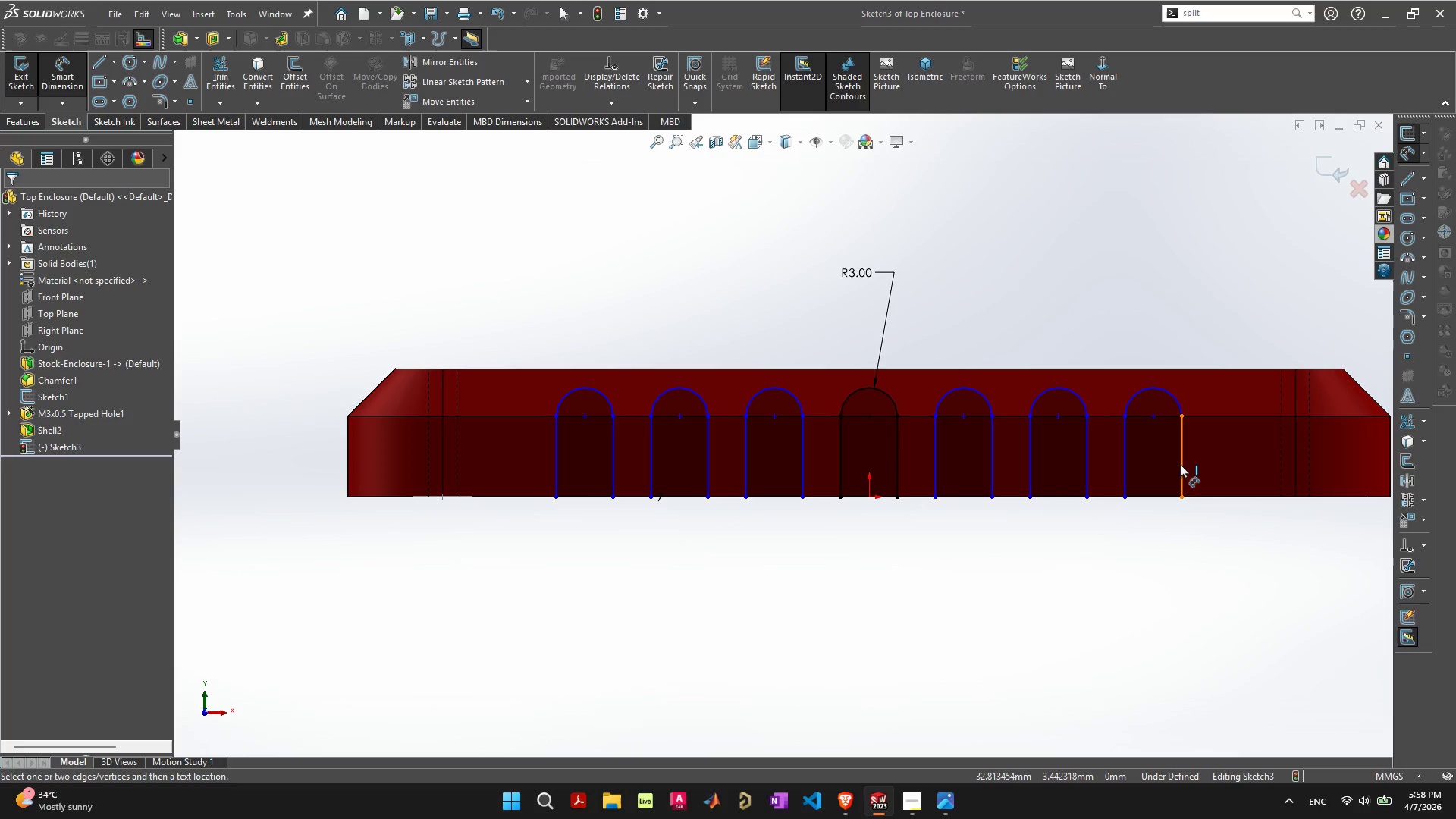 
left_click([1181, 463])
 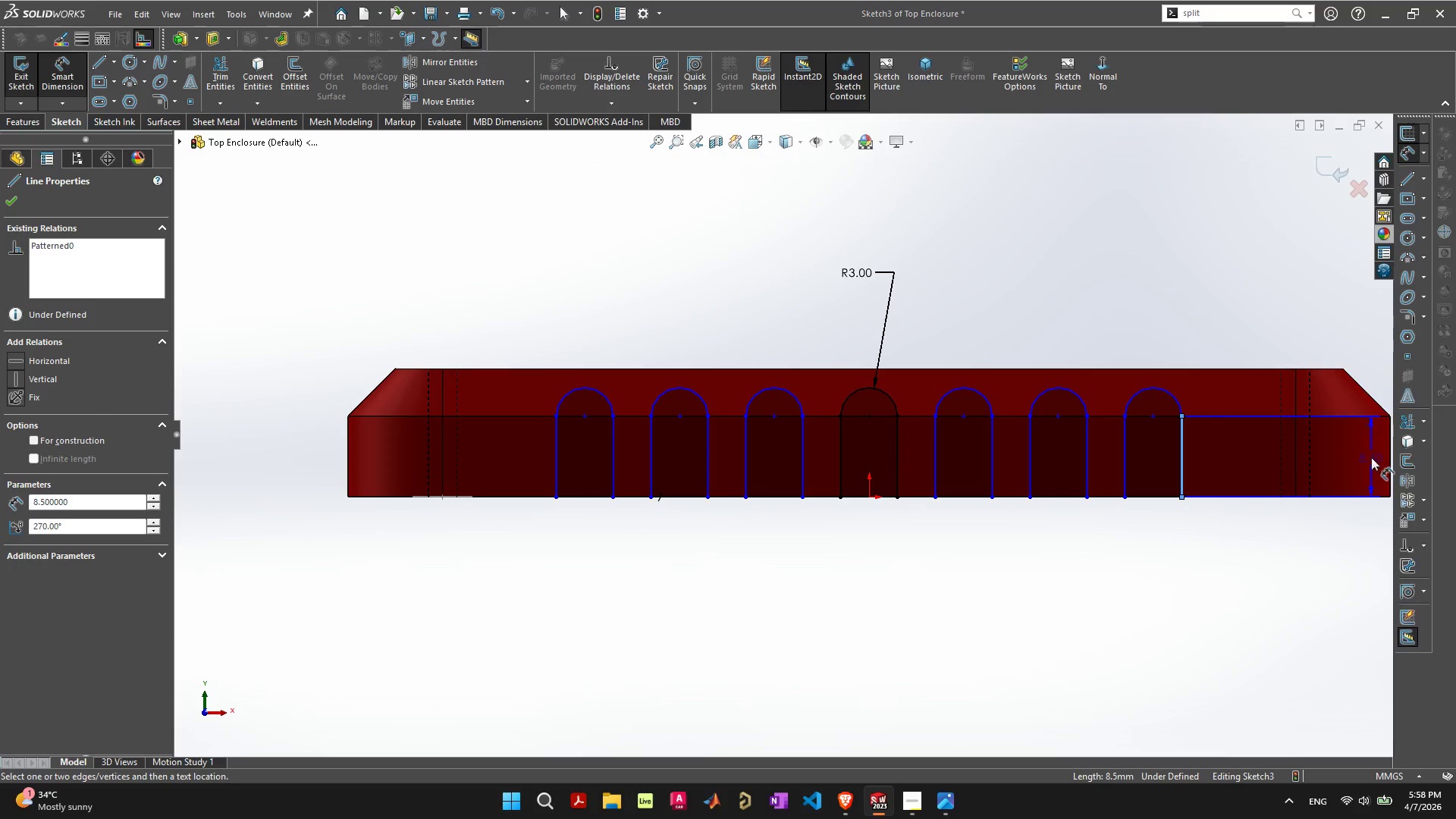 
scroll: coordinate [1341, 475], scroll_direction: down, amount: 2.0
 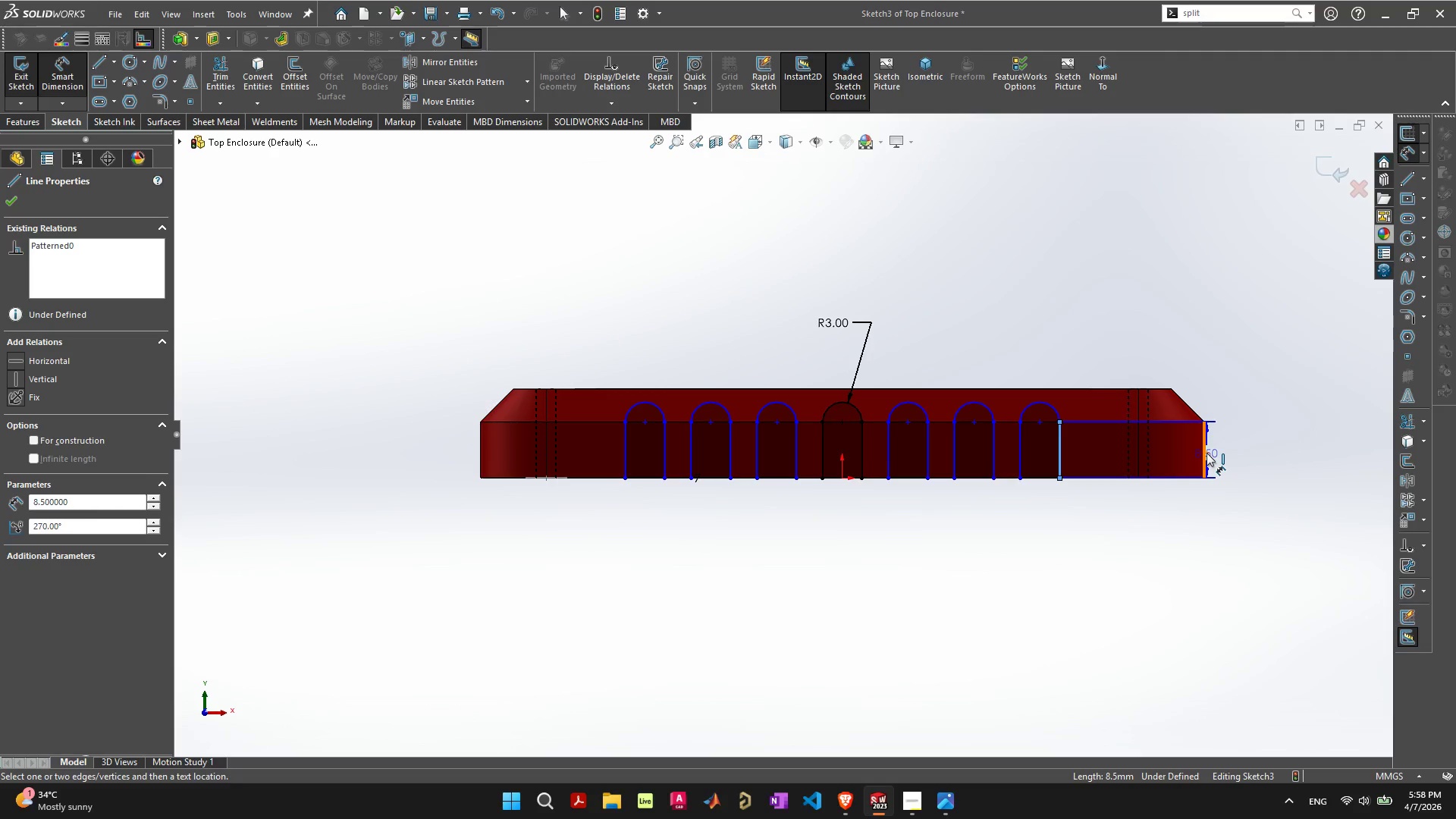 
left_click([1142, 500])
 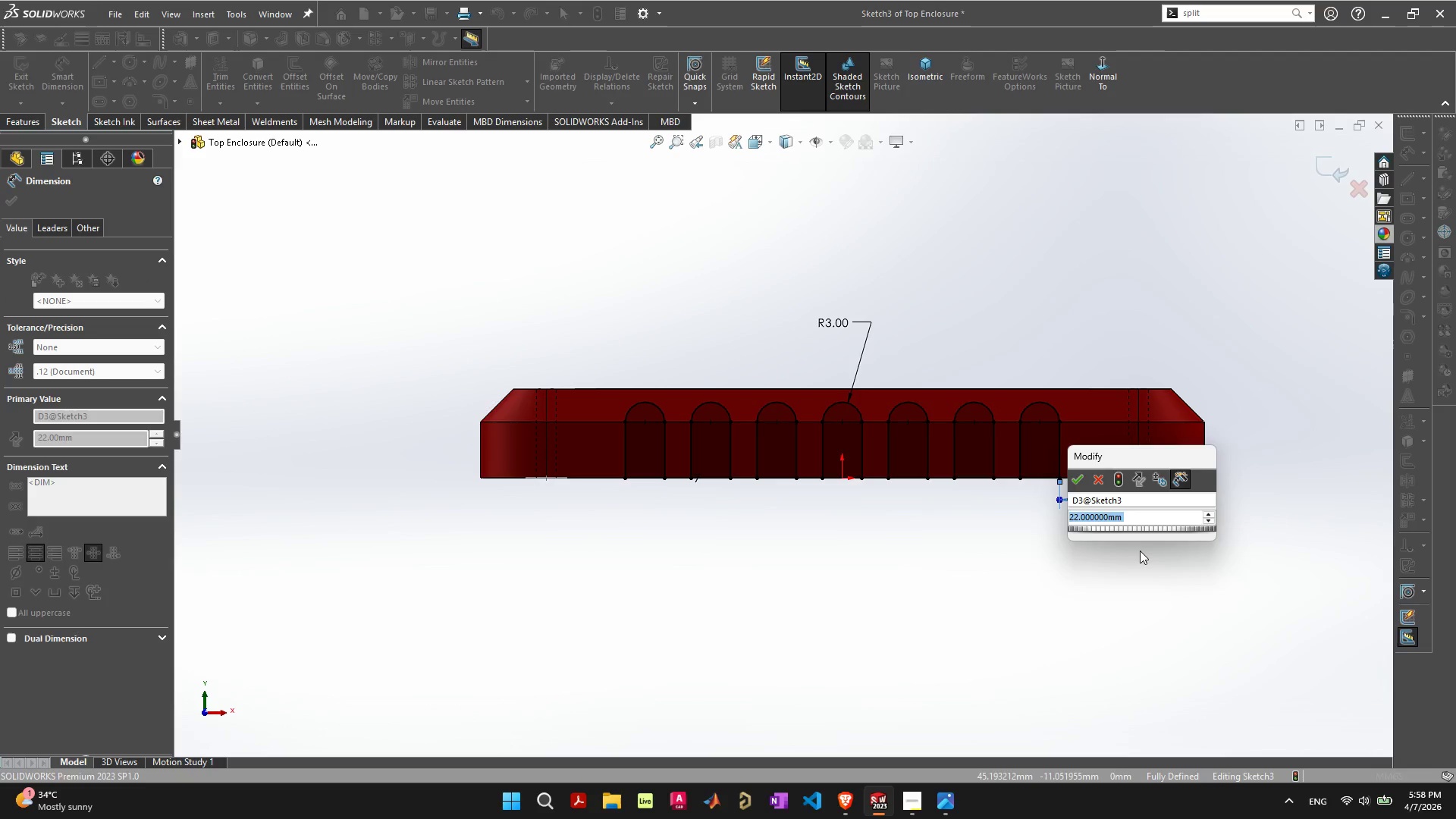 
key(Enter)
 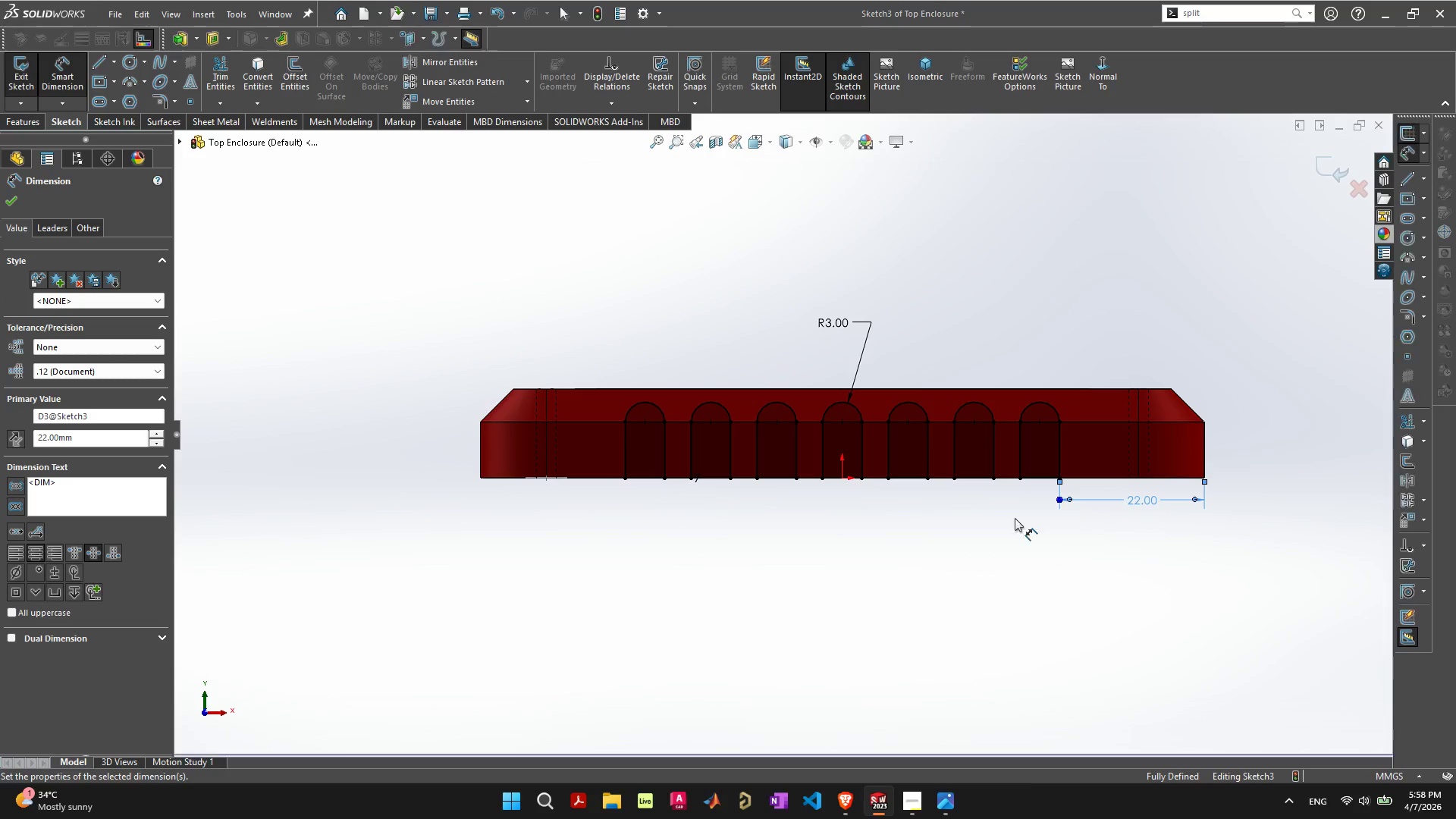 
scroll: coordinate [940, 485], scroll_direction: up, amount: 2.0
 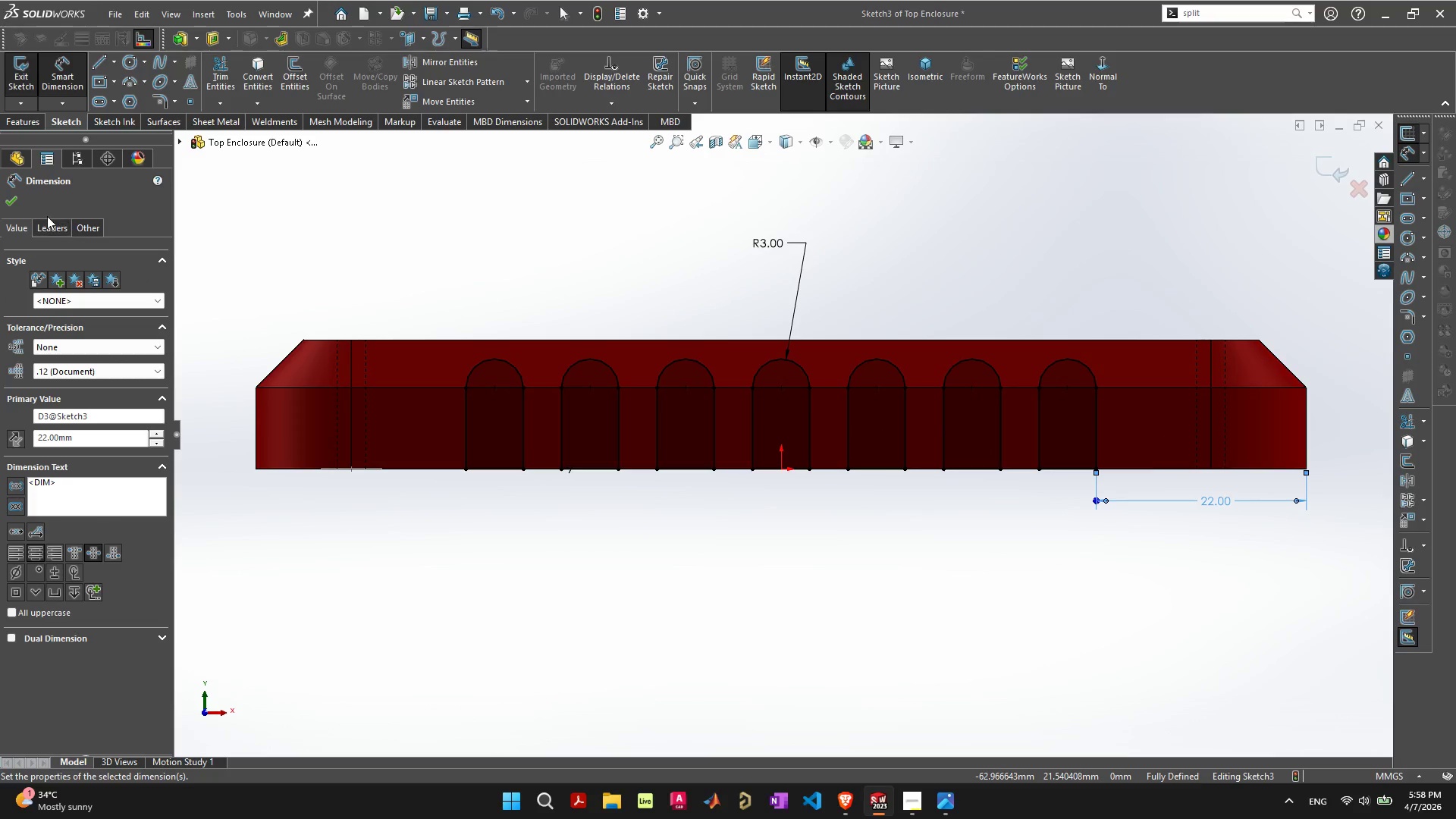 
left_click([17, 199])
 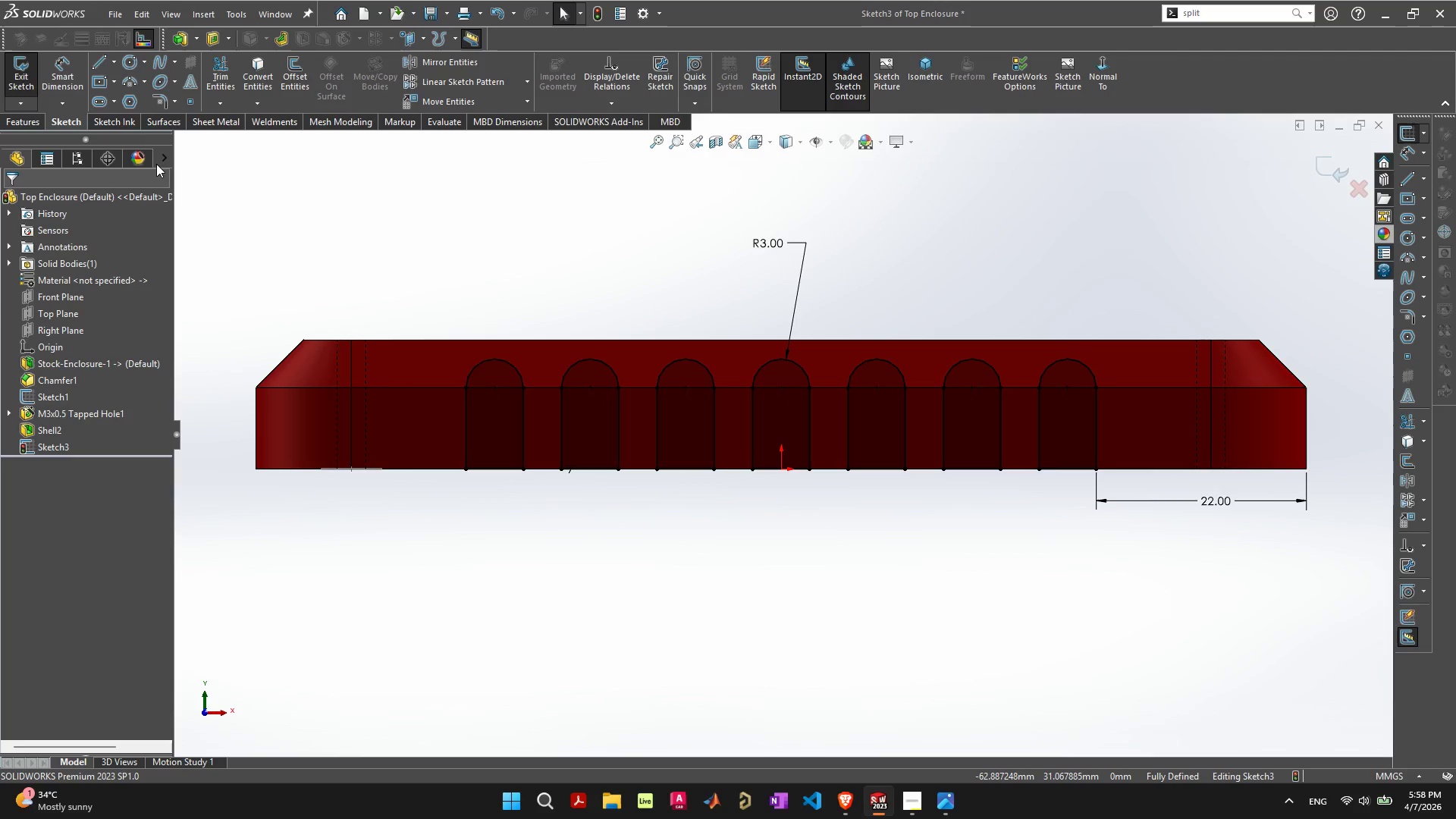 
left_click([23, 119])
 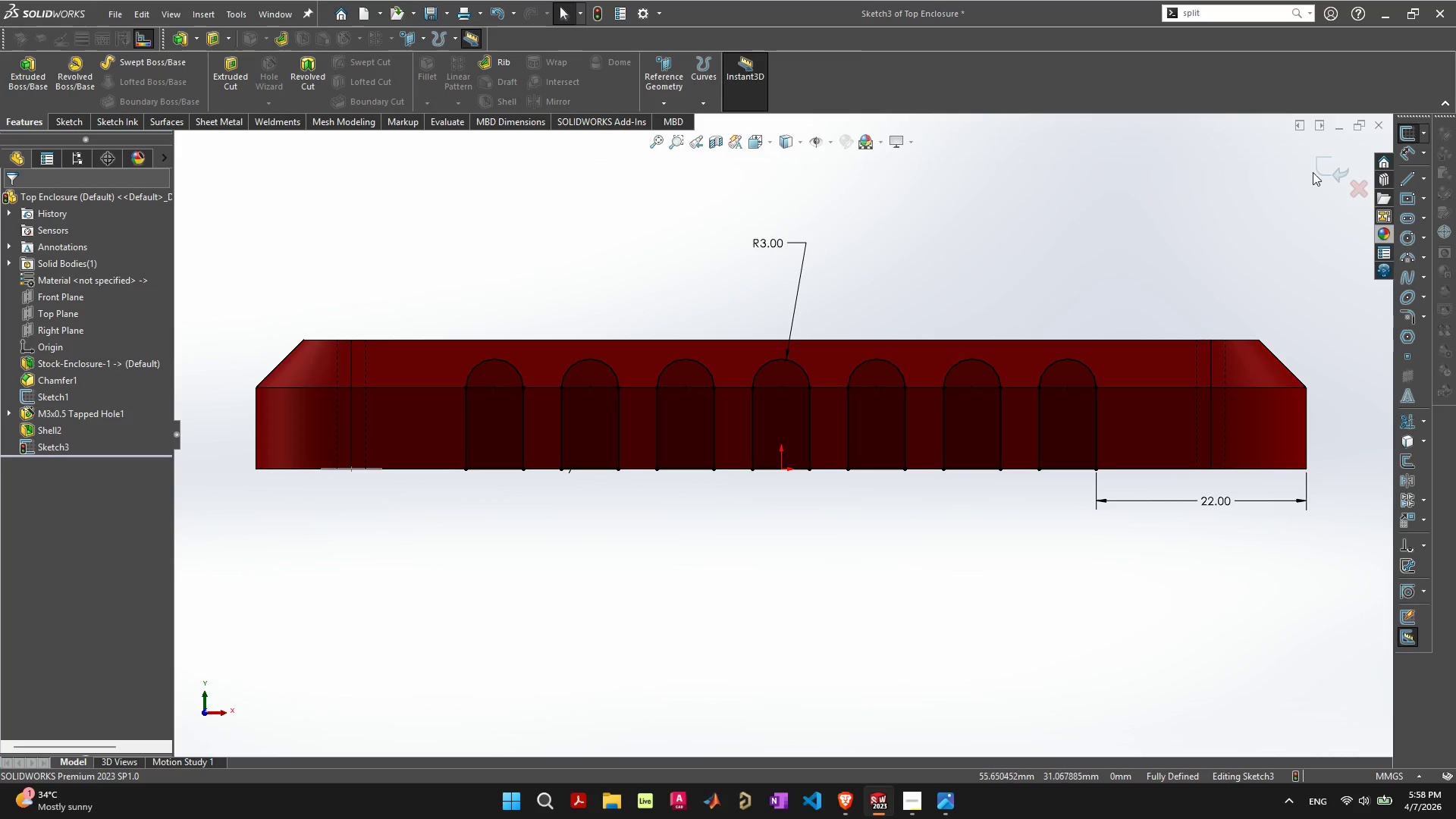 
double_click([1323, 167])
 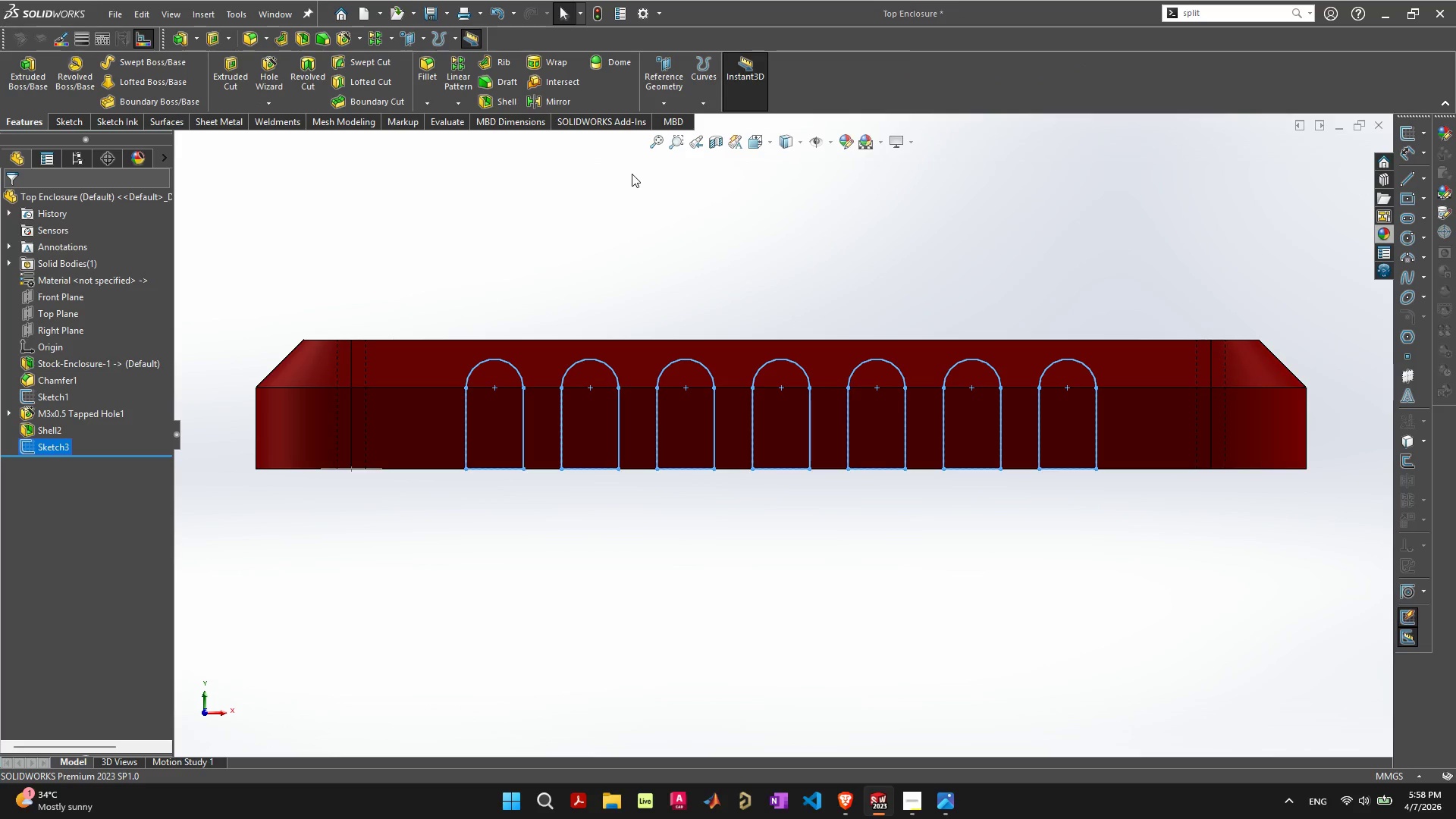 
left_click([1242, 15])
 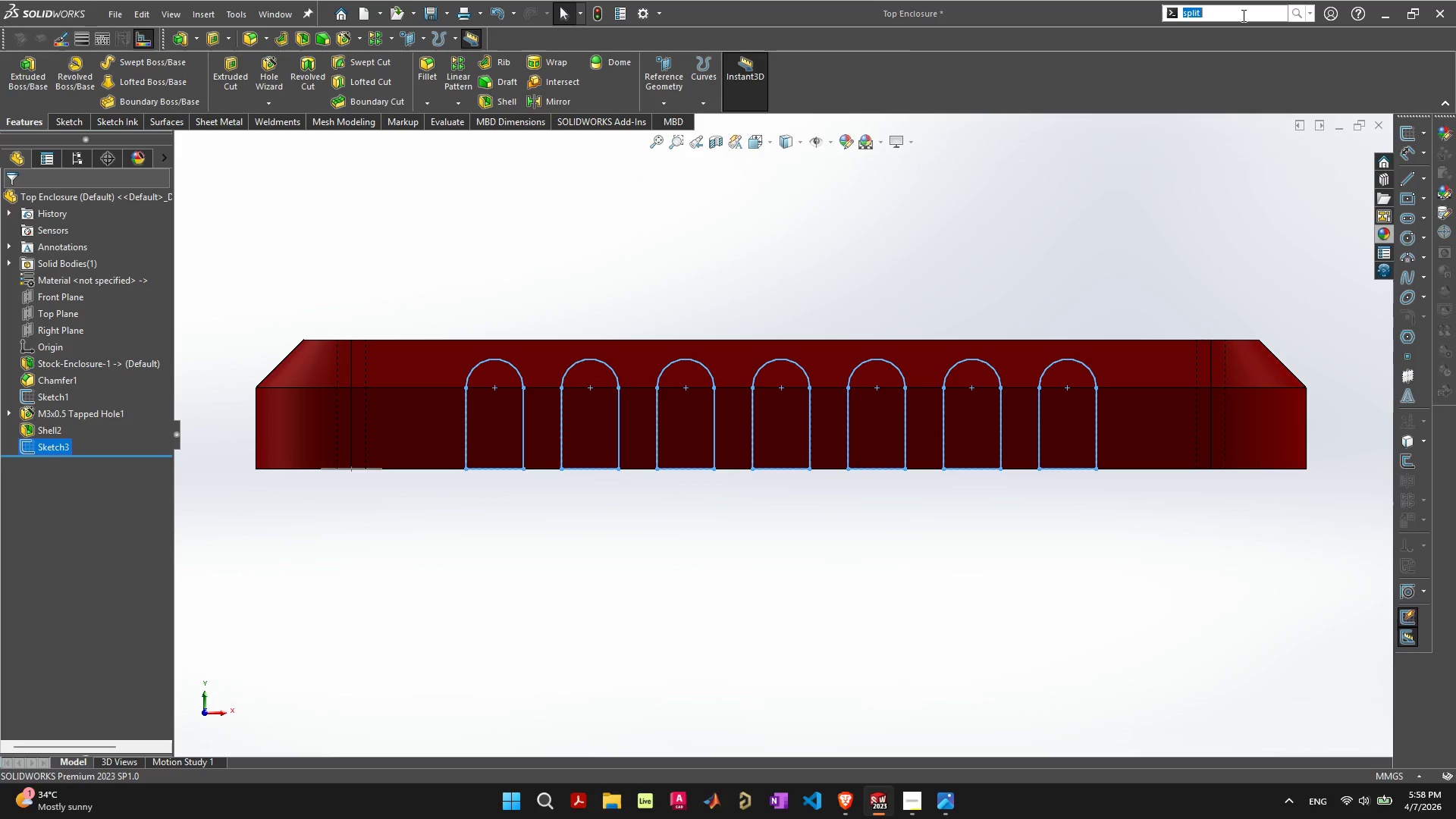 
type(proj)
 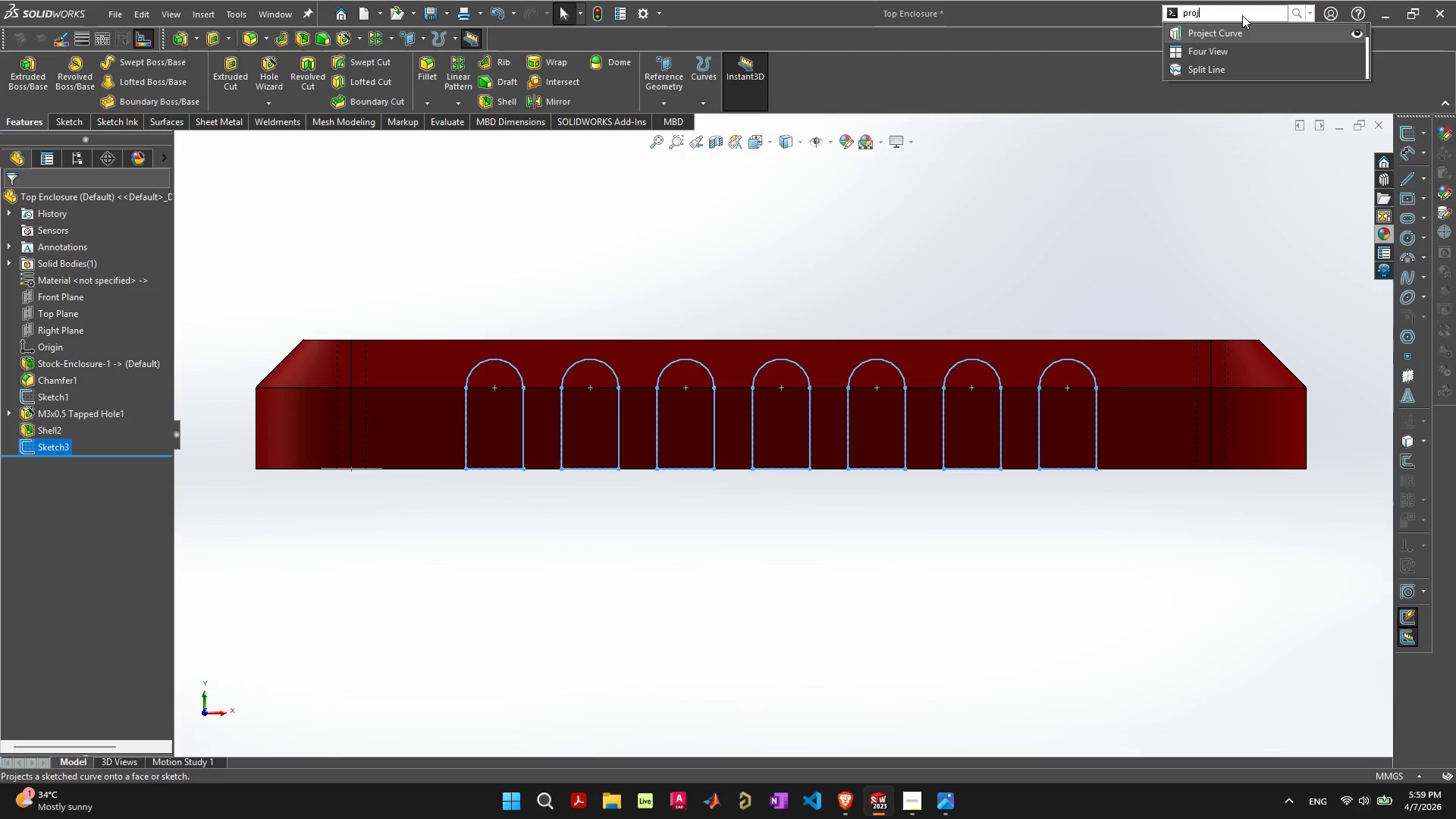 
key(Backspace)
 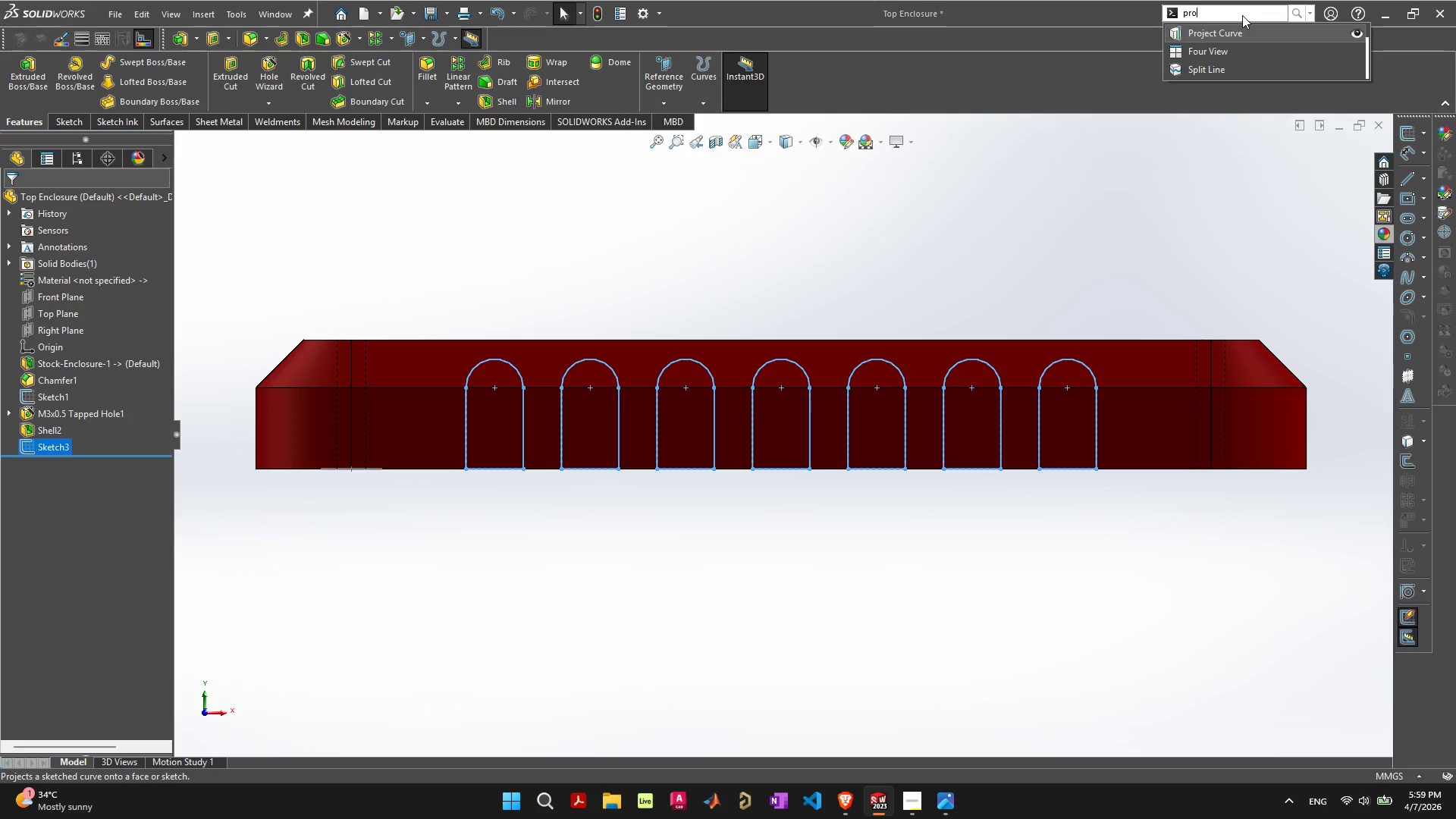 
key(Backspace)
 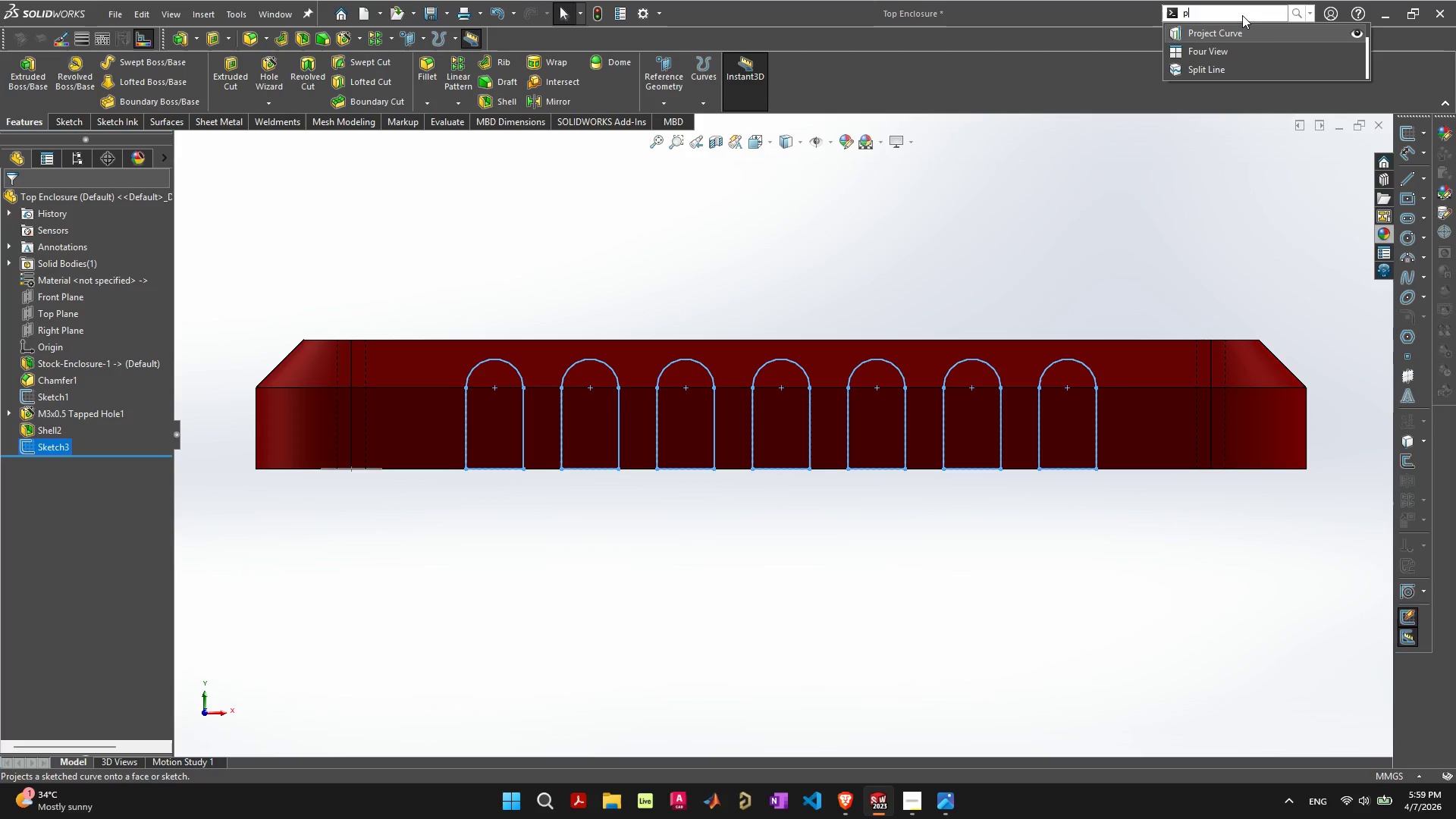 
key(Backspace)
 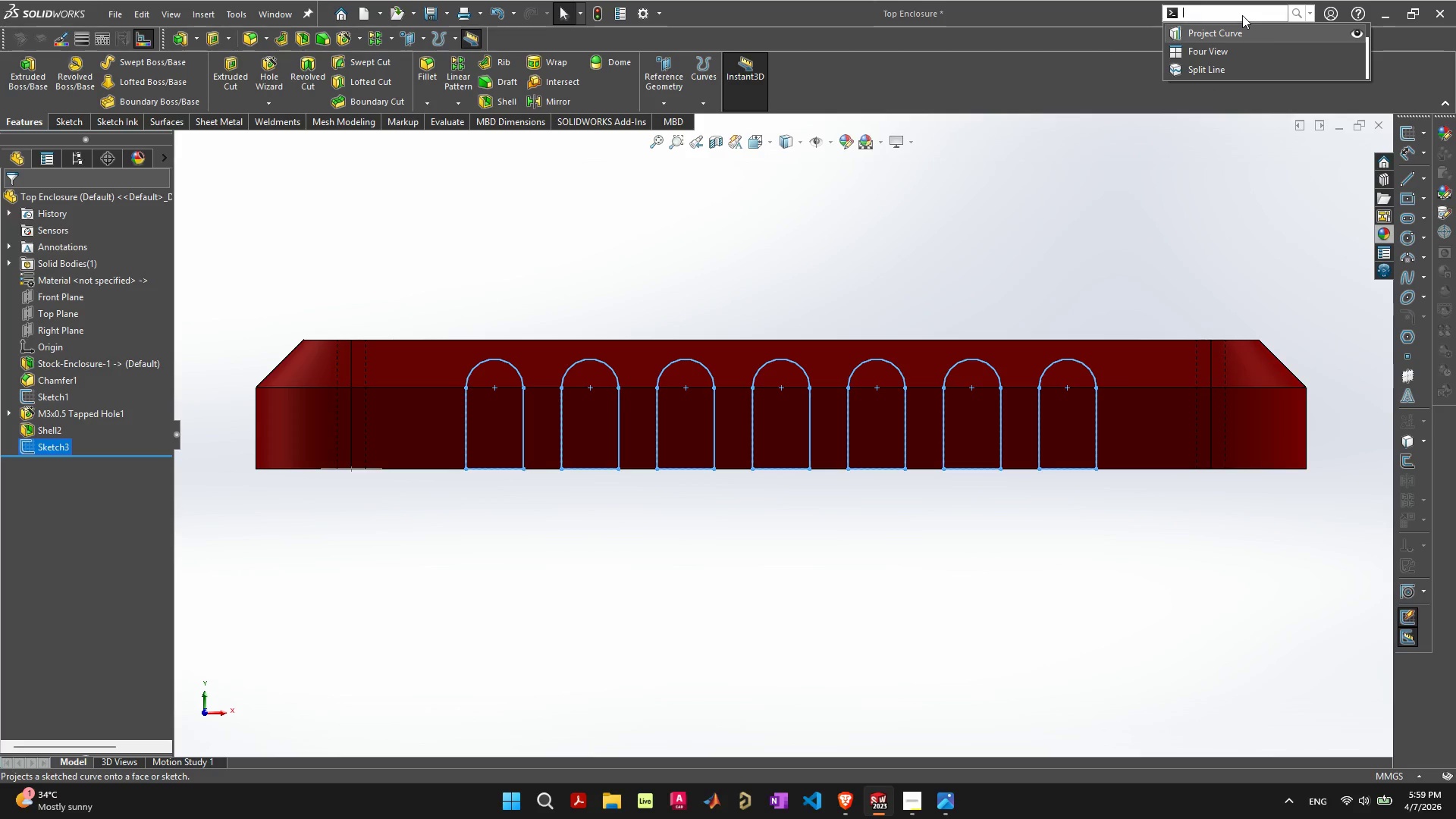 
key(Backspace)
 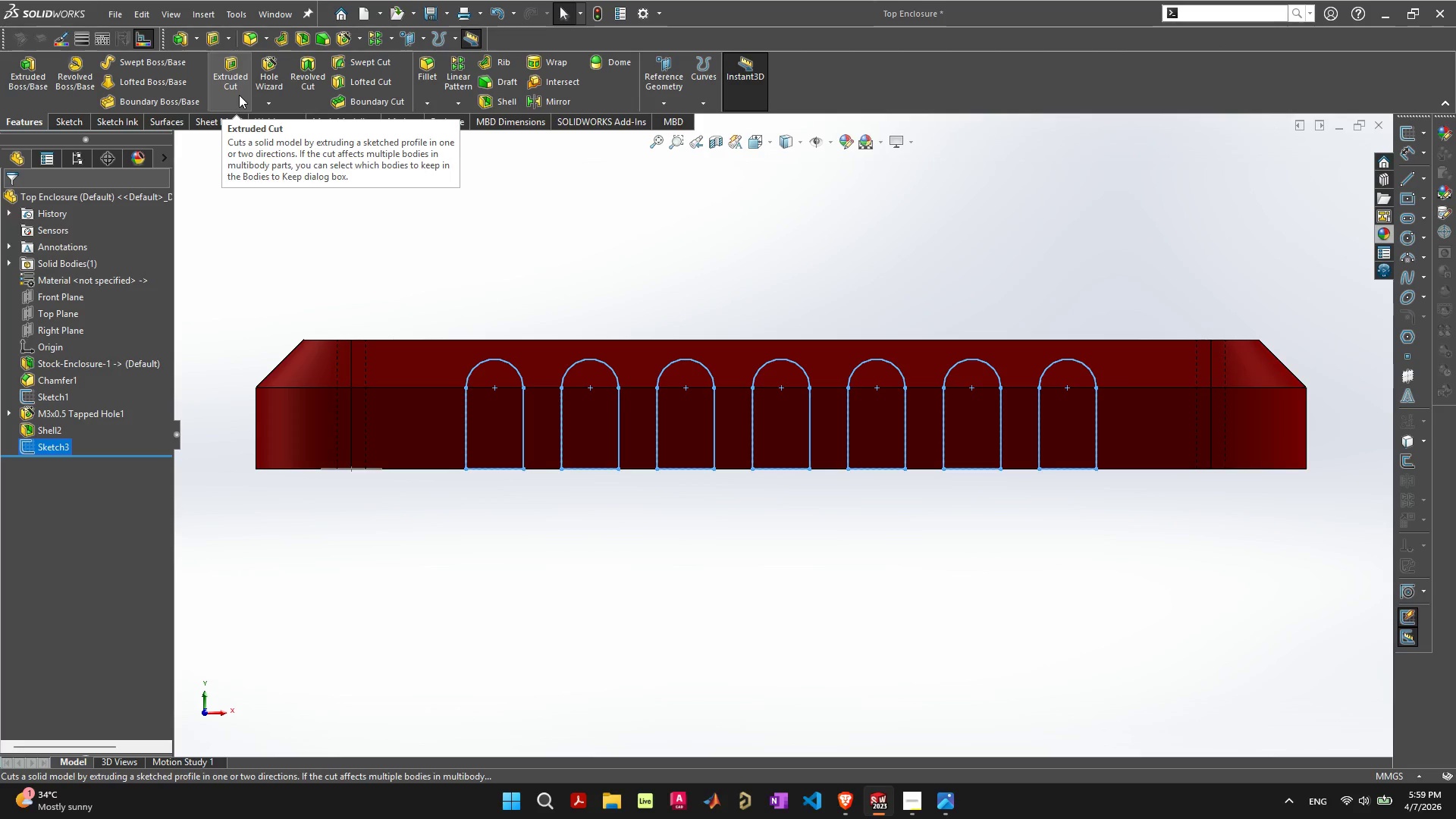 
left_click([239, 95])
 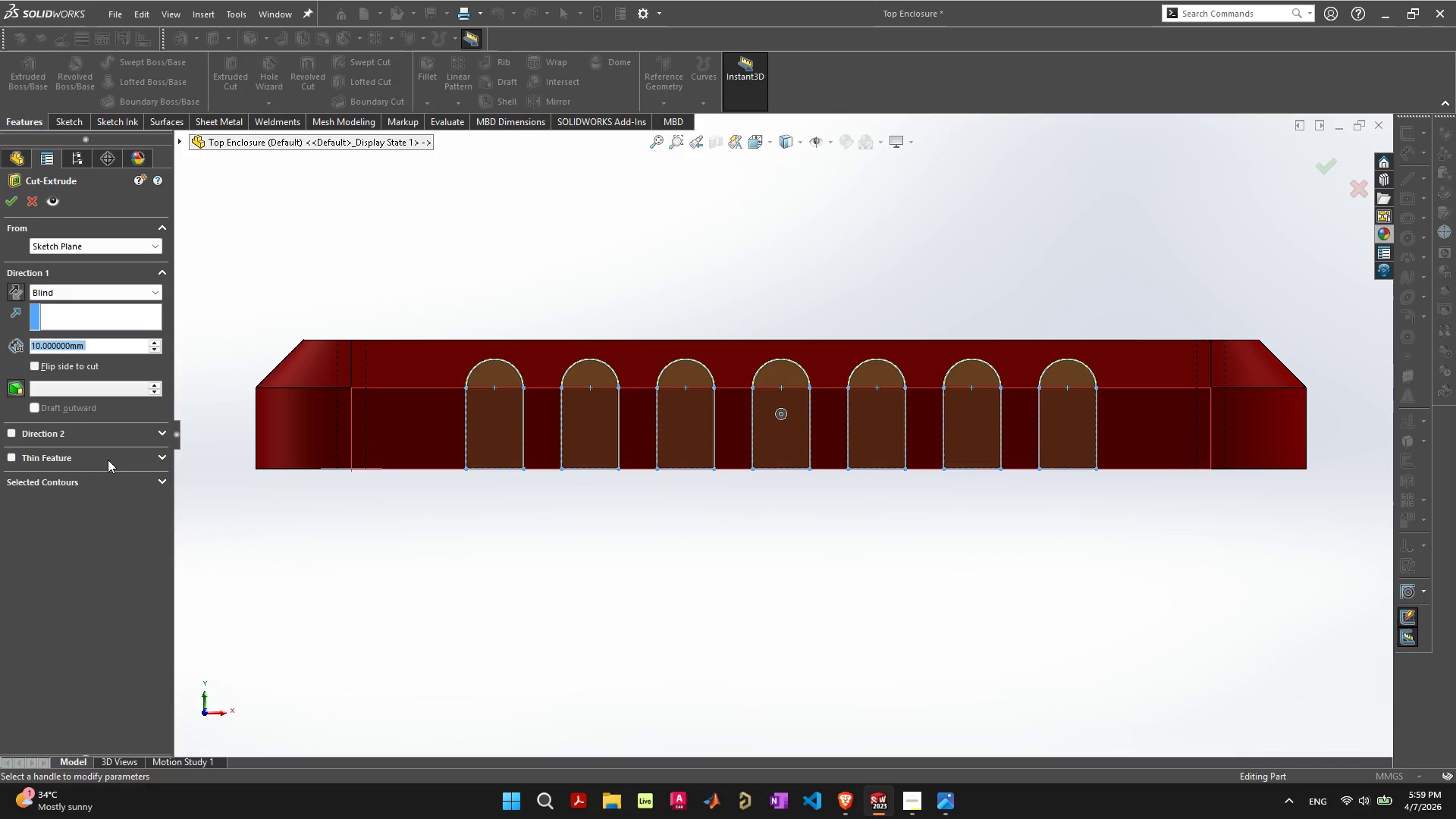 
left_click([157, 482])
 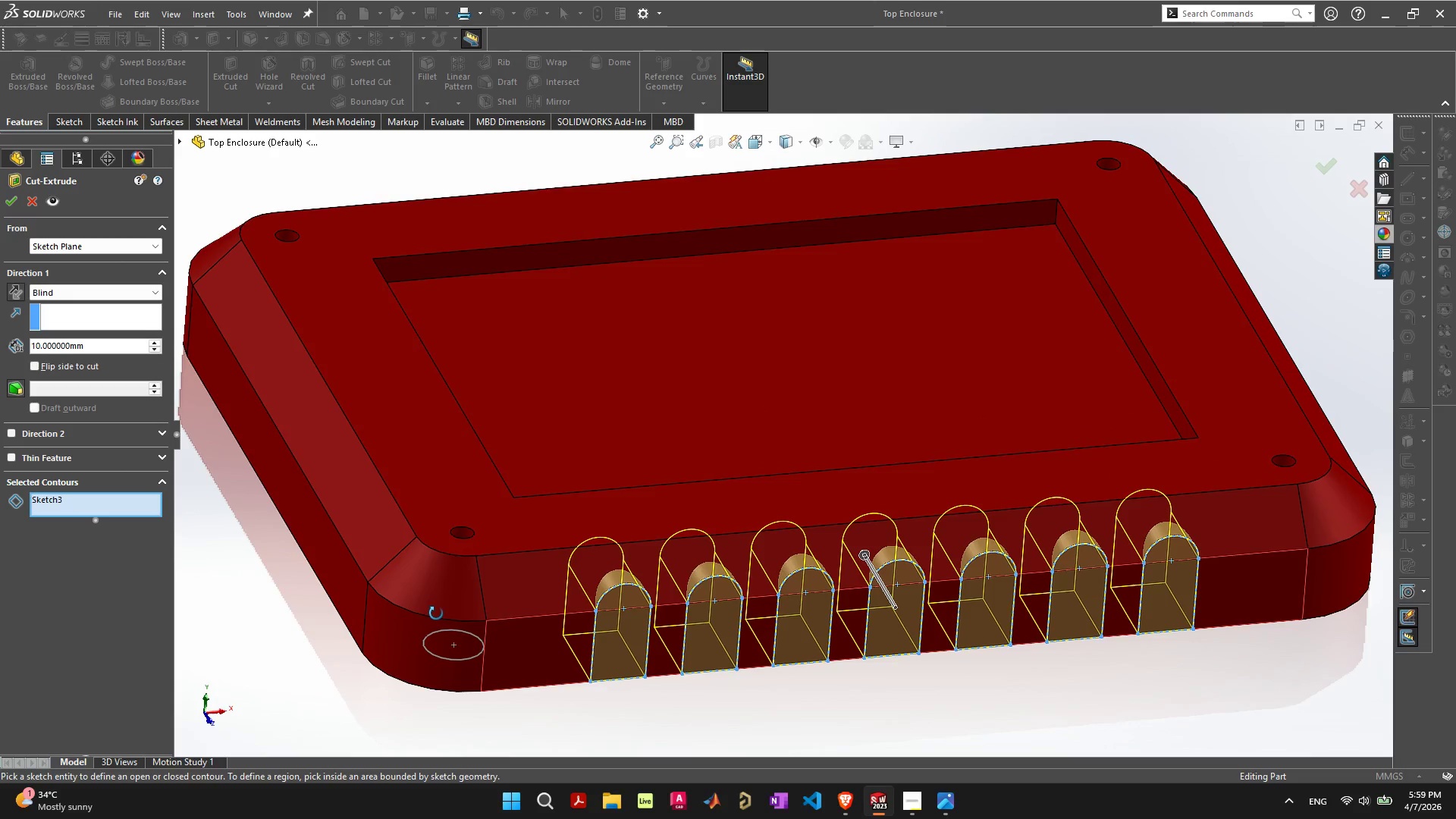 
wait(8.64)
 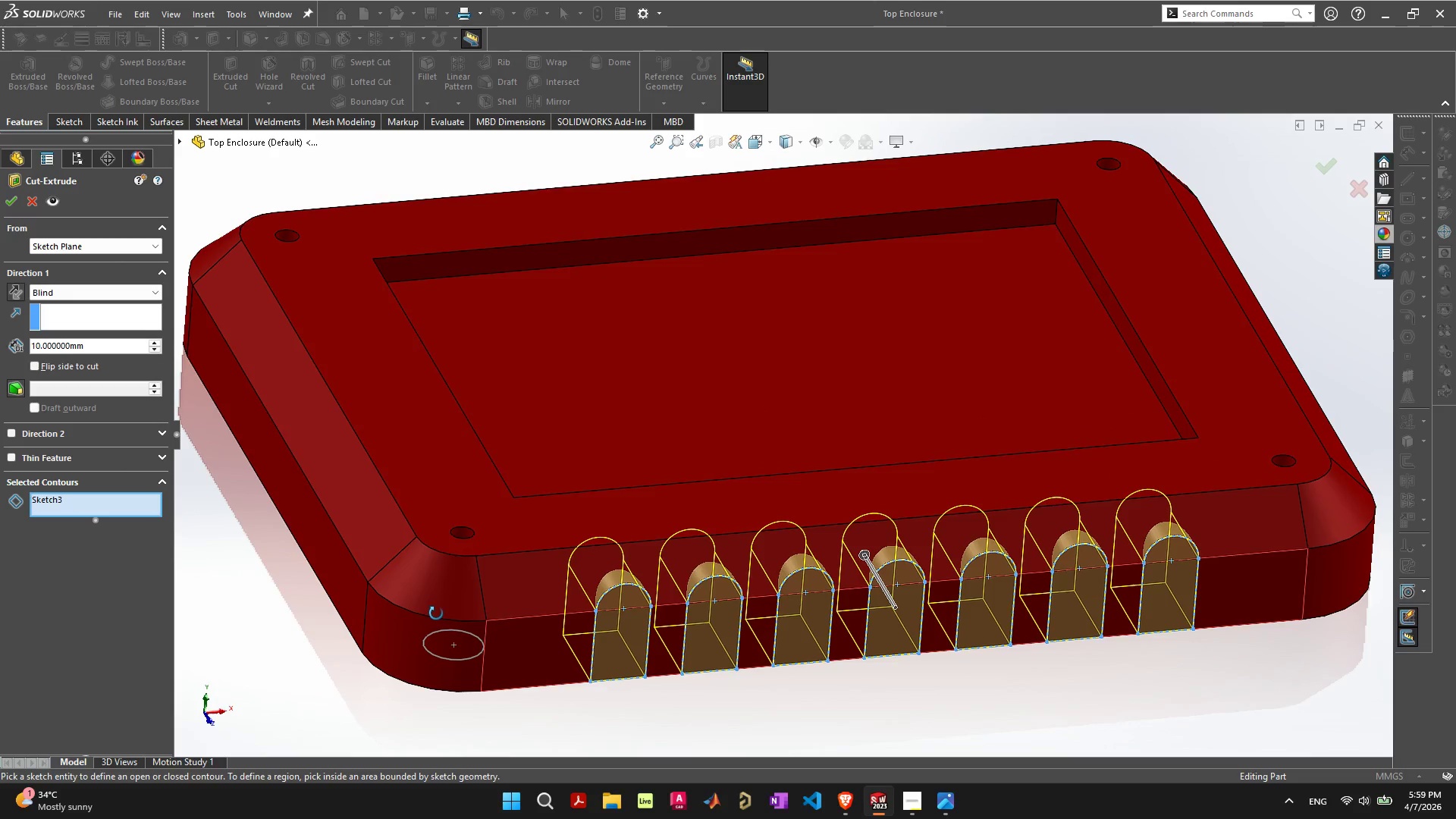 
left_click([111, 572])
 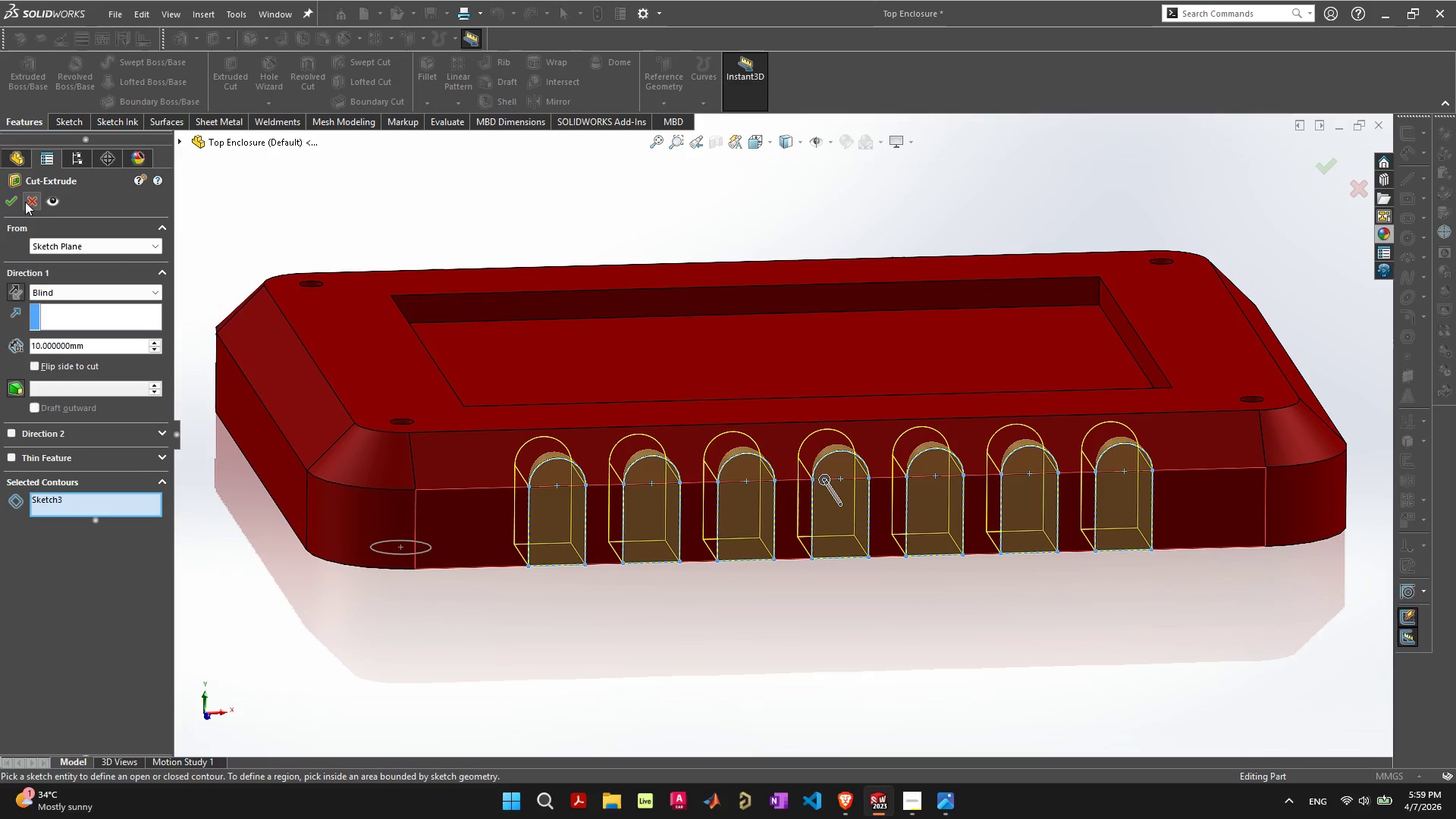 
left_click([31, 198])
 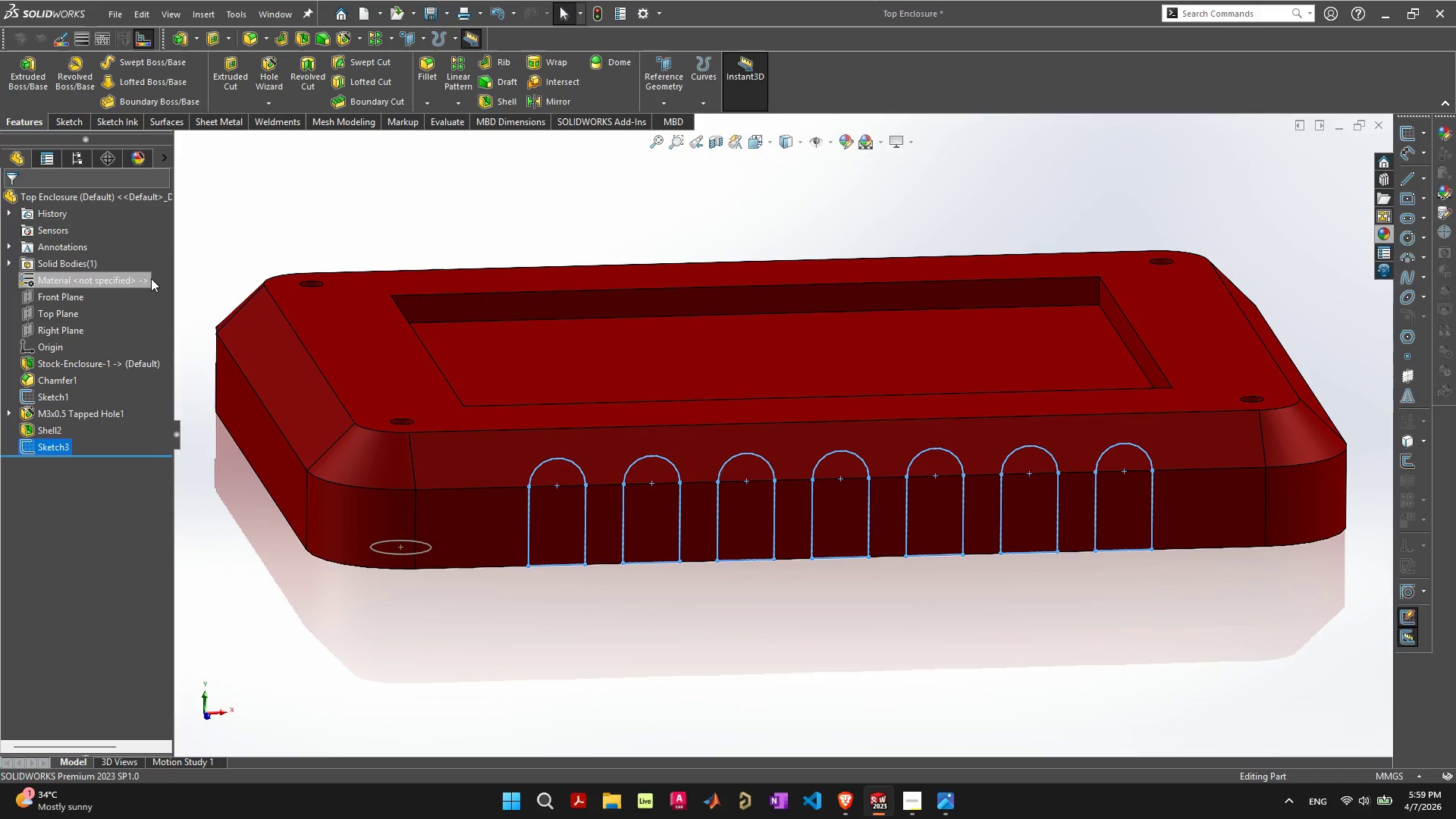 
wait(7.47)
 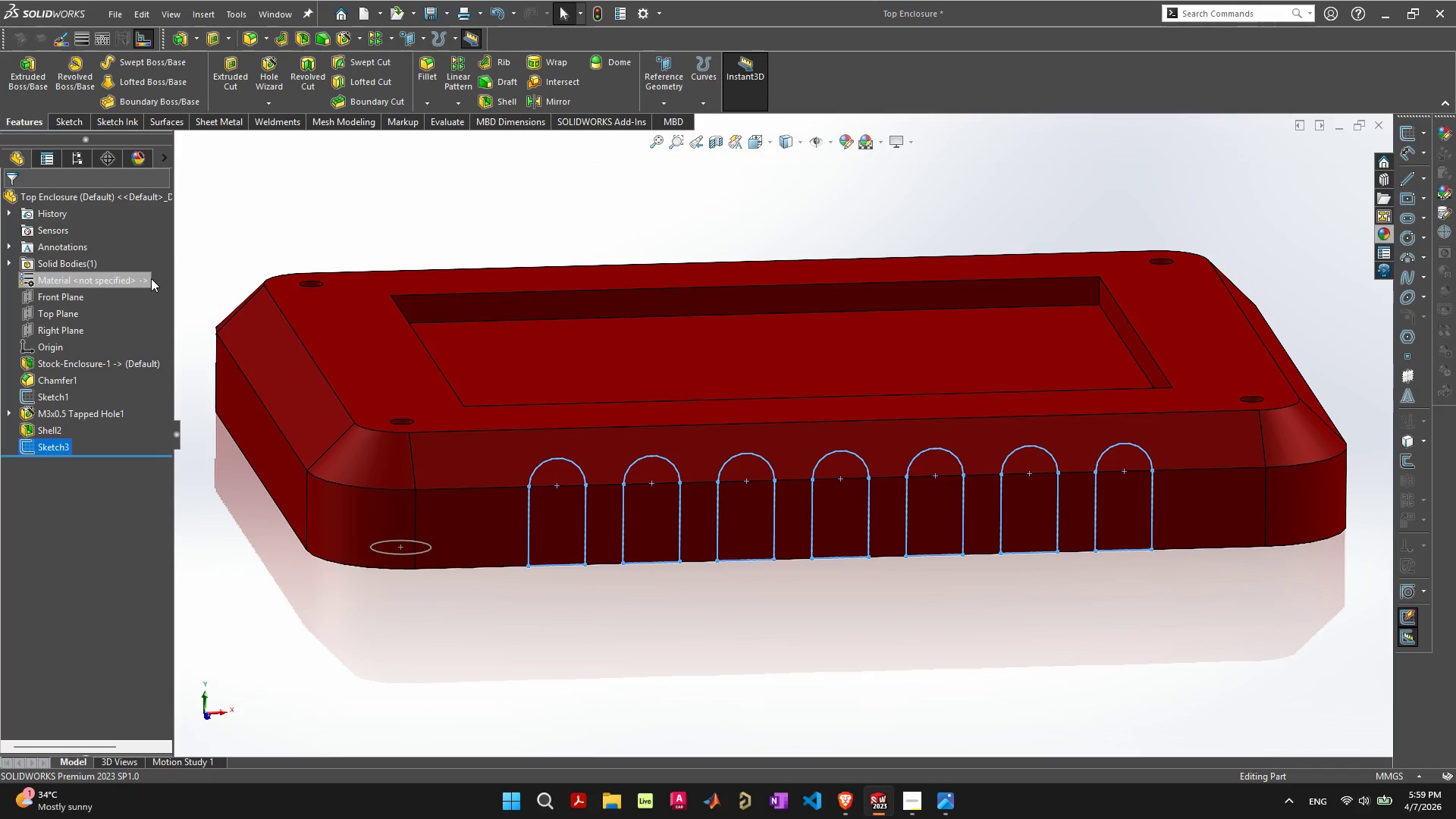 
mouse_move([124, 14])
 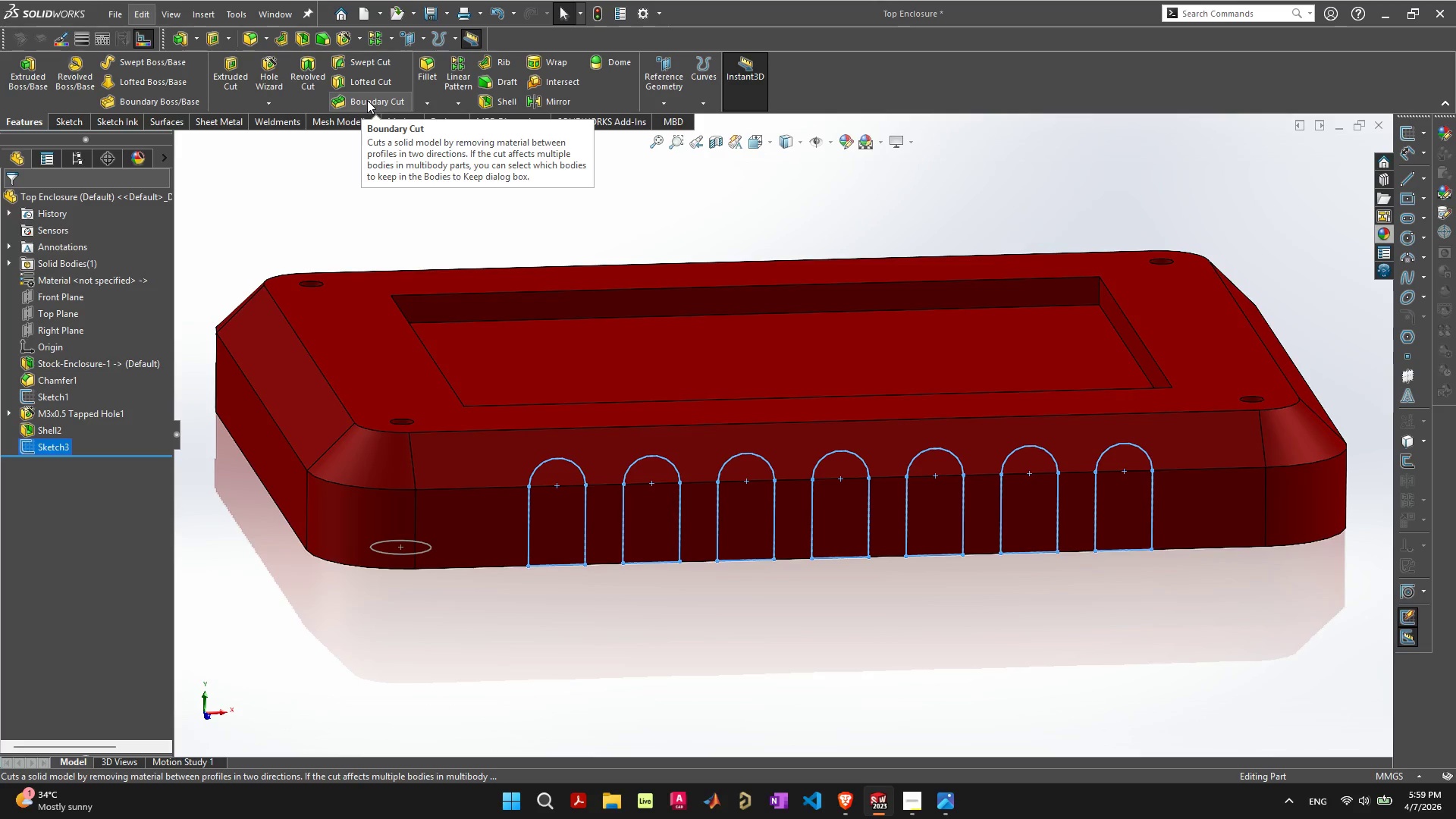 
left_click([367, 100])
 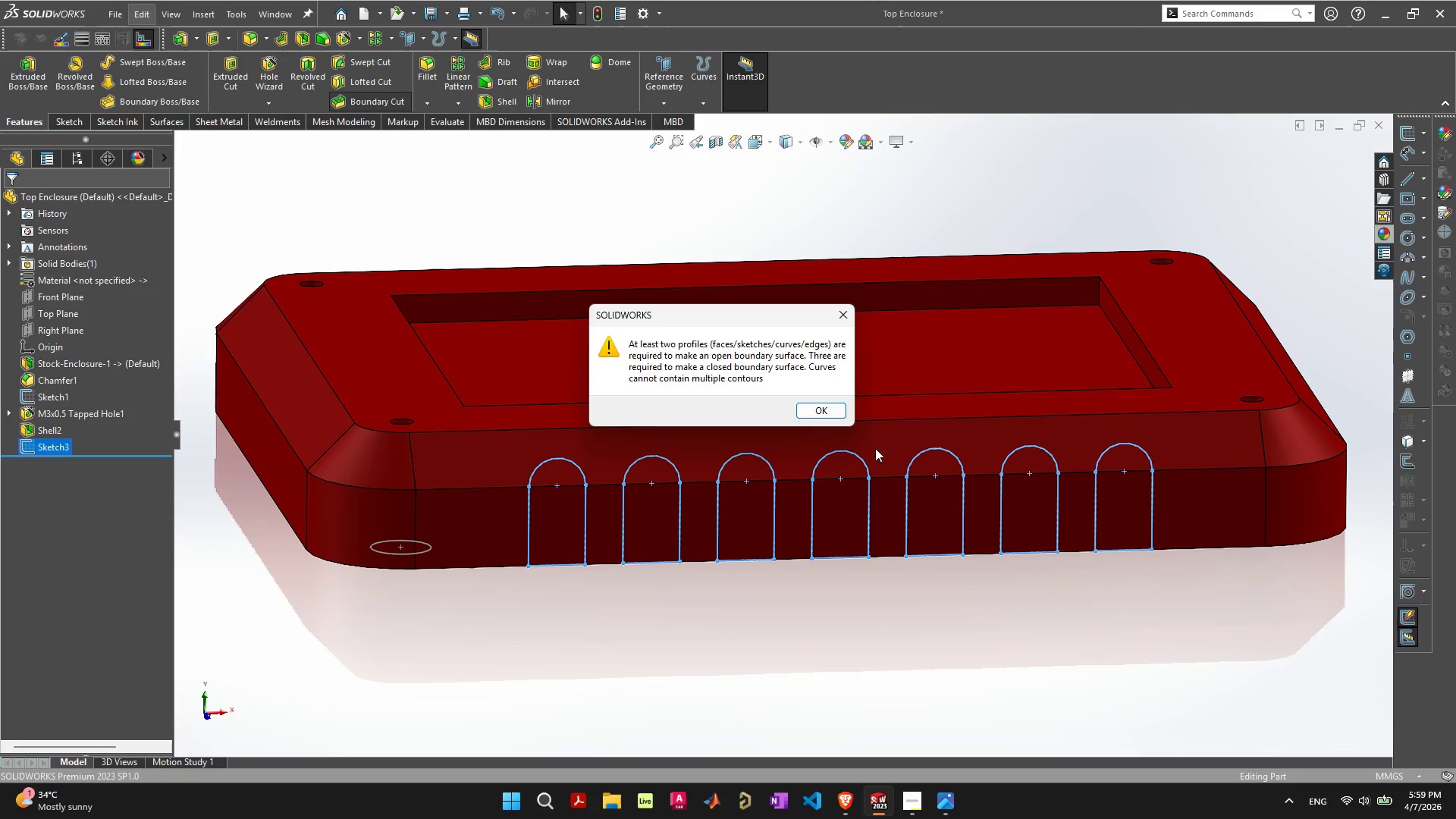 
left_click([818, 406])
 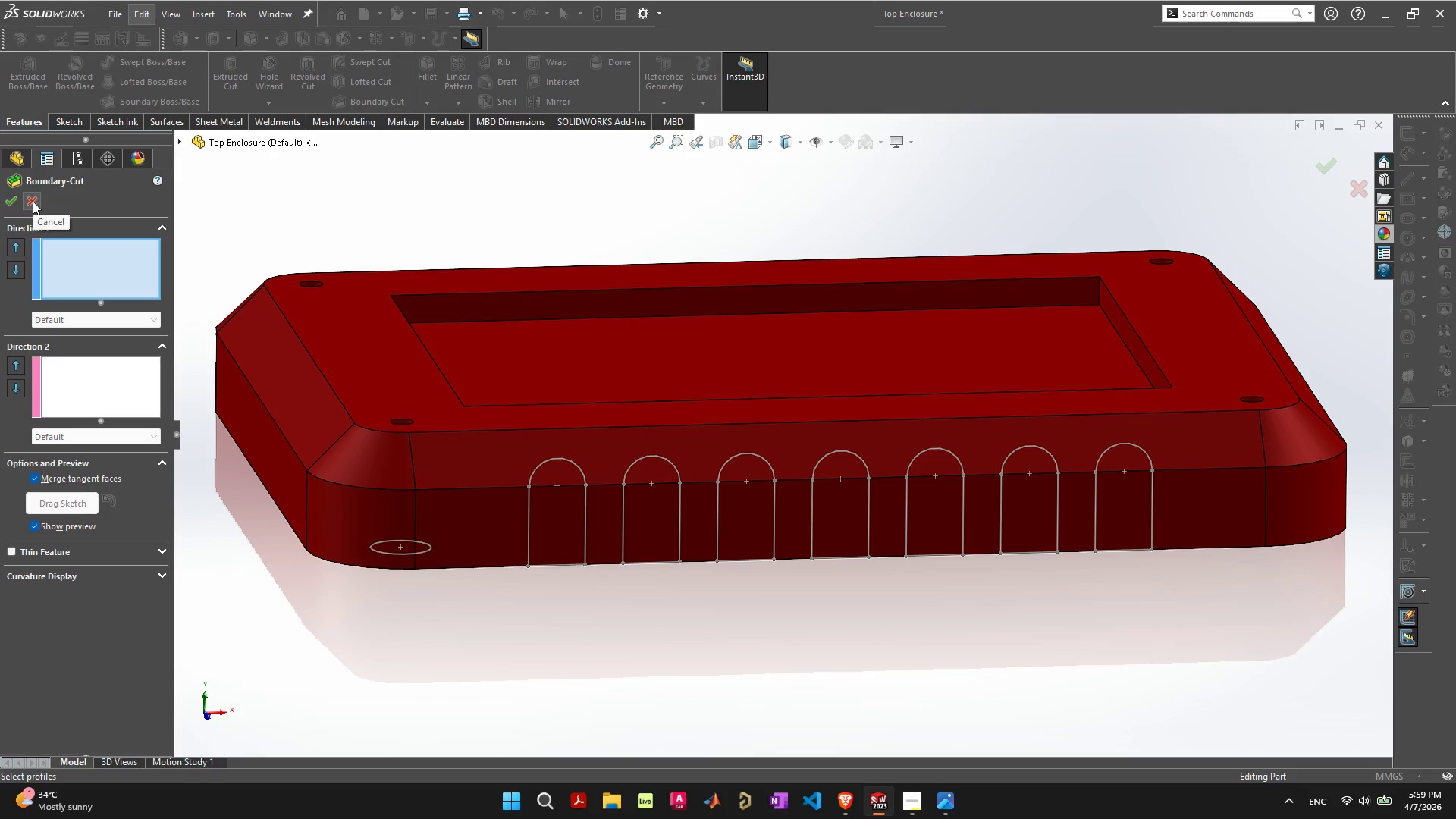 
left_click([33, 201])
 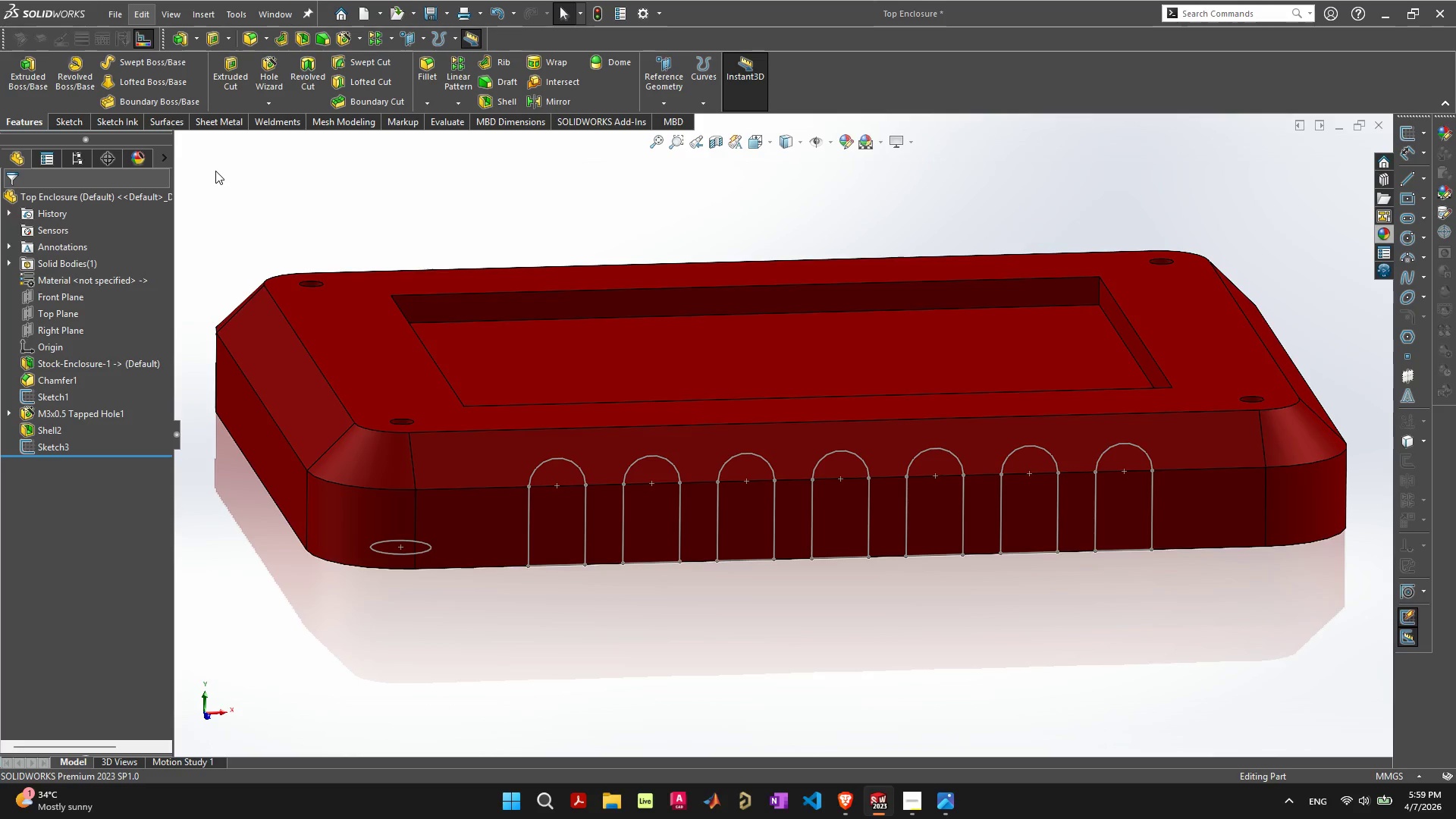 
wait(12.08)
 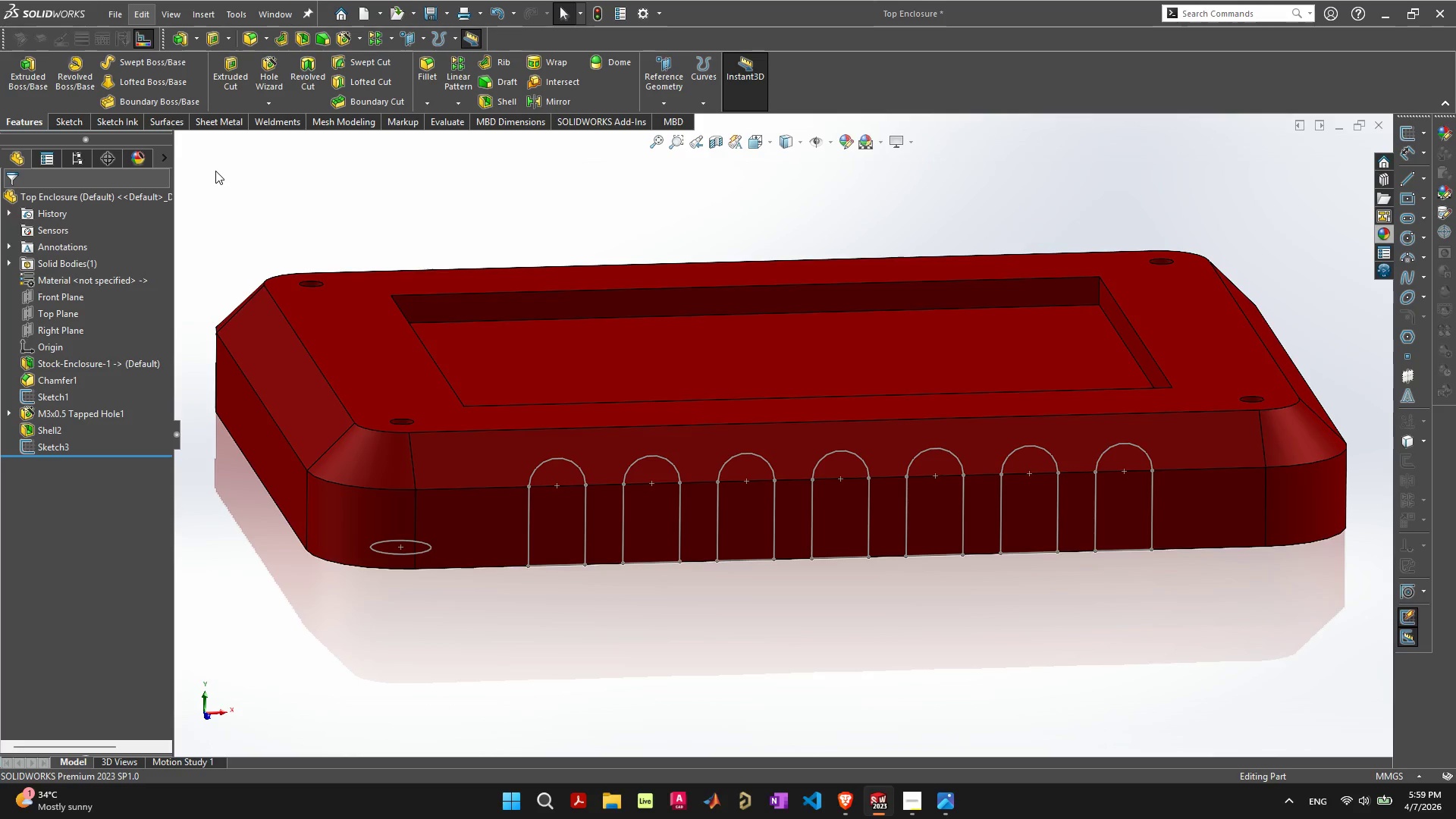 
left_click([181, 115])
 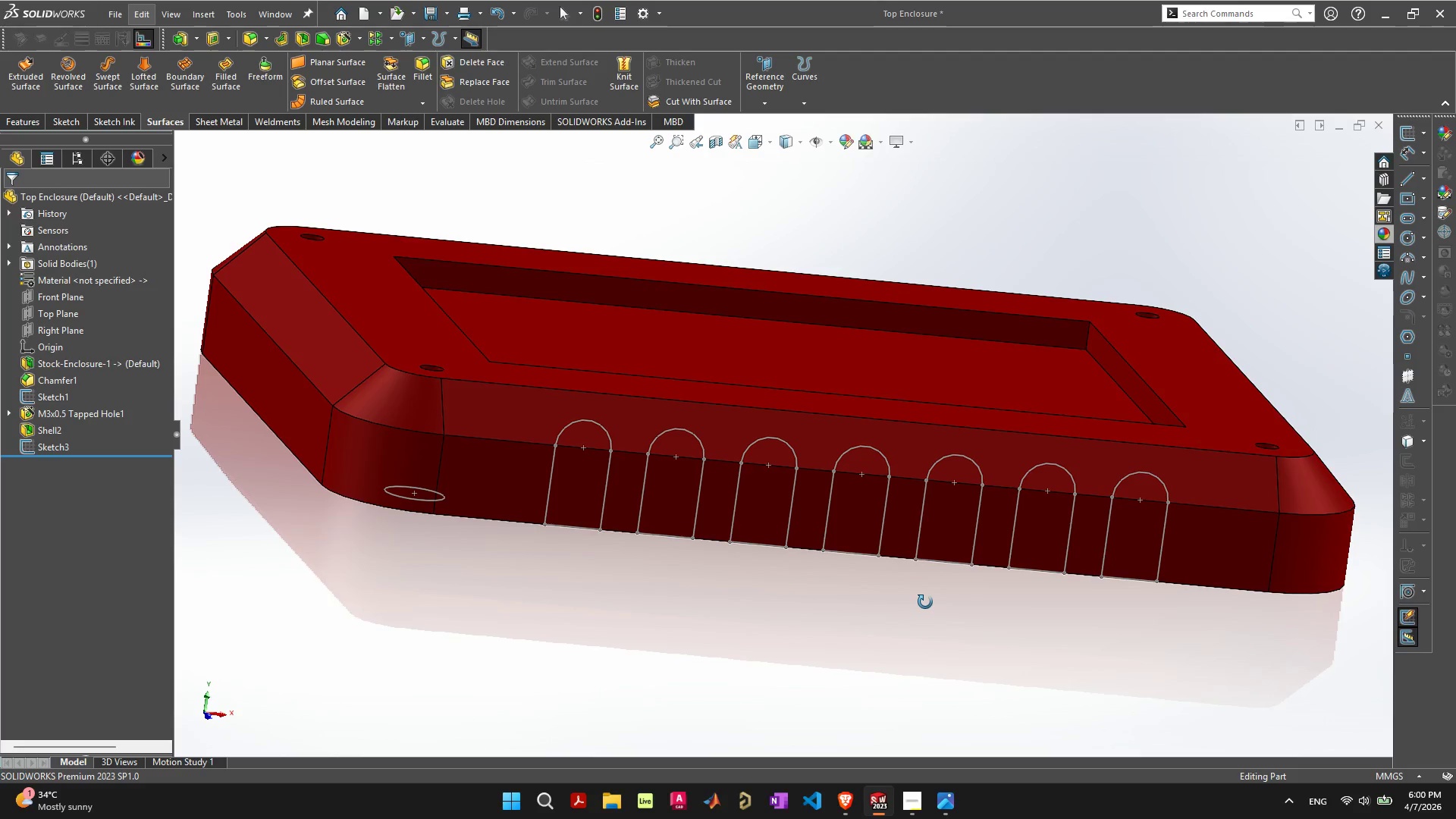 
wait(38.25)
 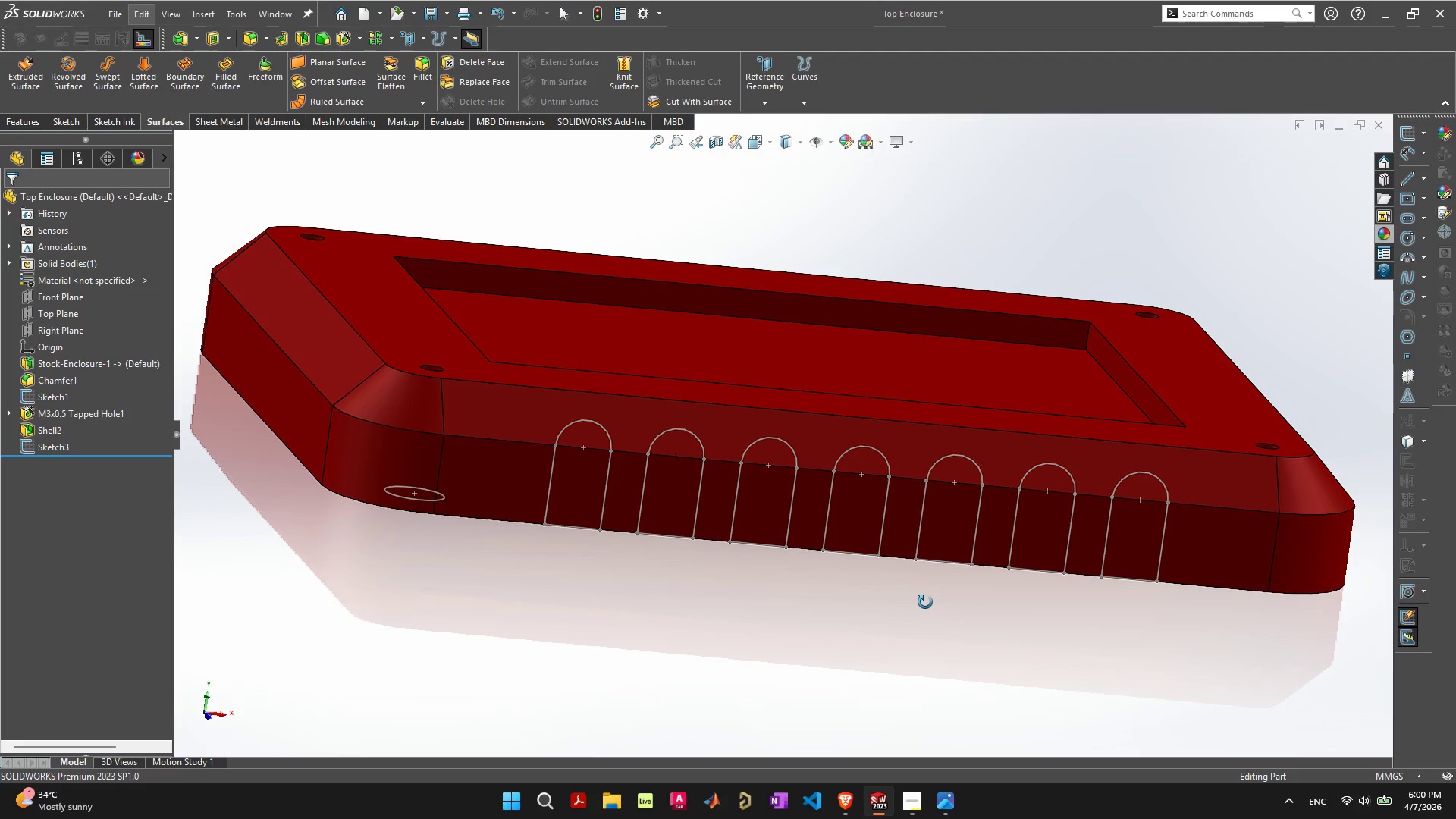 
left_click([119, 123])
 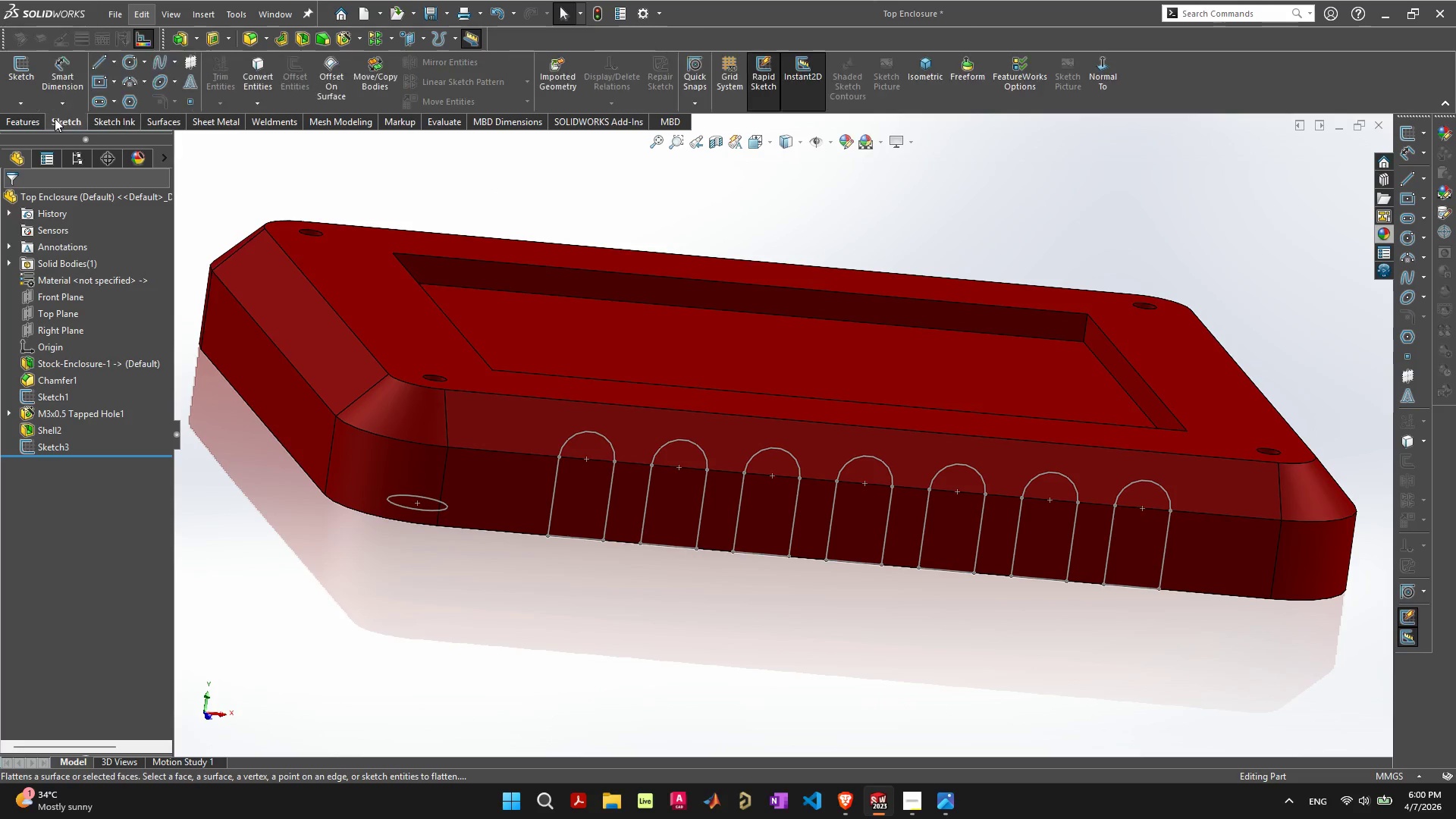 
double_click([28, 118])
 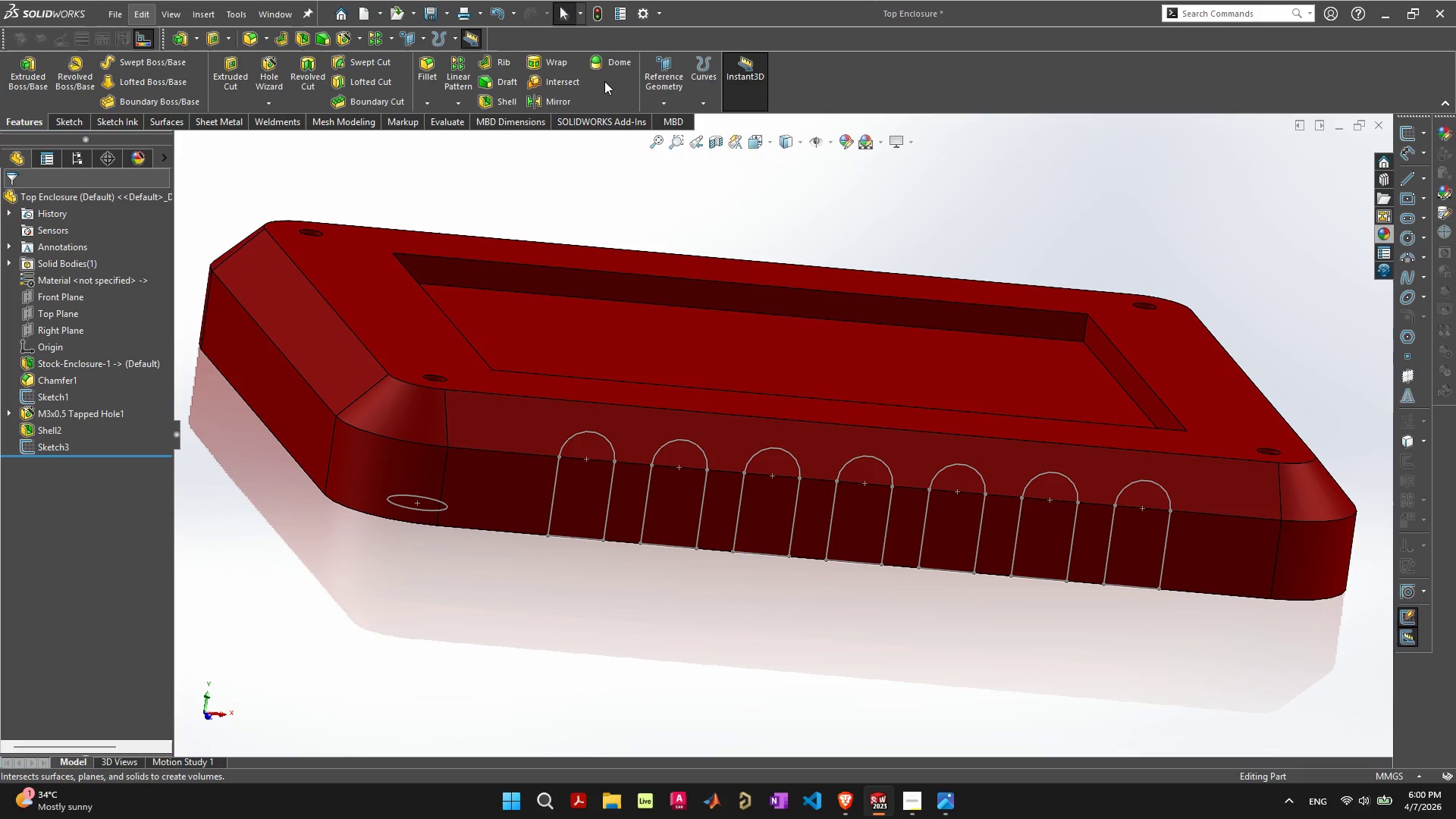 
left_click([555, 64])
 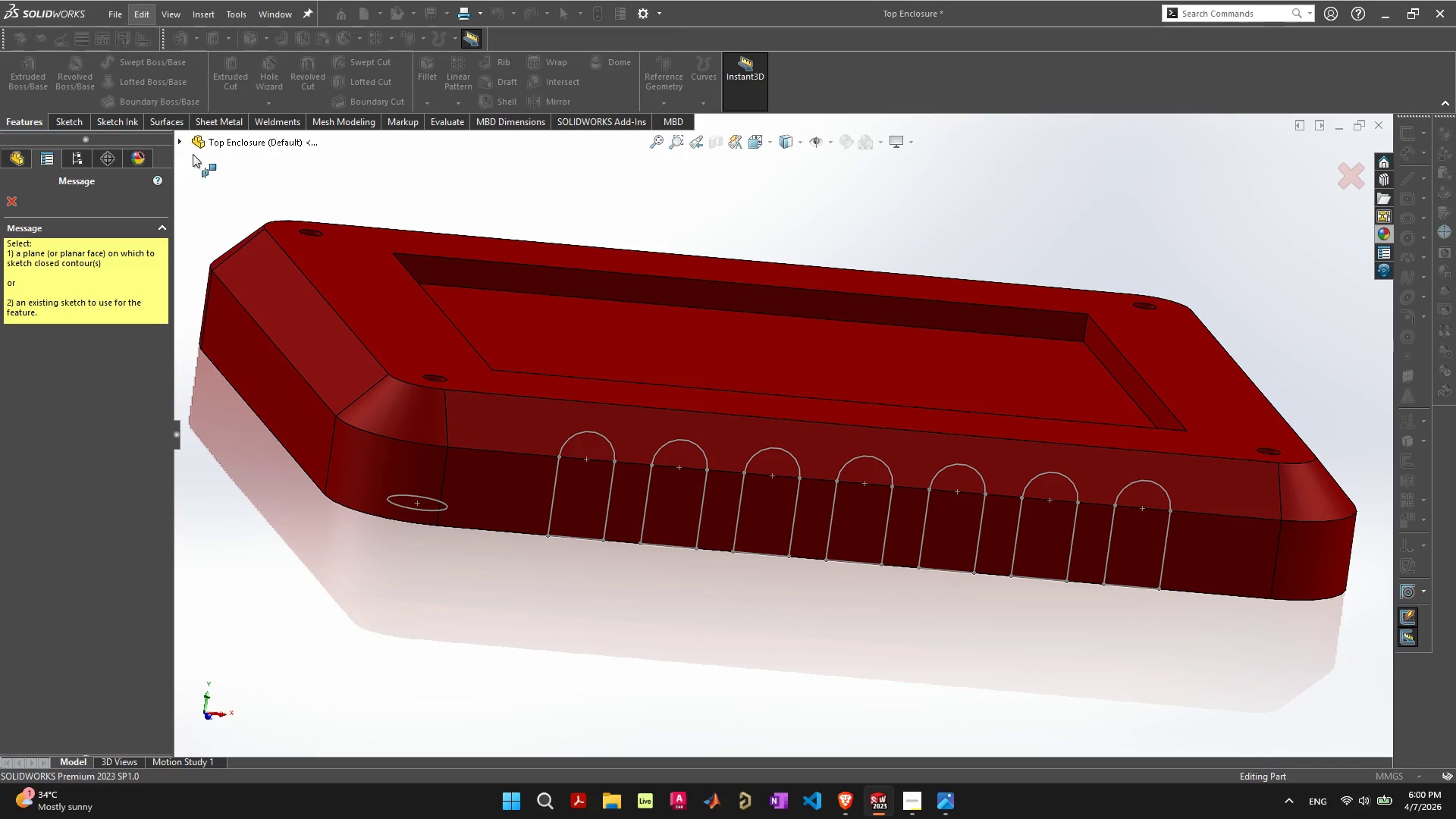 
left_click([180, 141])
 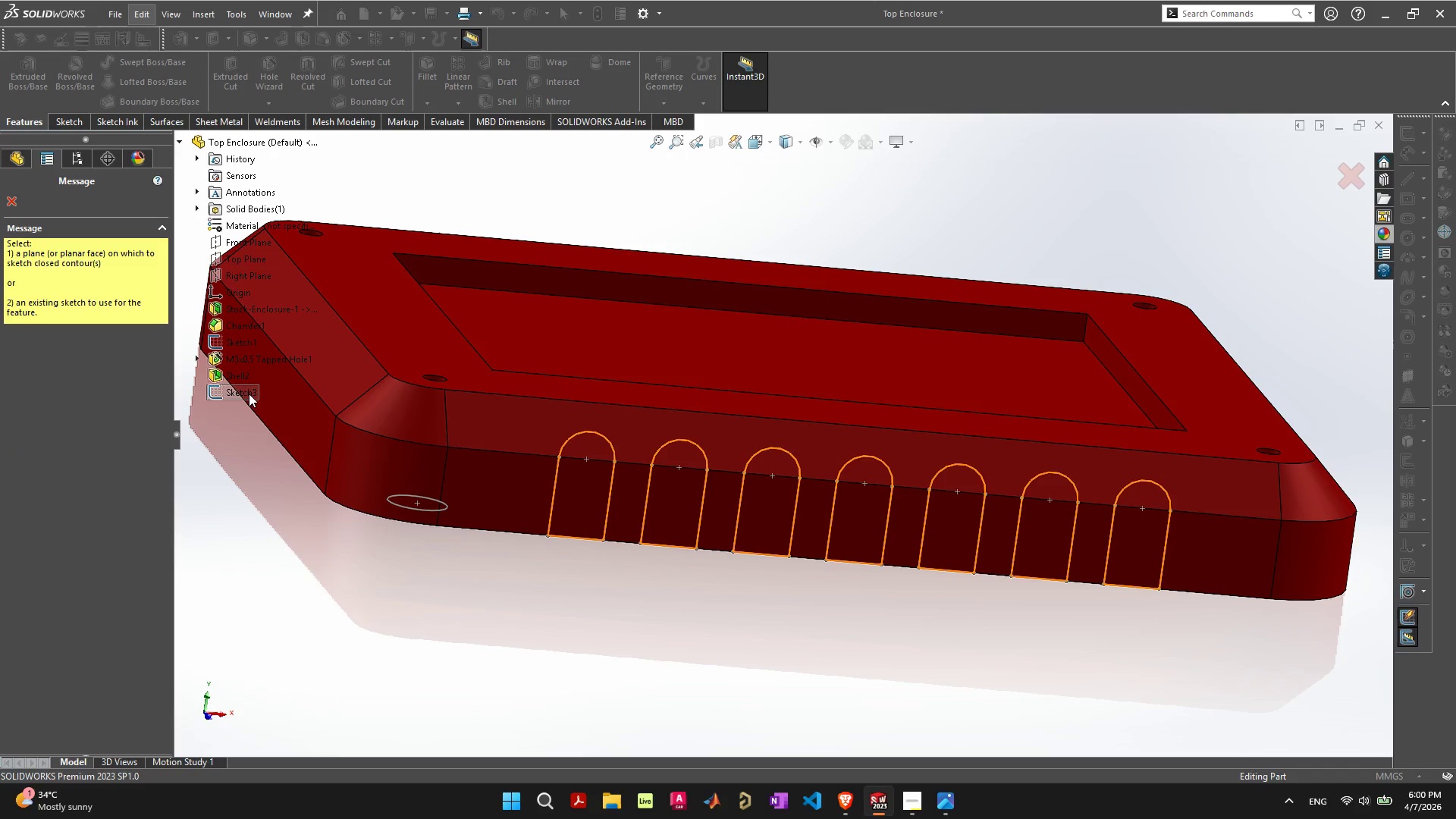 
left_click([249, 391])
 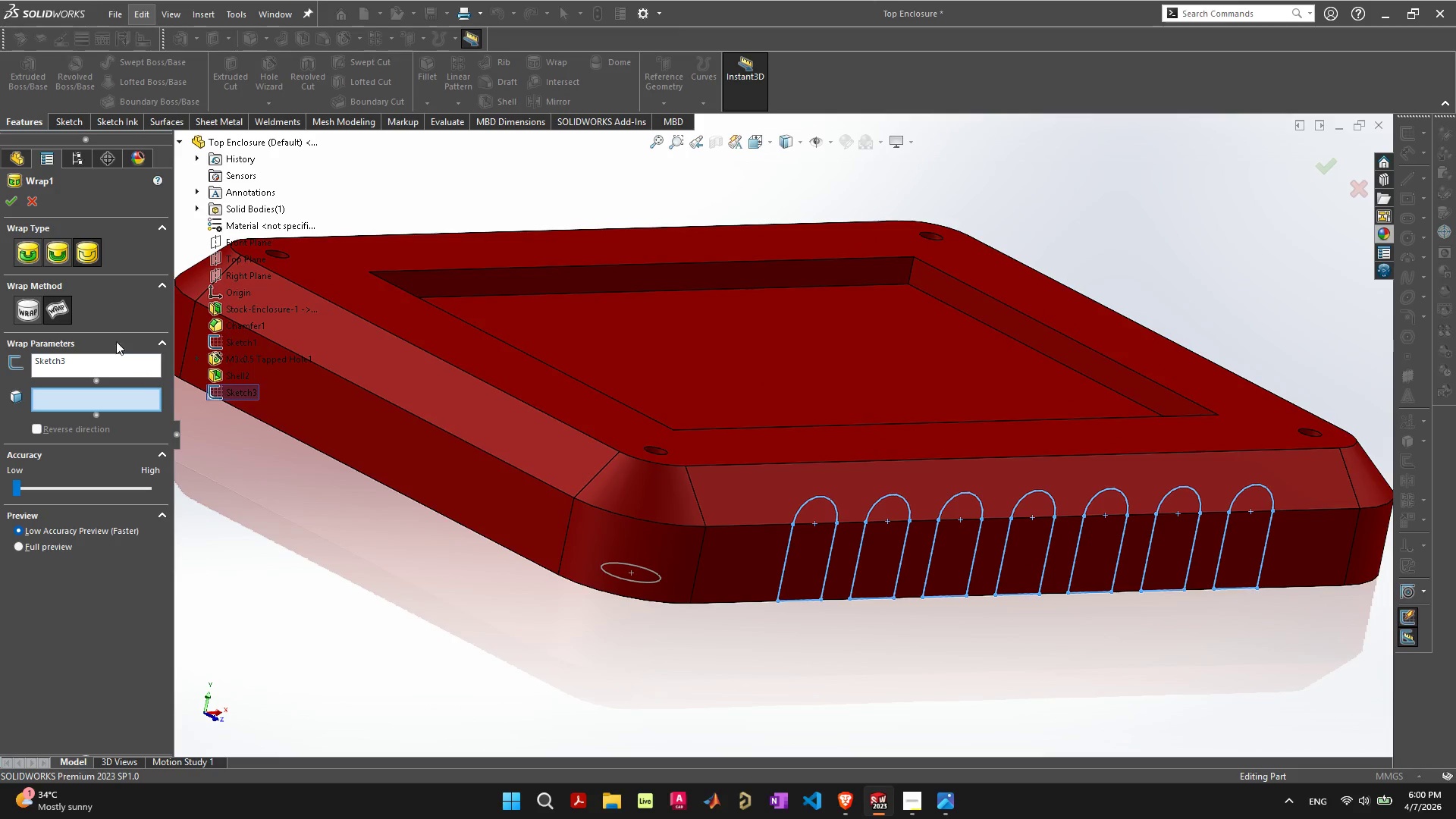 
mouse_move([26, 325])
 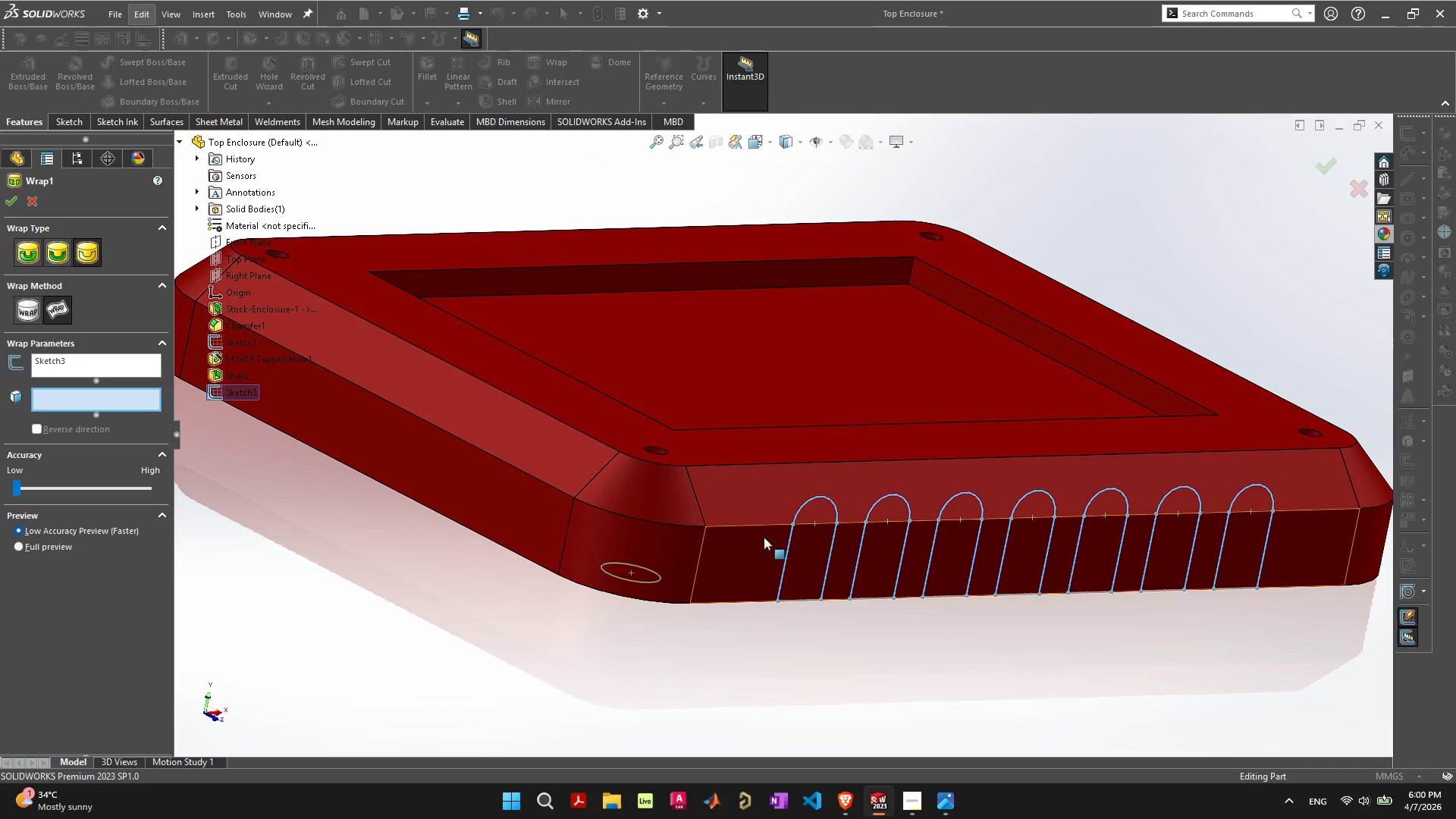 
left_click([767, 495])
 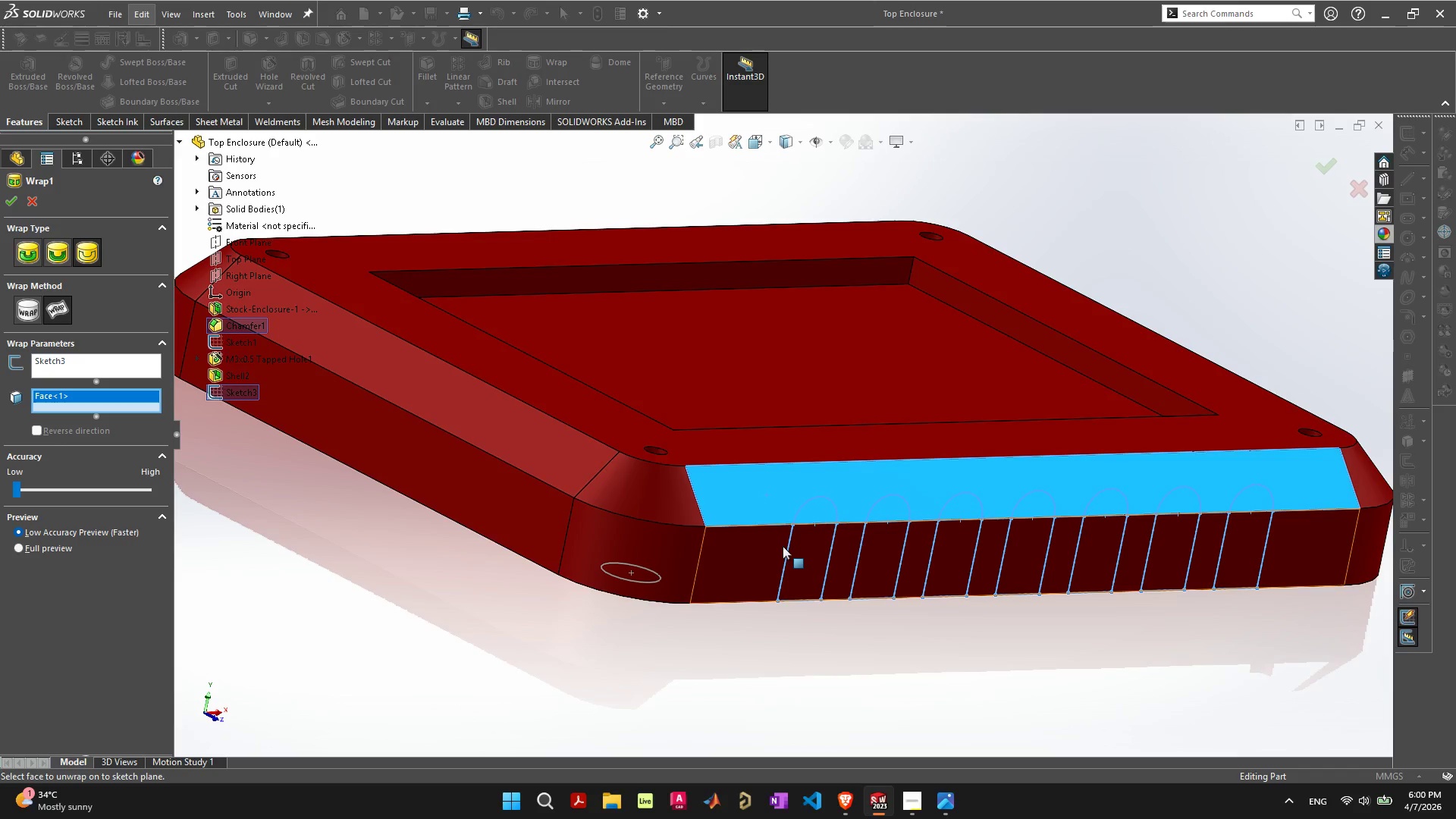 
left_click([773, 549])
 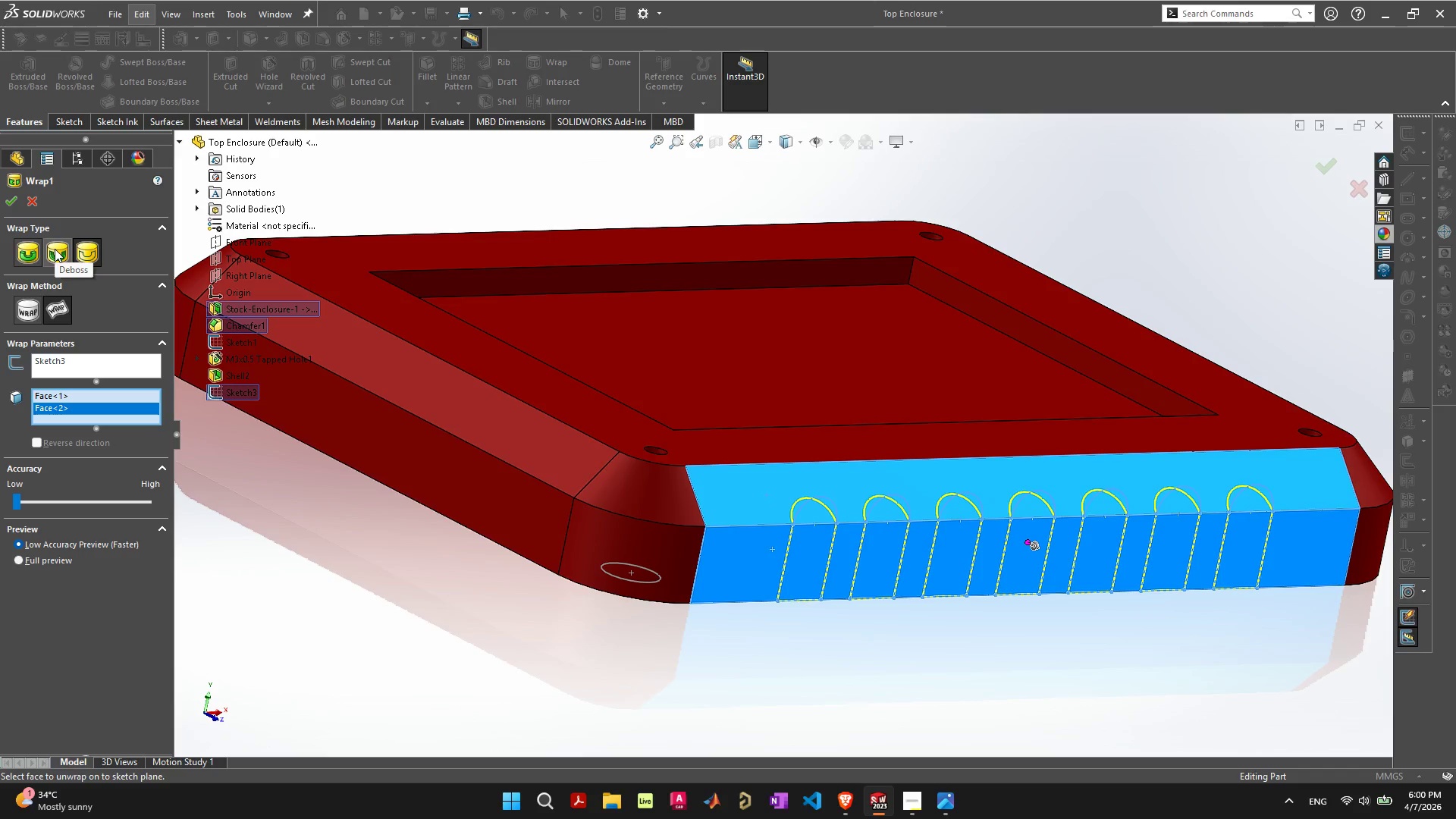 
wait(7.67)
 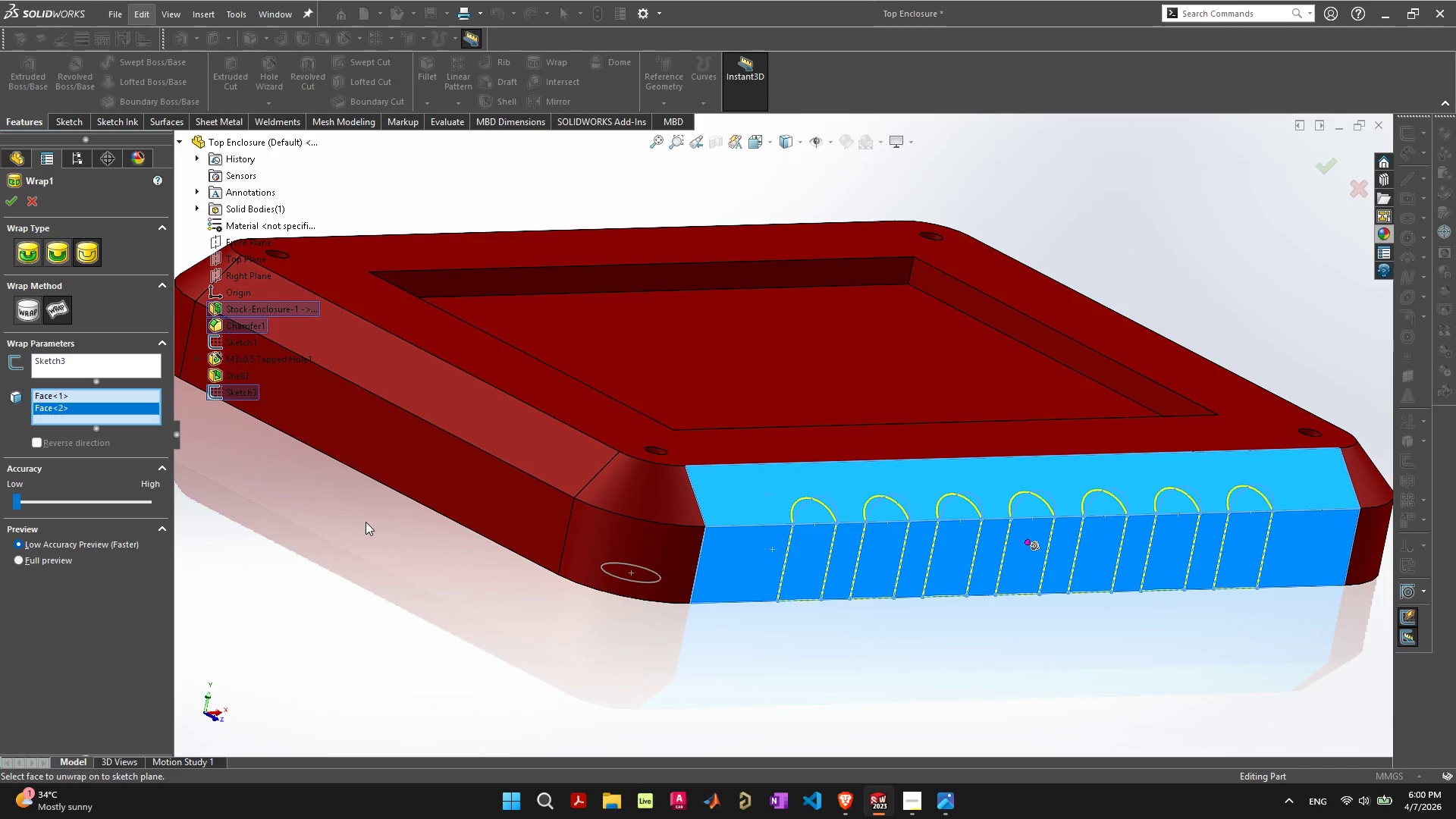 
left_click([53, 253])
 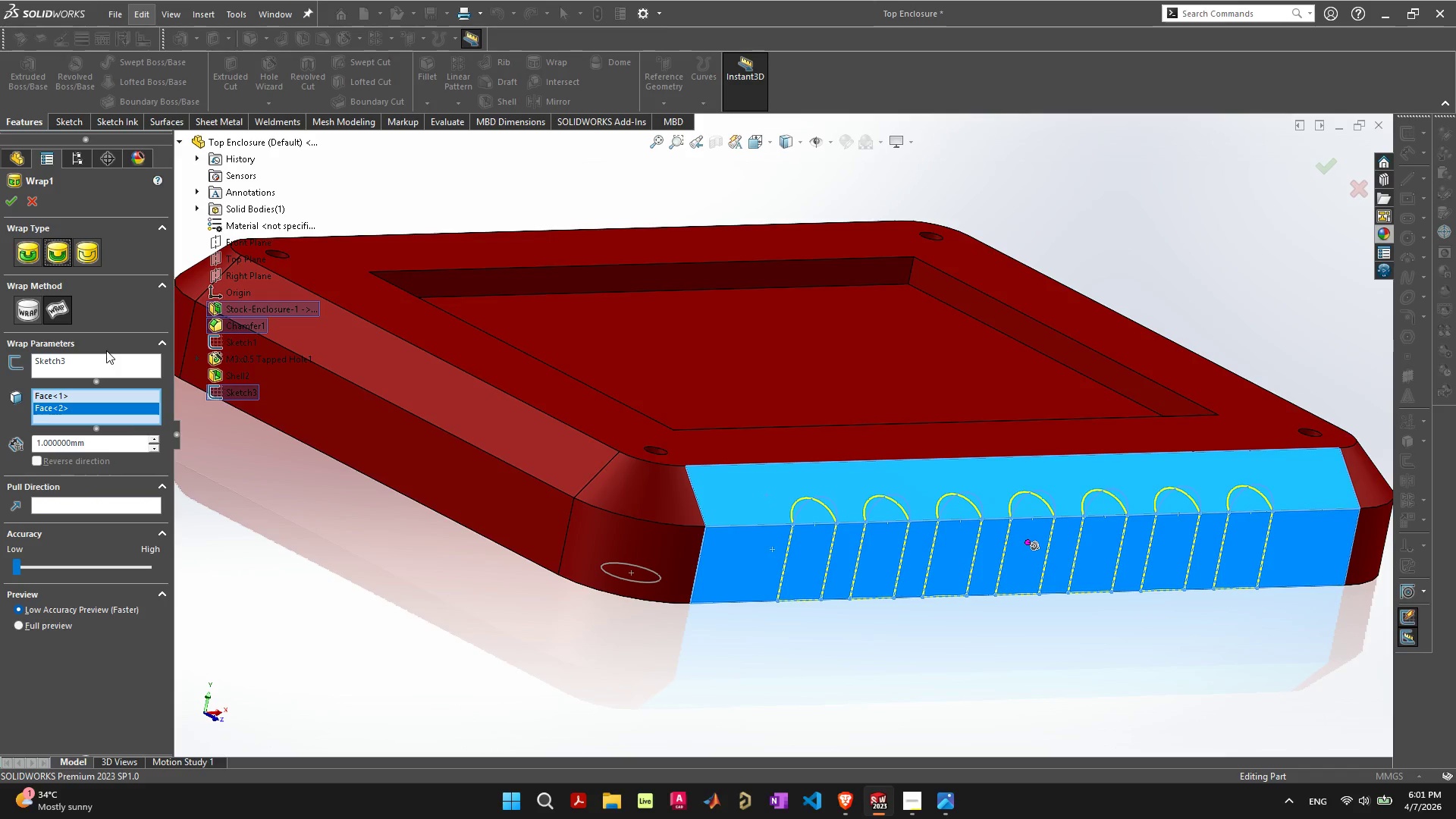 
left_click_drag(start_coordinate=[127, 444], to_coordinate=[3, 442])
 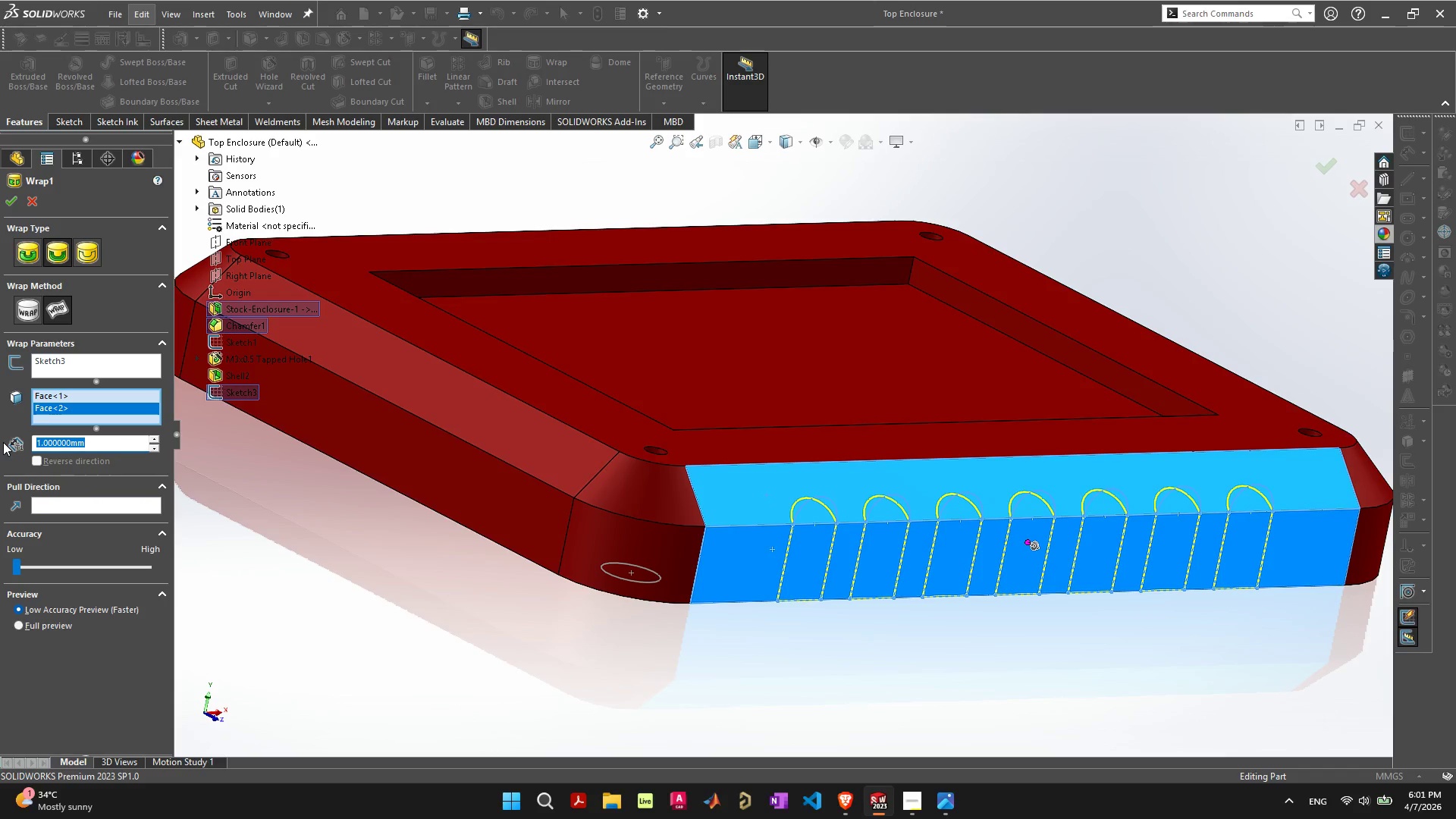 
key(2)
 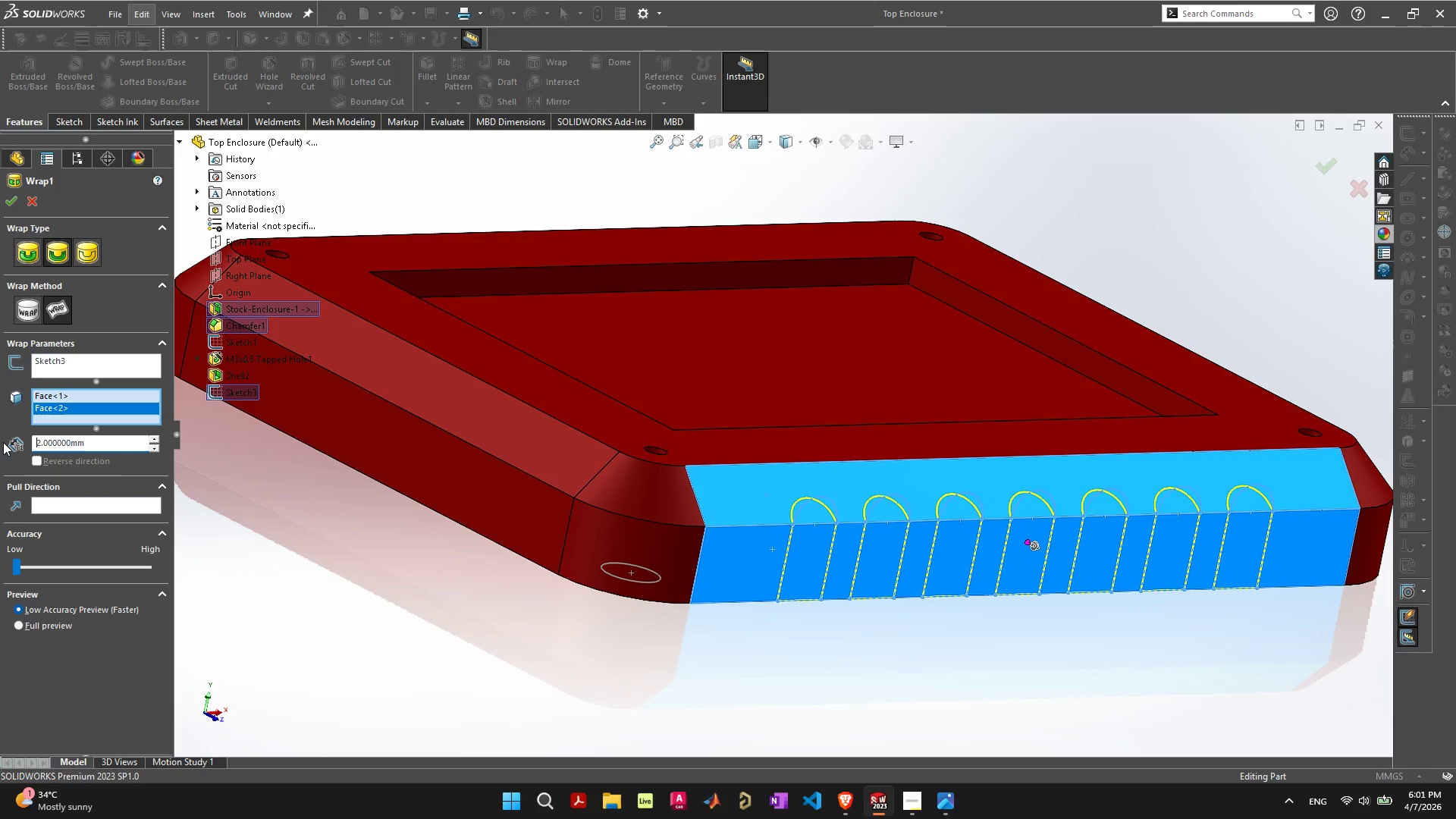 
key(Enter)
 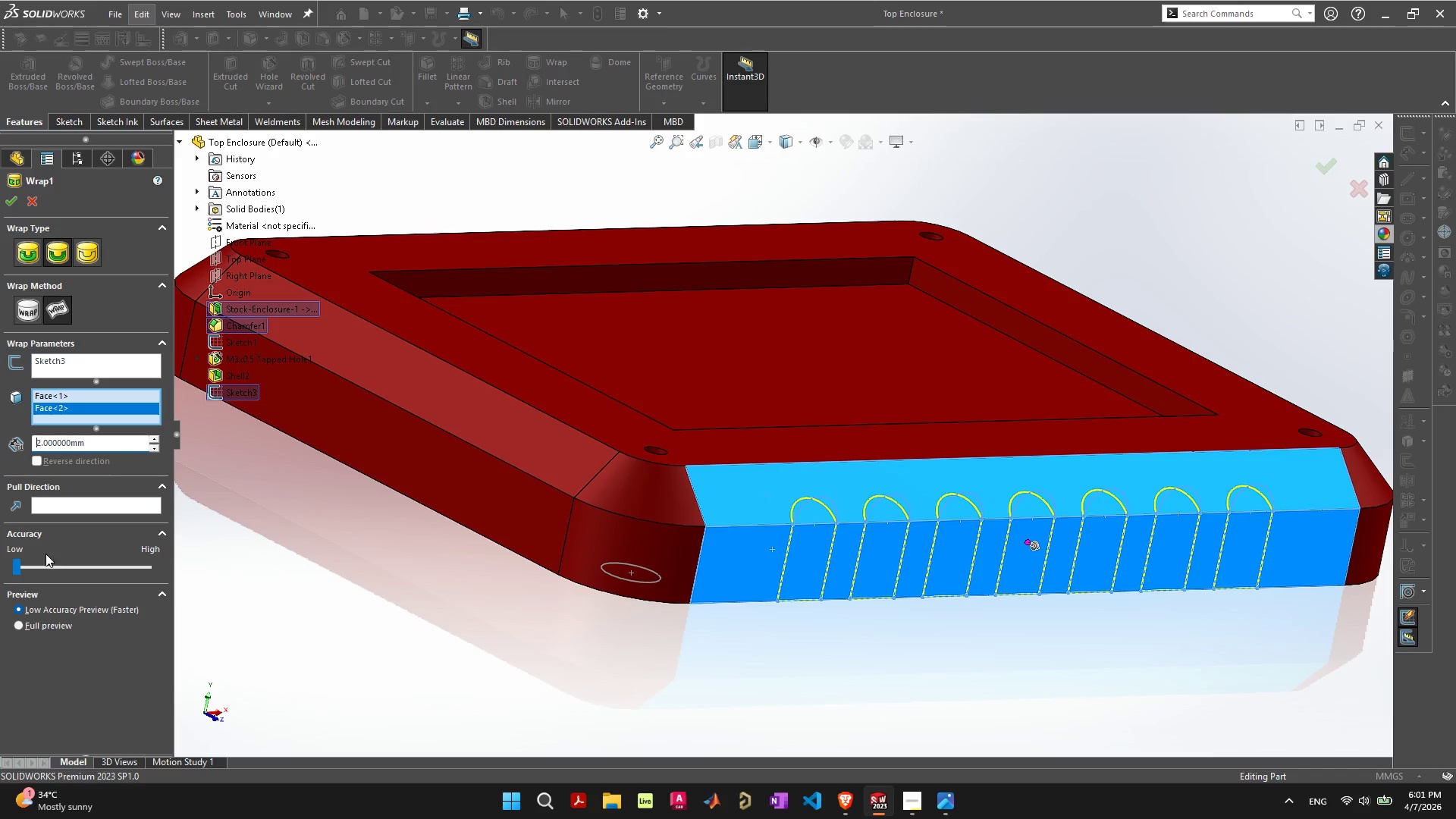 
left_click_drag(start_coordinate=[19, 567], to_coordinate=[141, 577])
 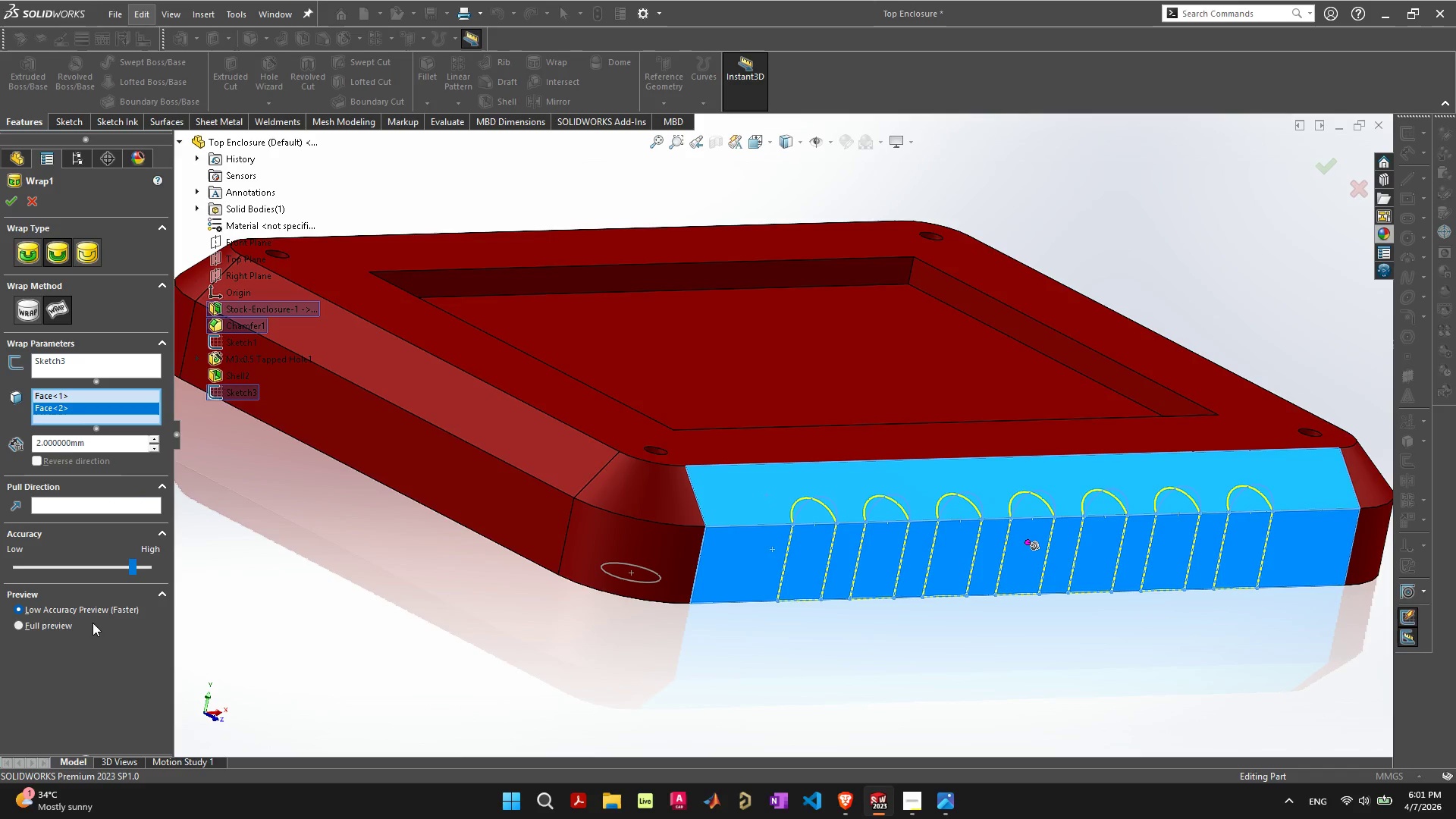 
left_click([90, 648])
 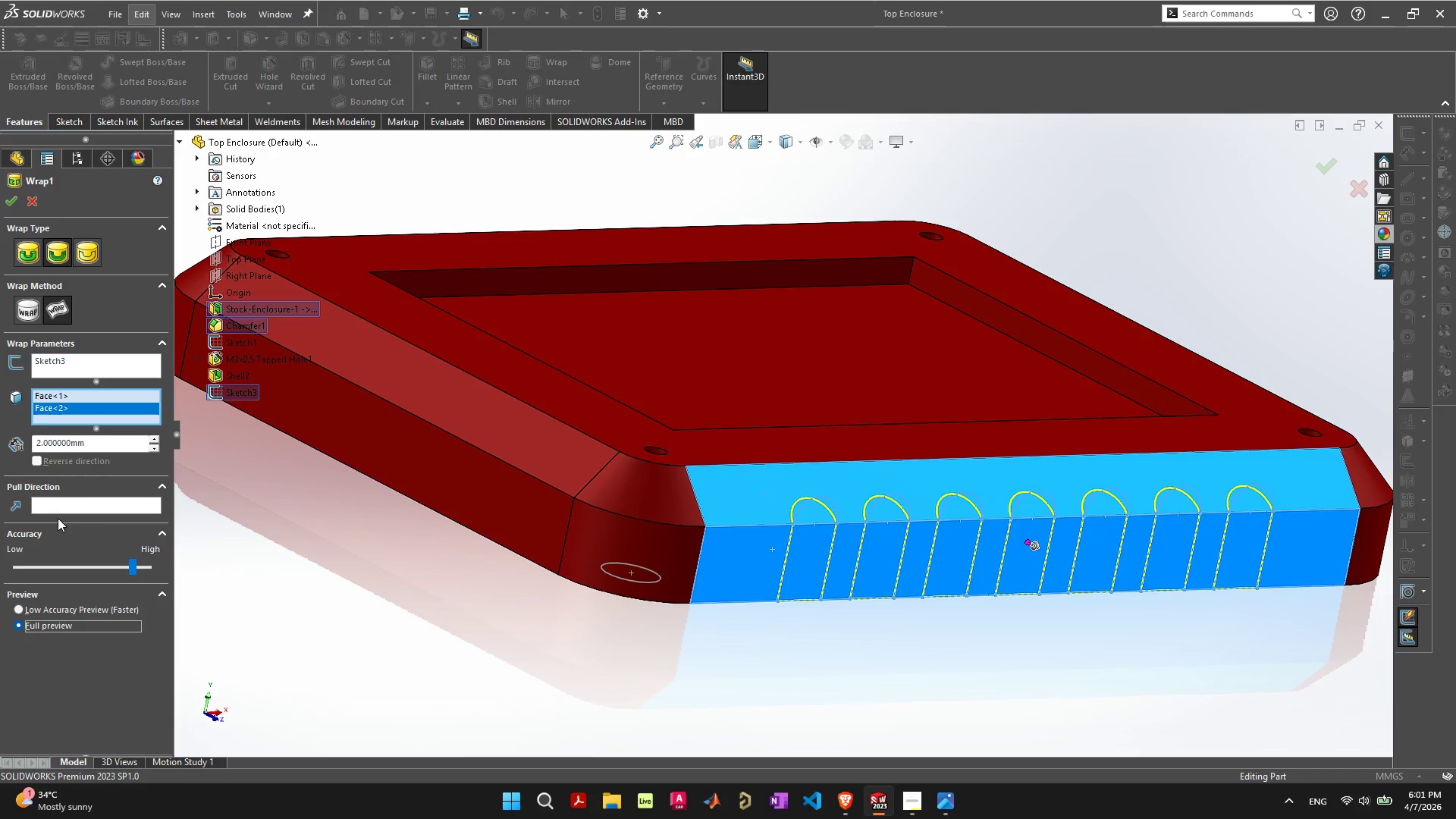 
left_click([15, 501])
 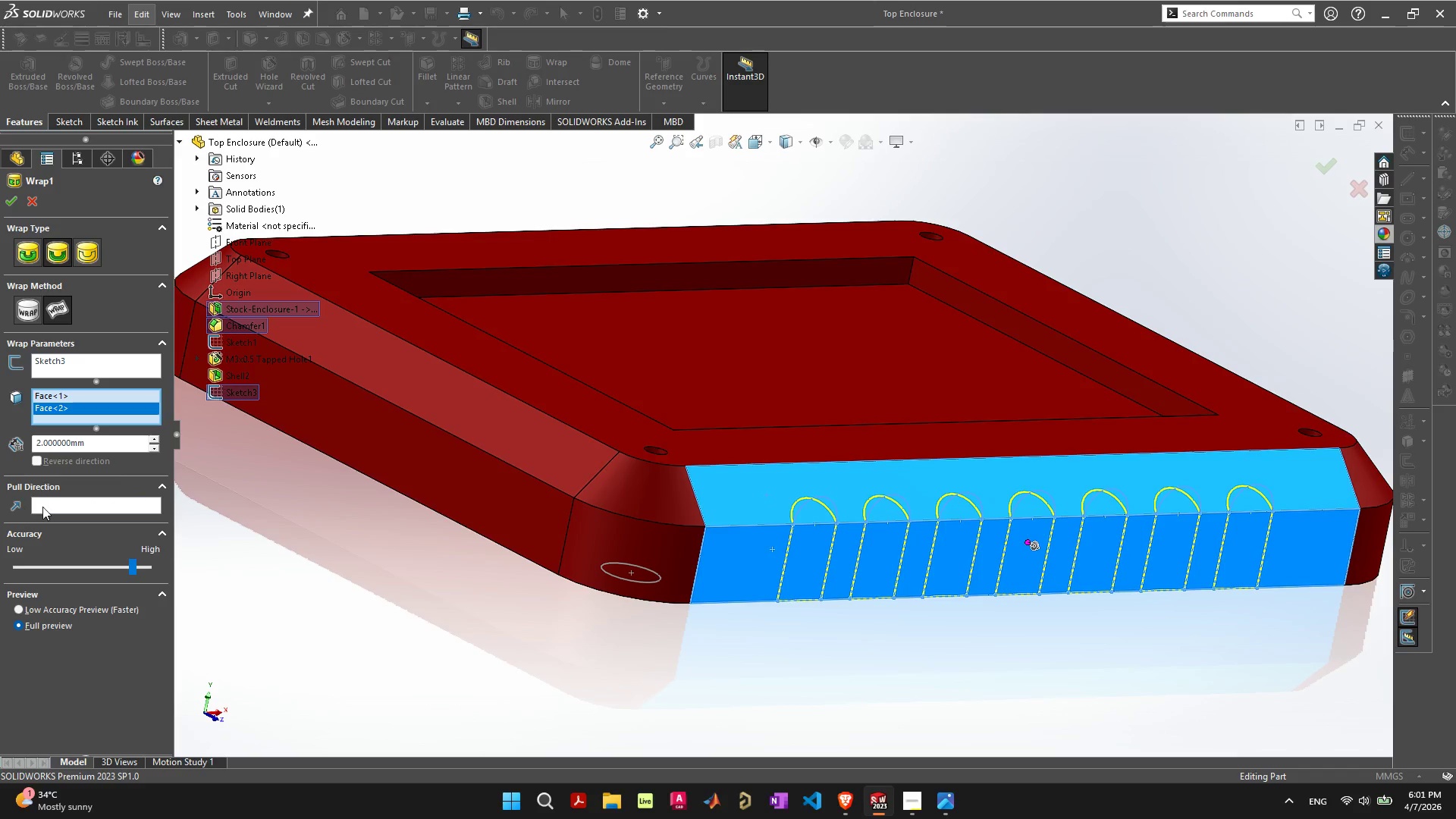 
left_click([43, 507])
 